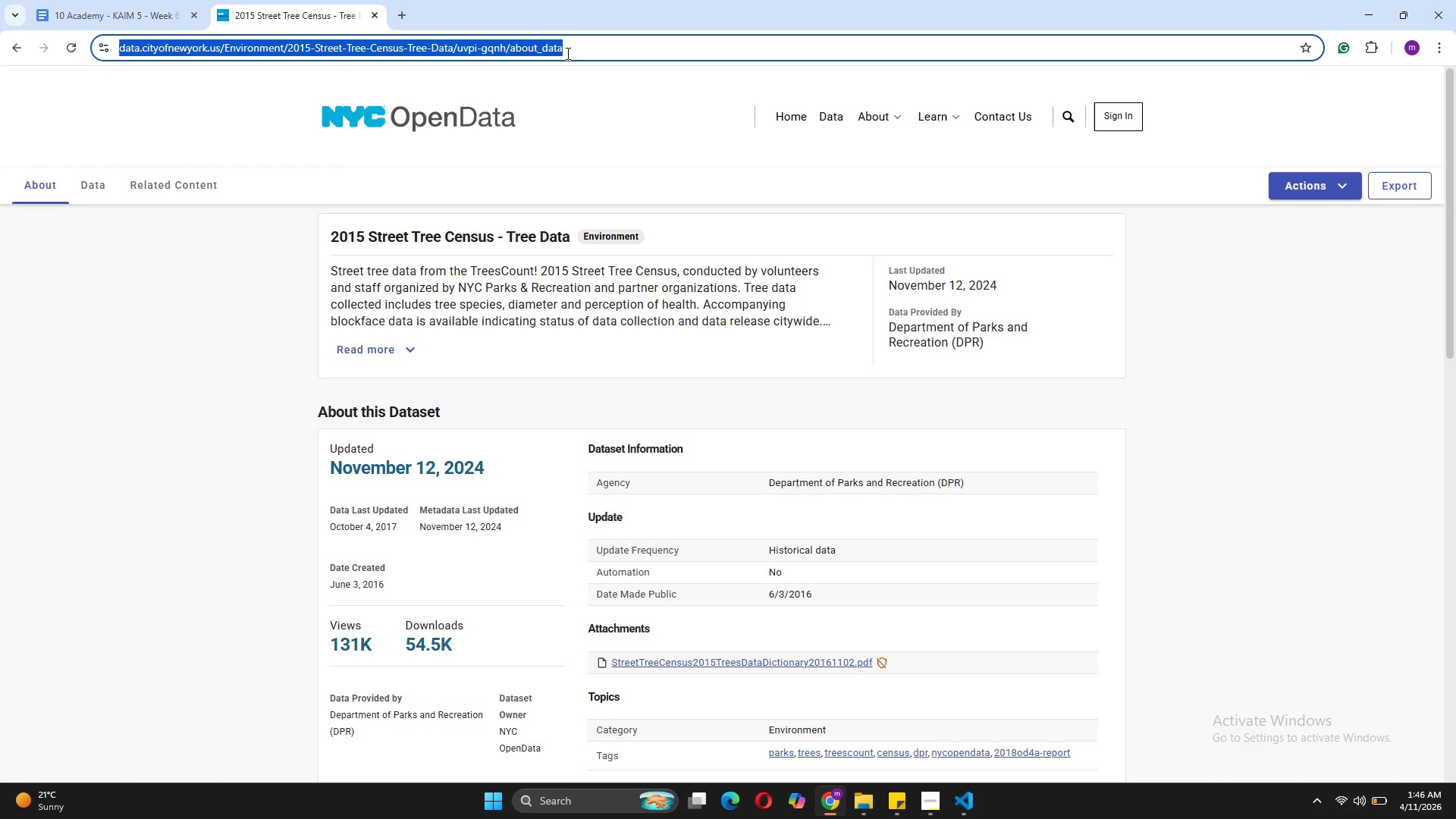 
left_click([556, 29])
 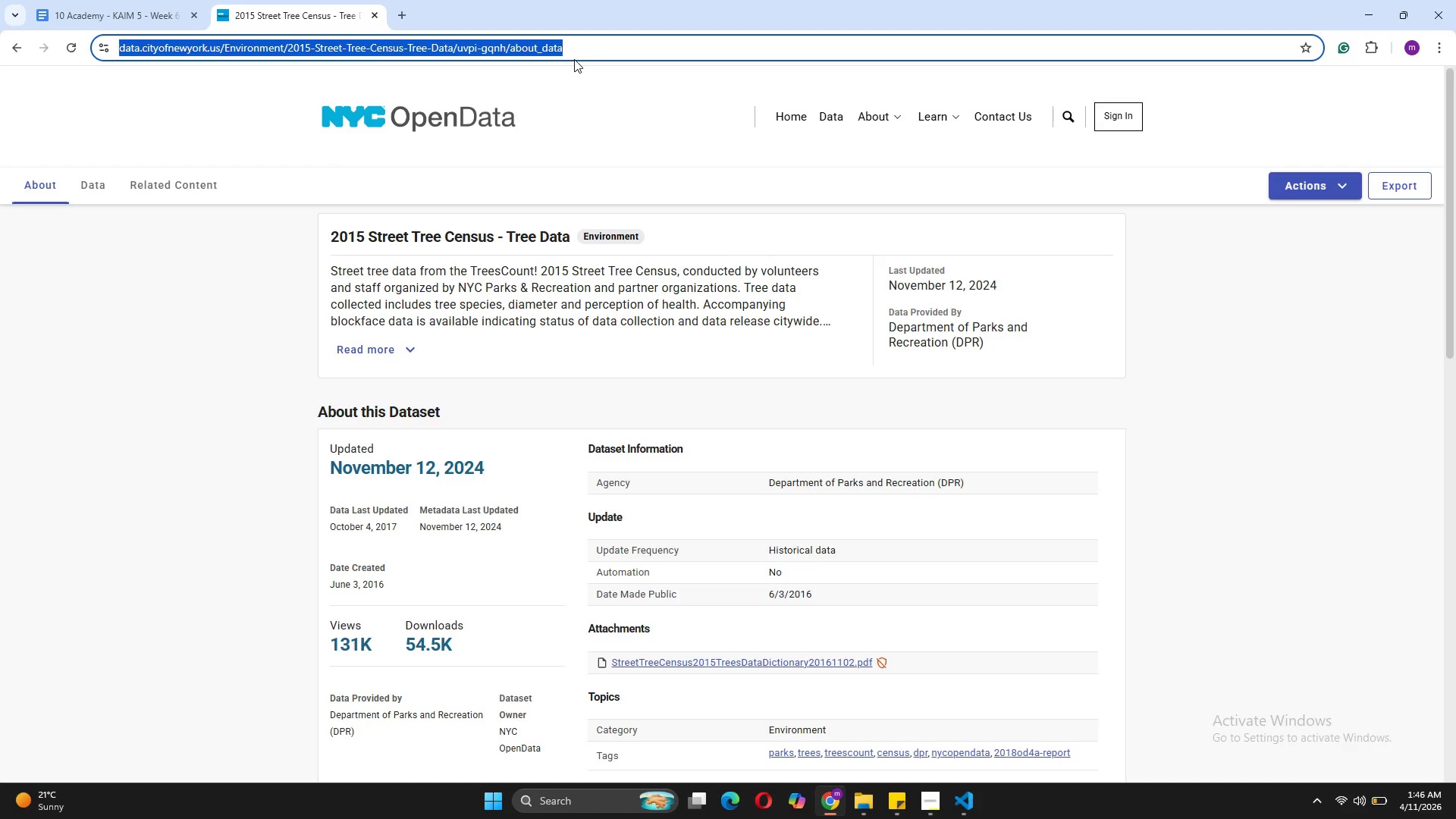 
left_click([574, 59])
 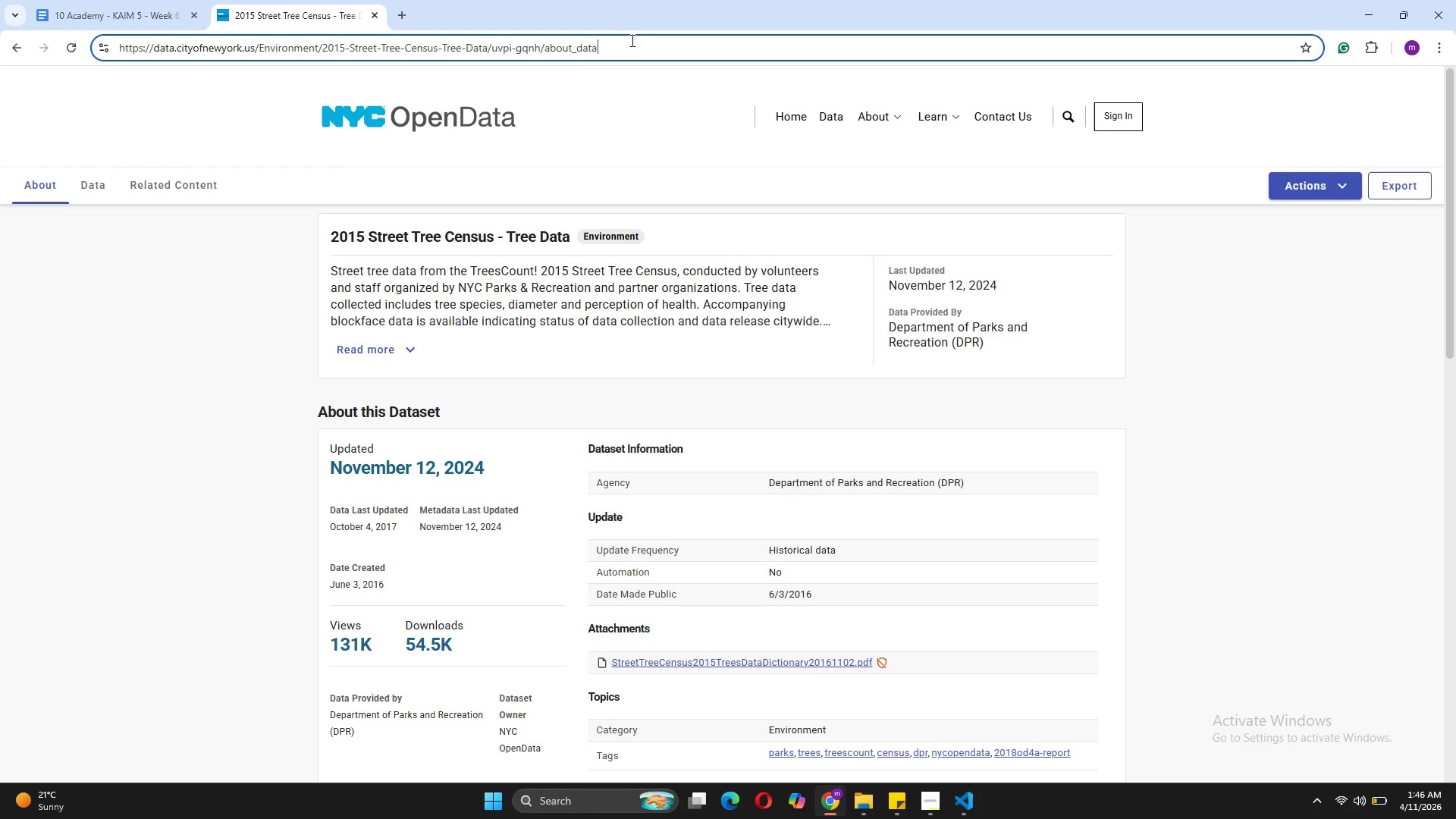 
left_click_drag(start_coordinate=[614, 53], to_coordinate=[323, 49])
 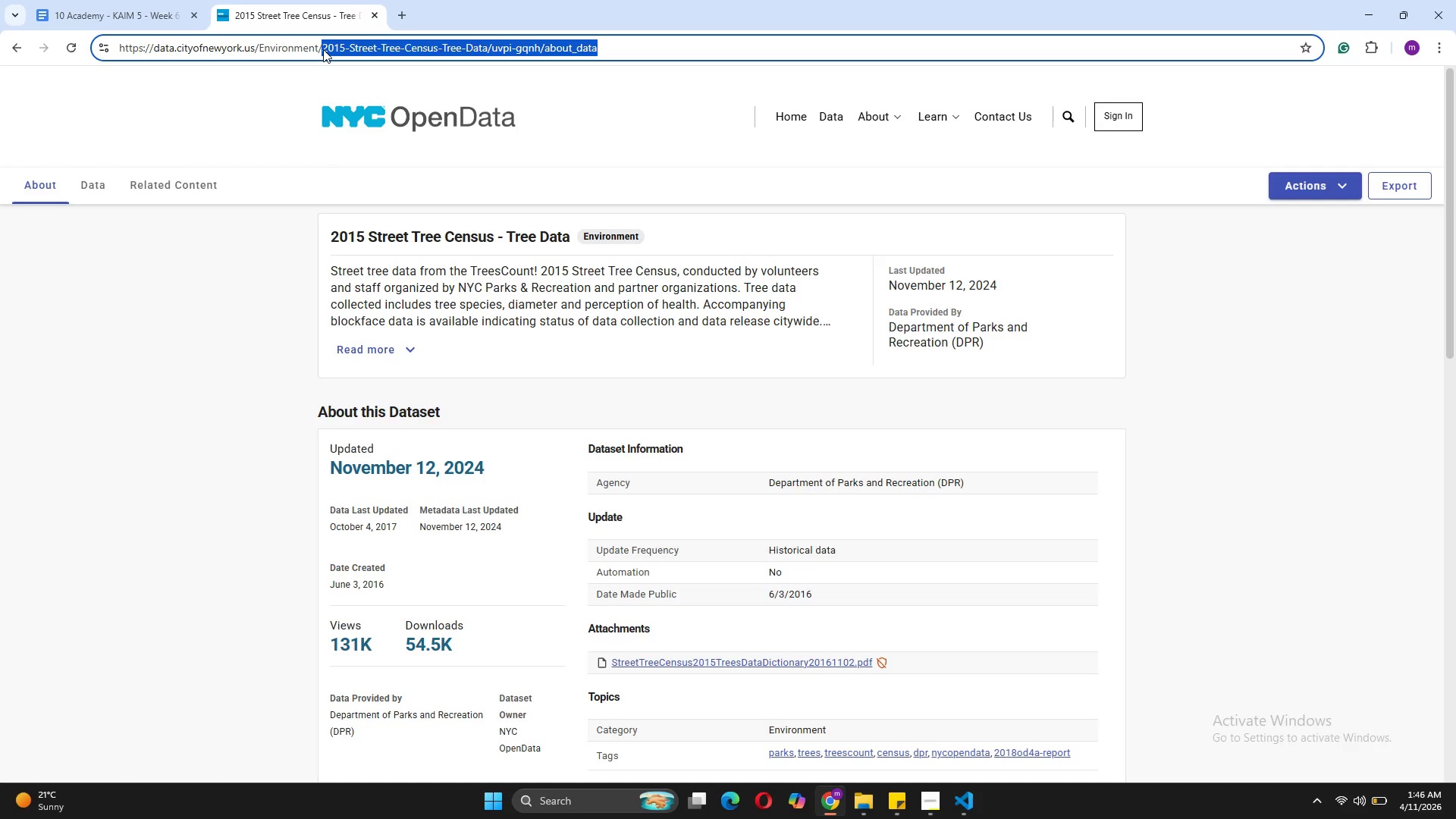 
type(Health)
key(Backspace)
key(Backspace)
key(Backspace)
key(Backspace)
key(Backspace)
key(Backspace)
type(HEALTH)
 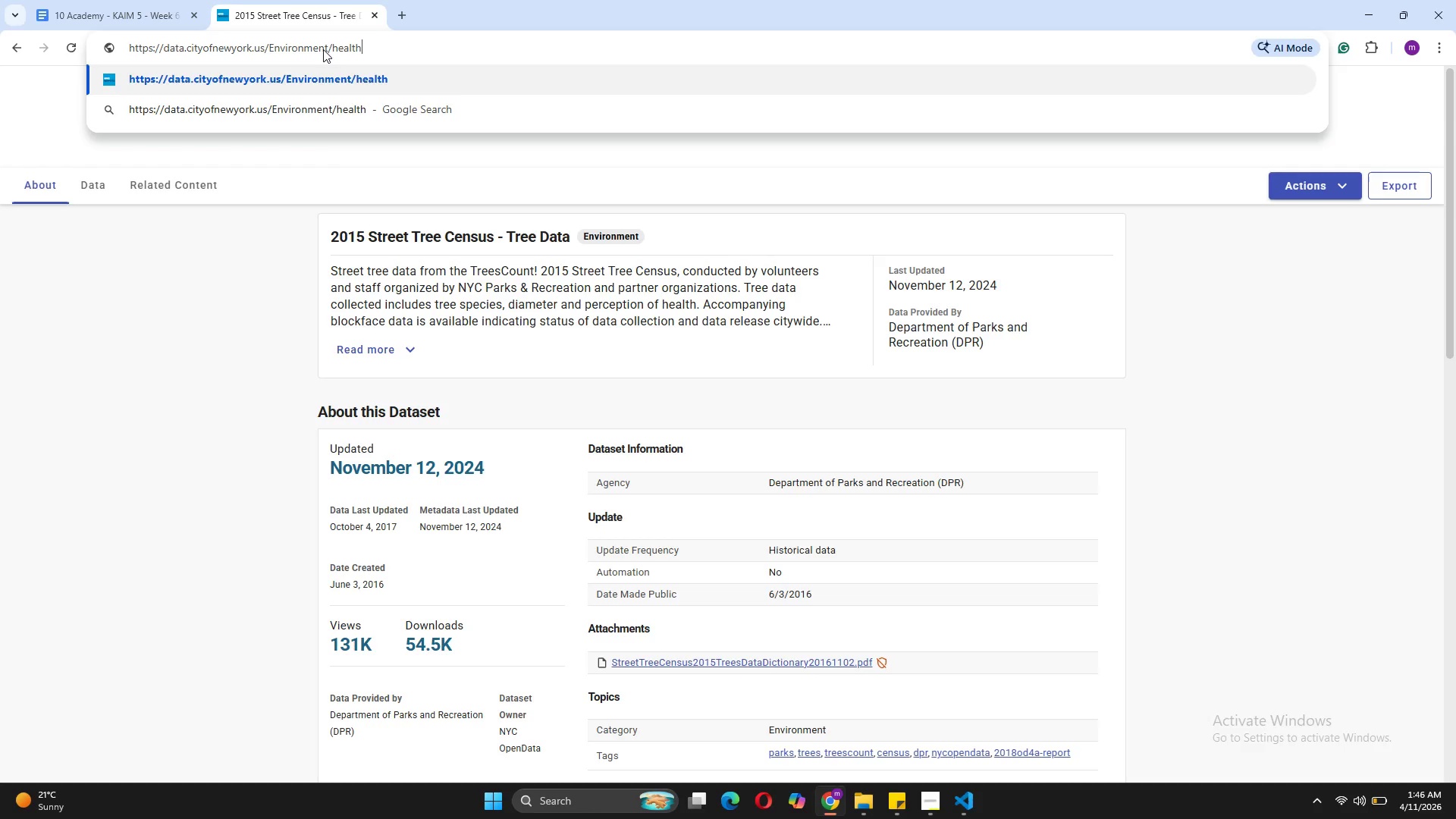 
type(/Heat)
key(Backspace)
key(Backspace)
key(Backspace)
key(Backspace)
key(Backspace)
 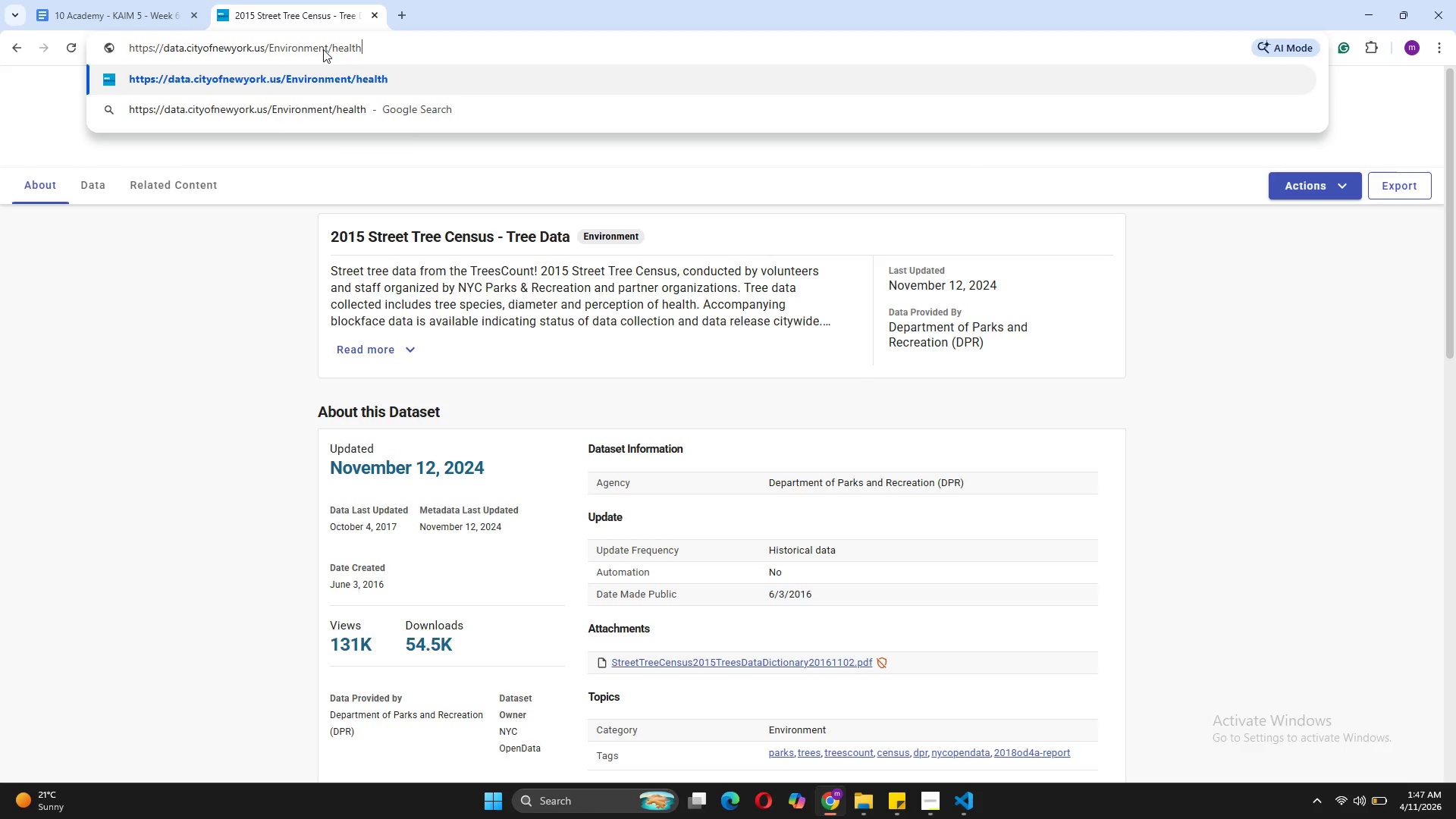 
key(Enter)
 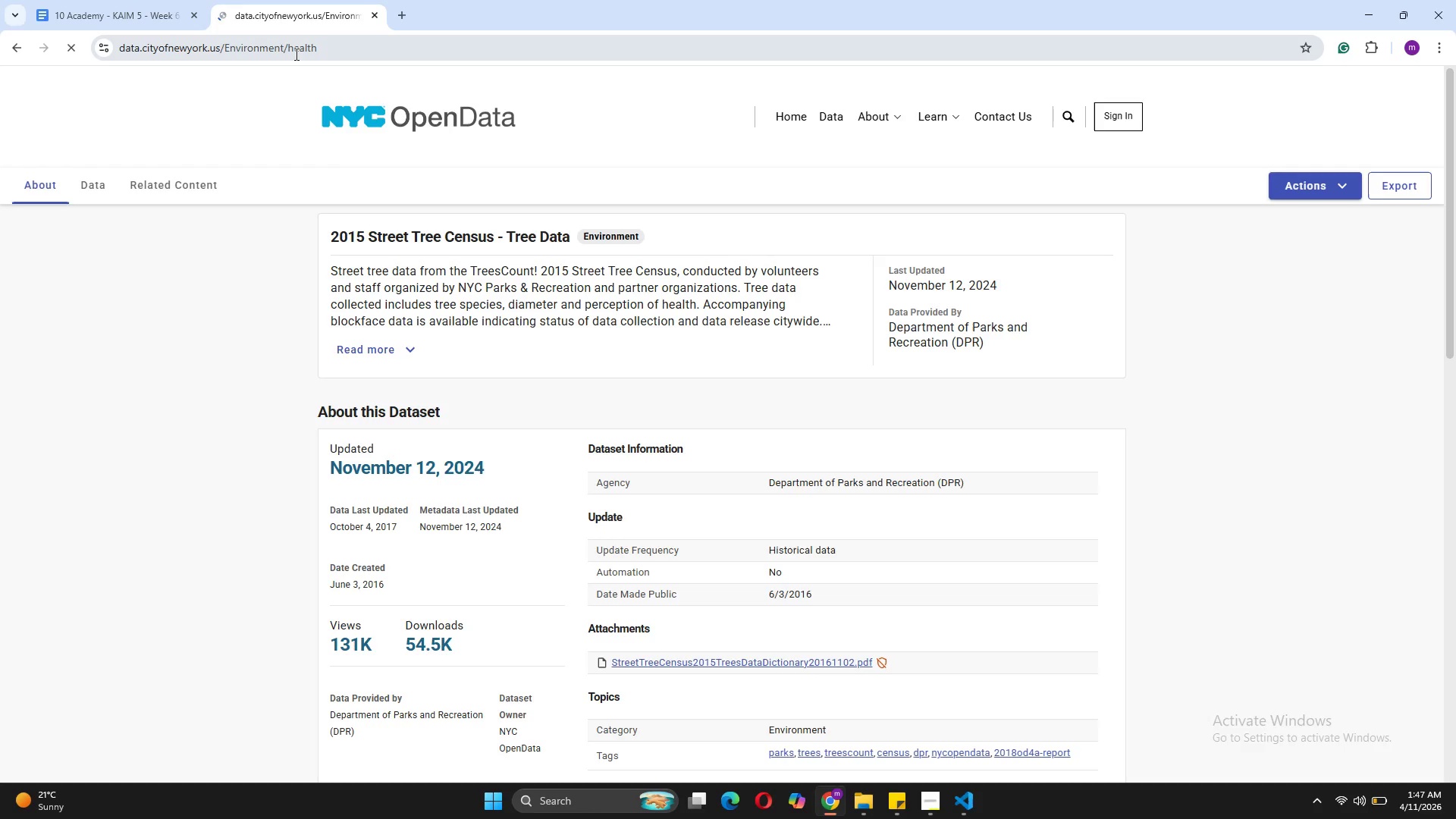 
wait(8.83)
 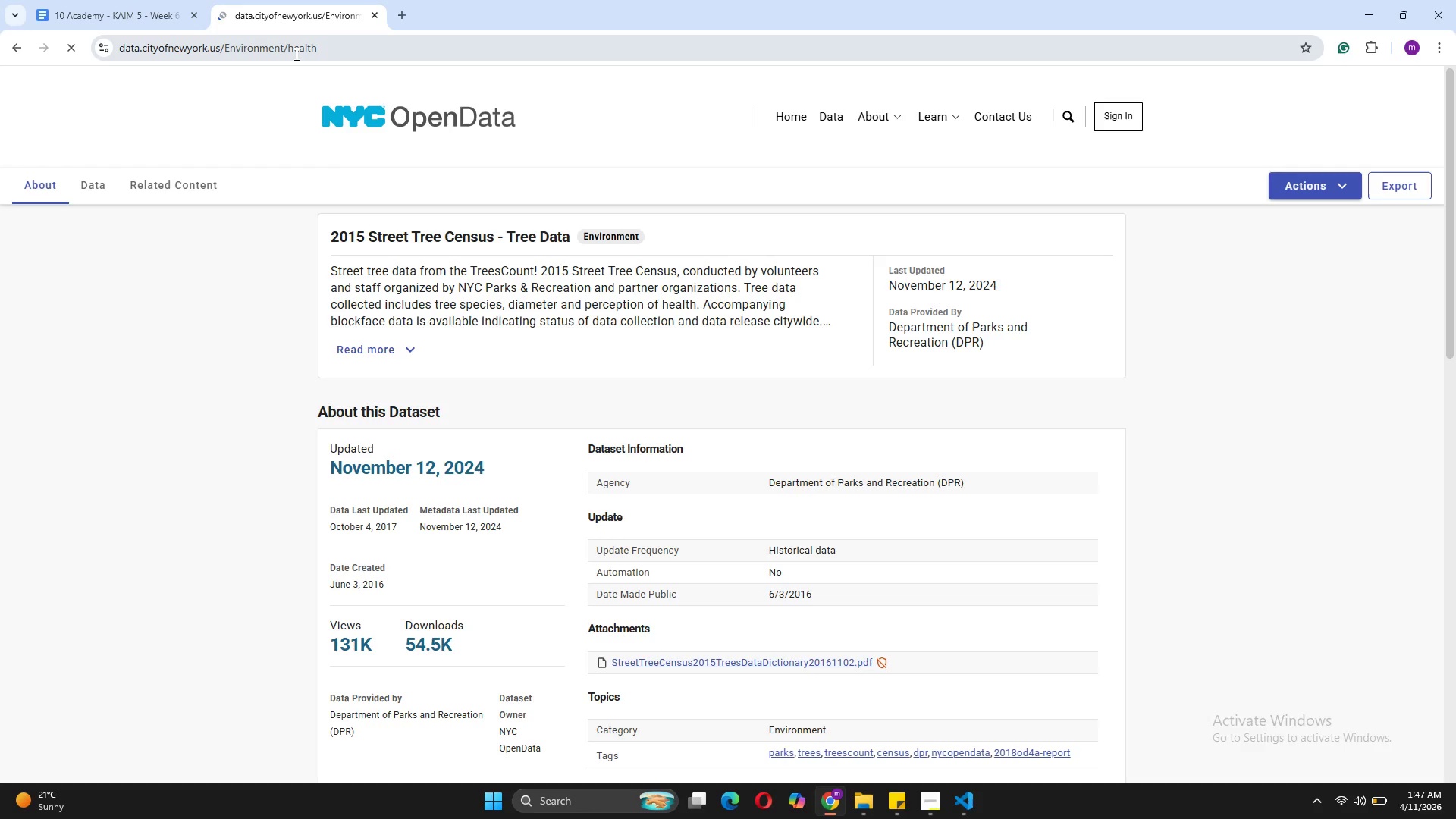 
left_click([297, 43])
 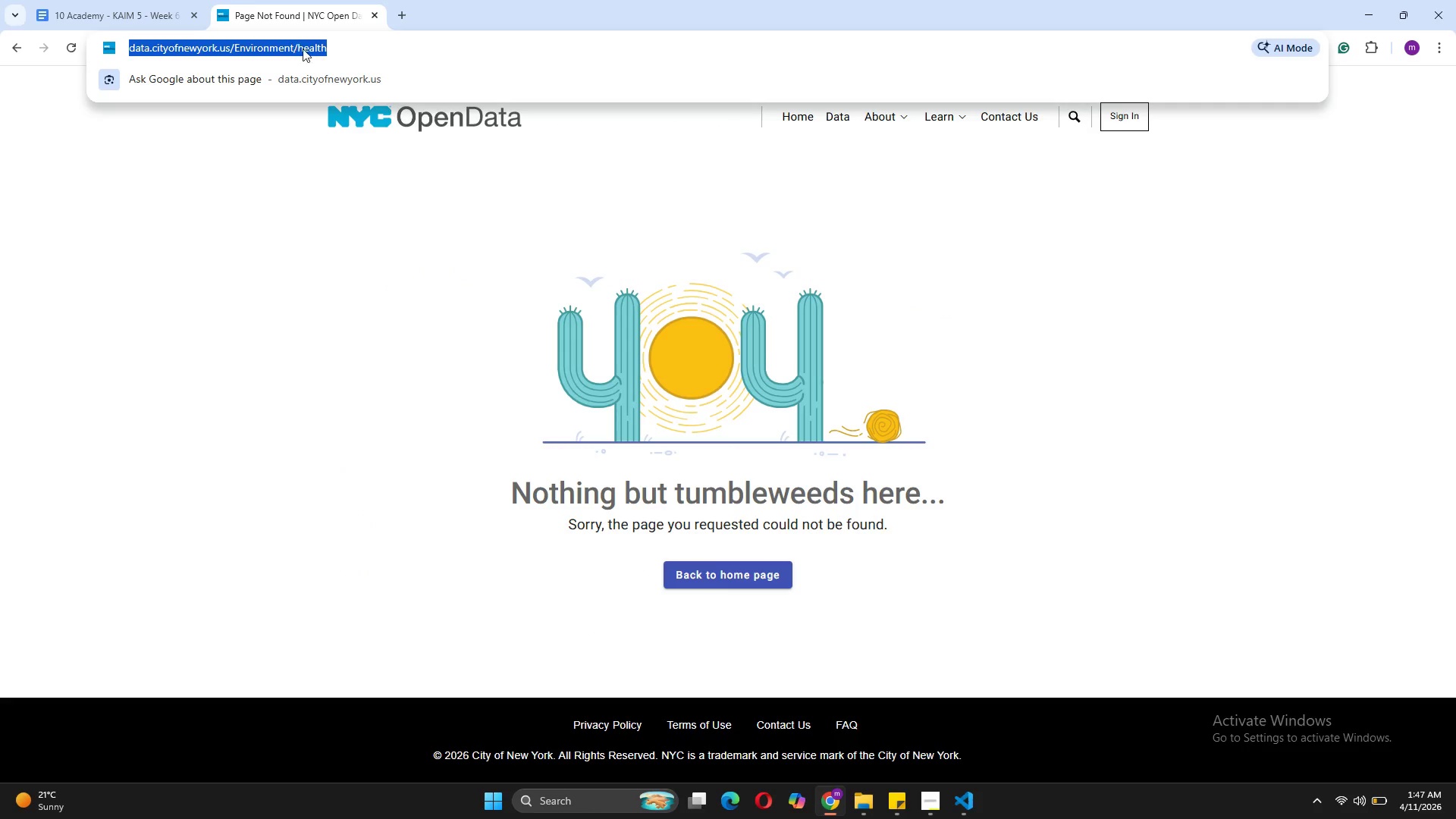 
left_click([309, 52])
 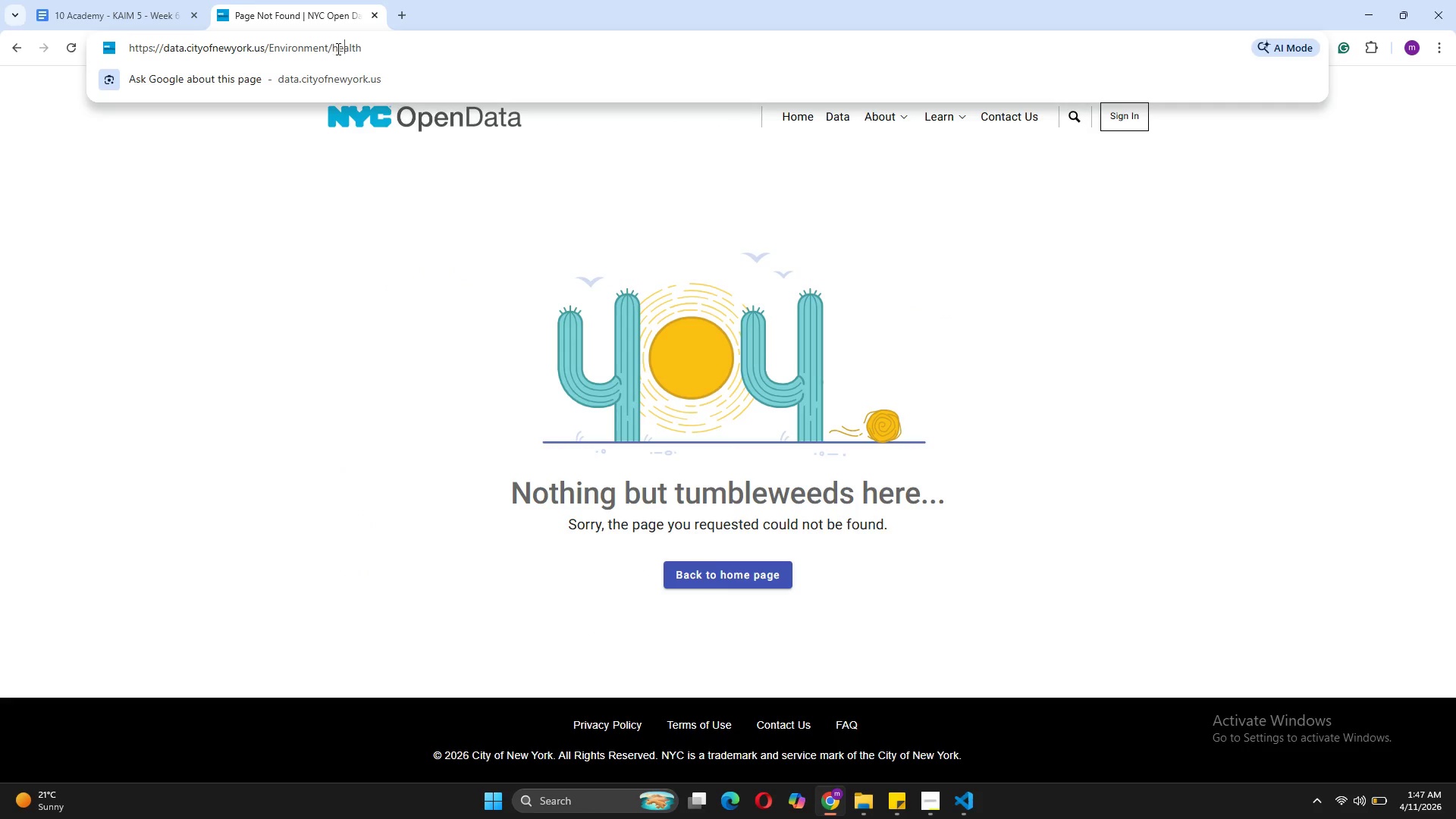 
left_click([337, 49])
 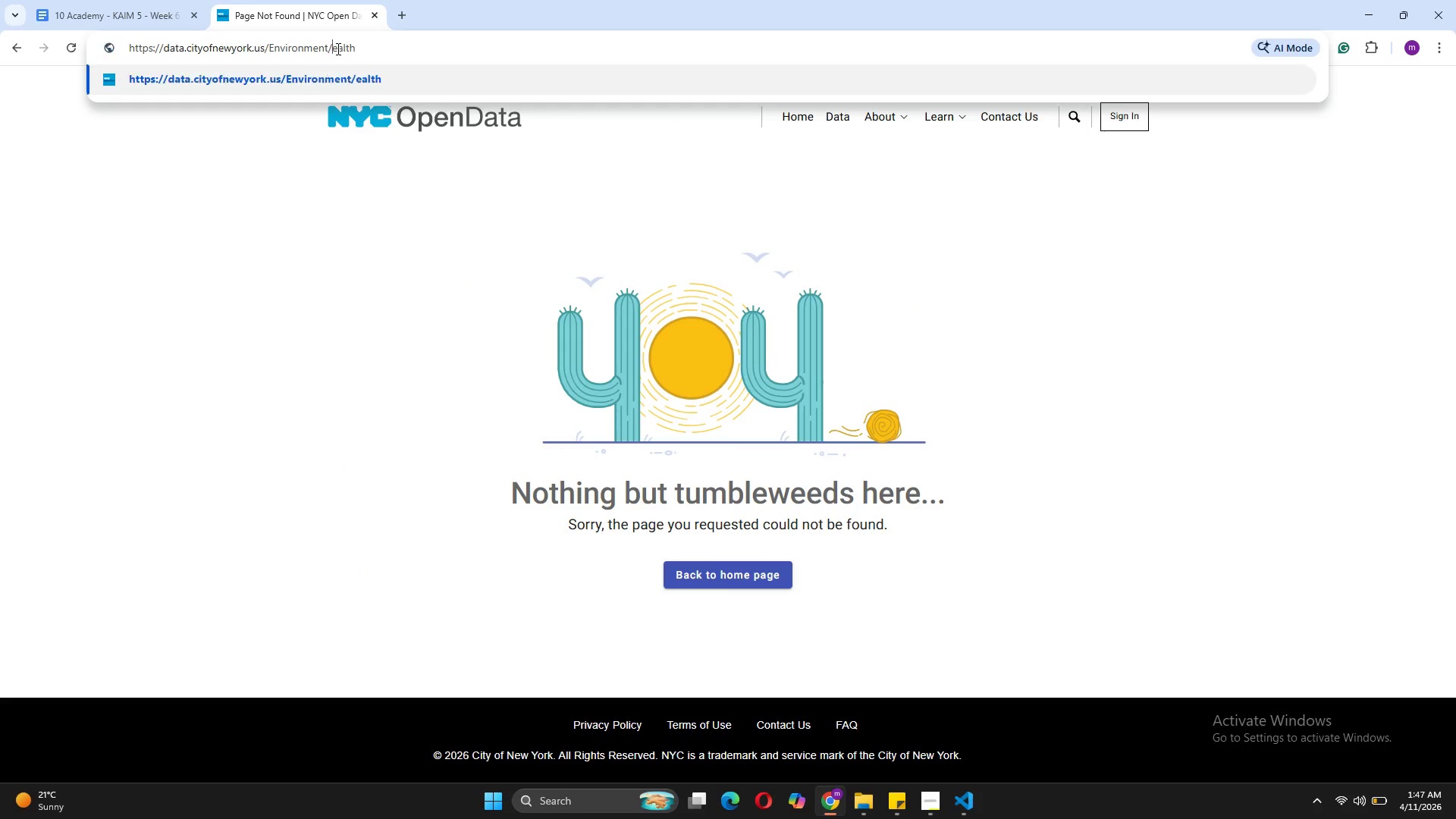 
key(Backspace)
 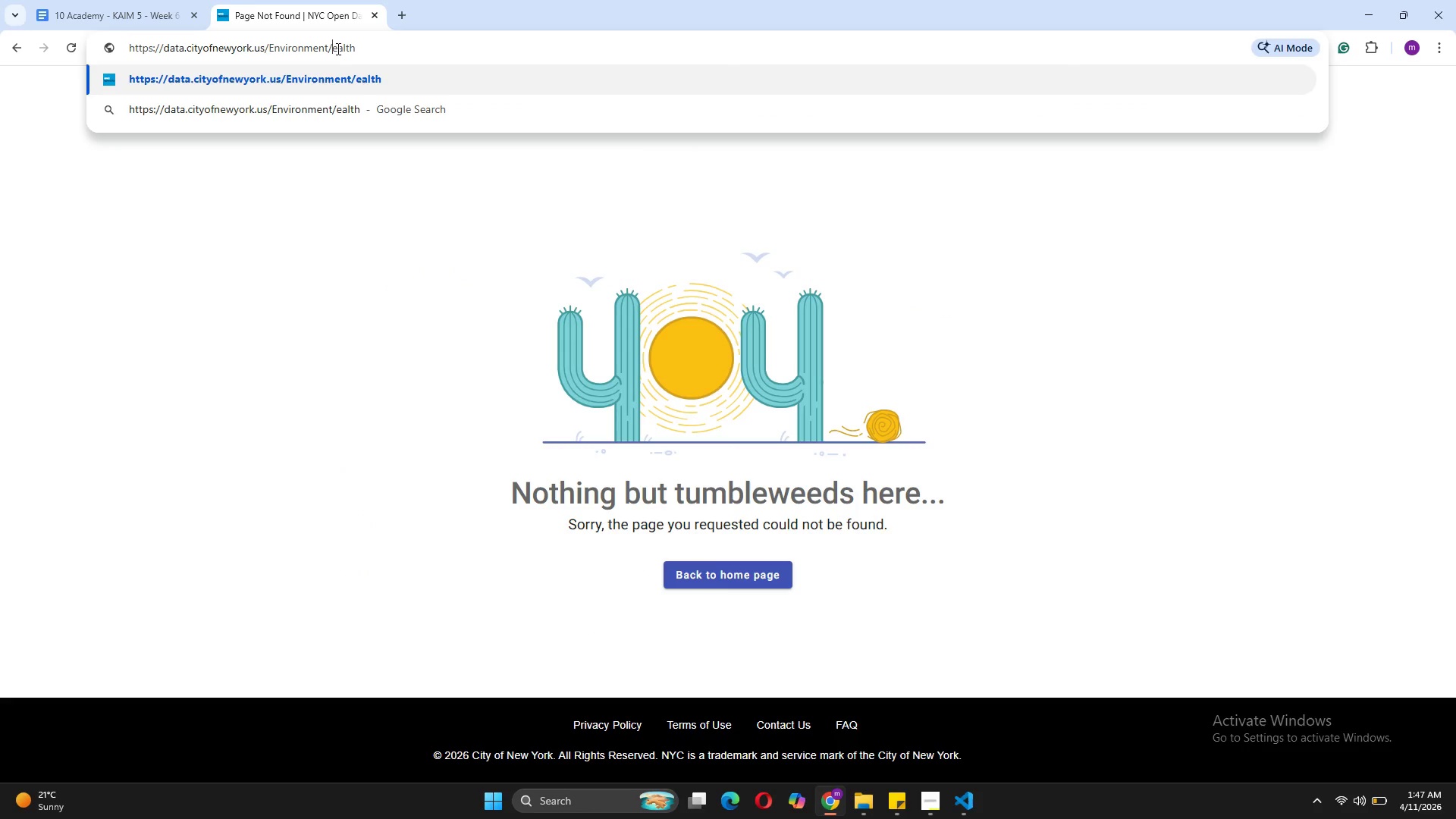 
key(CapsLock)
 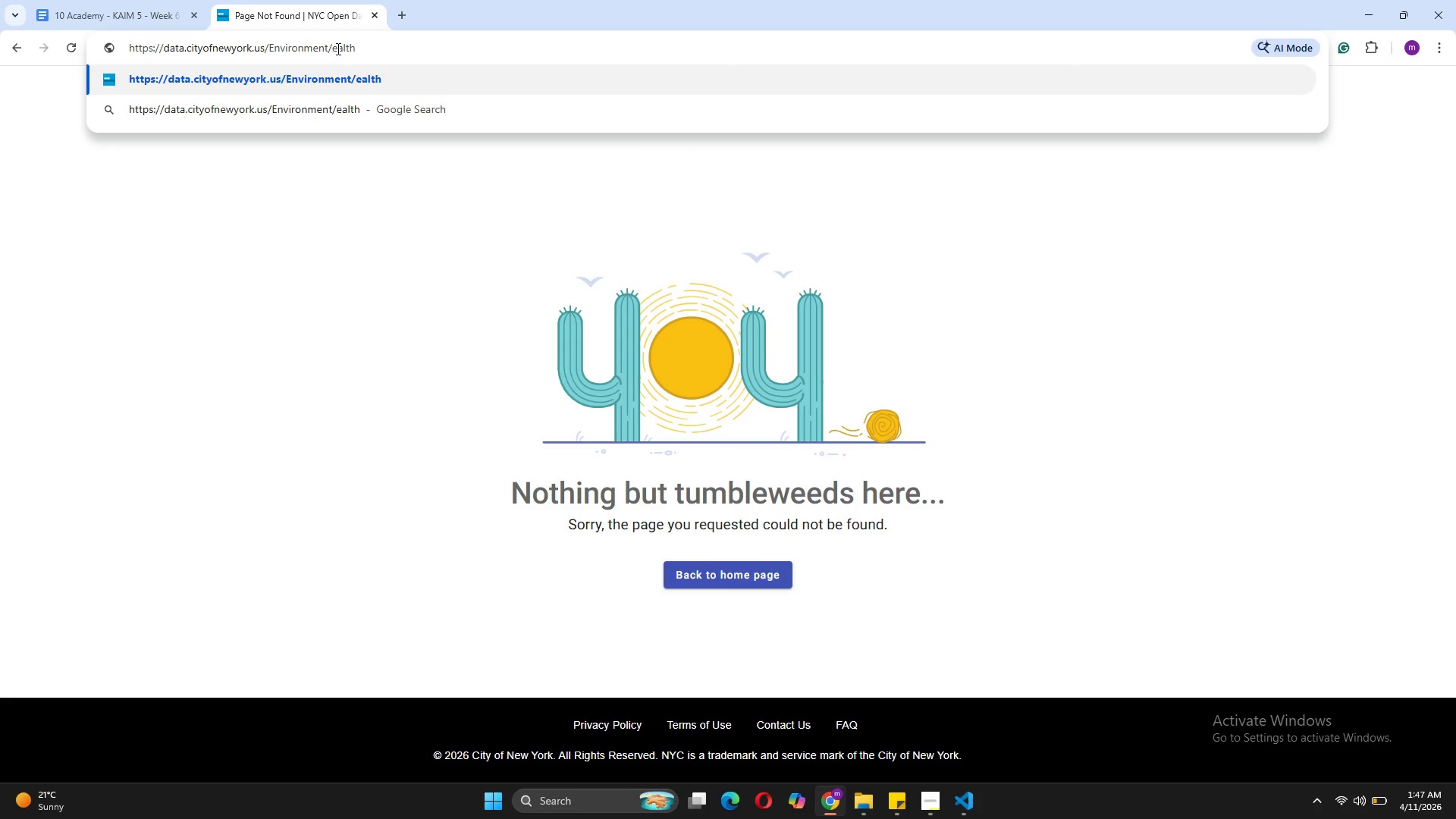 
key(H)
 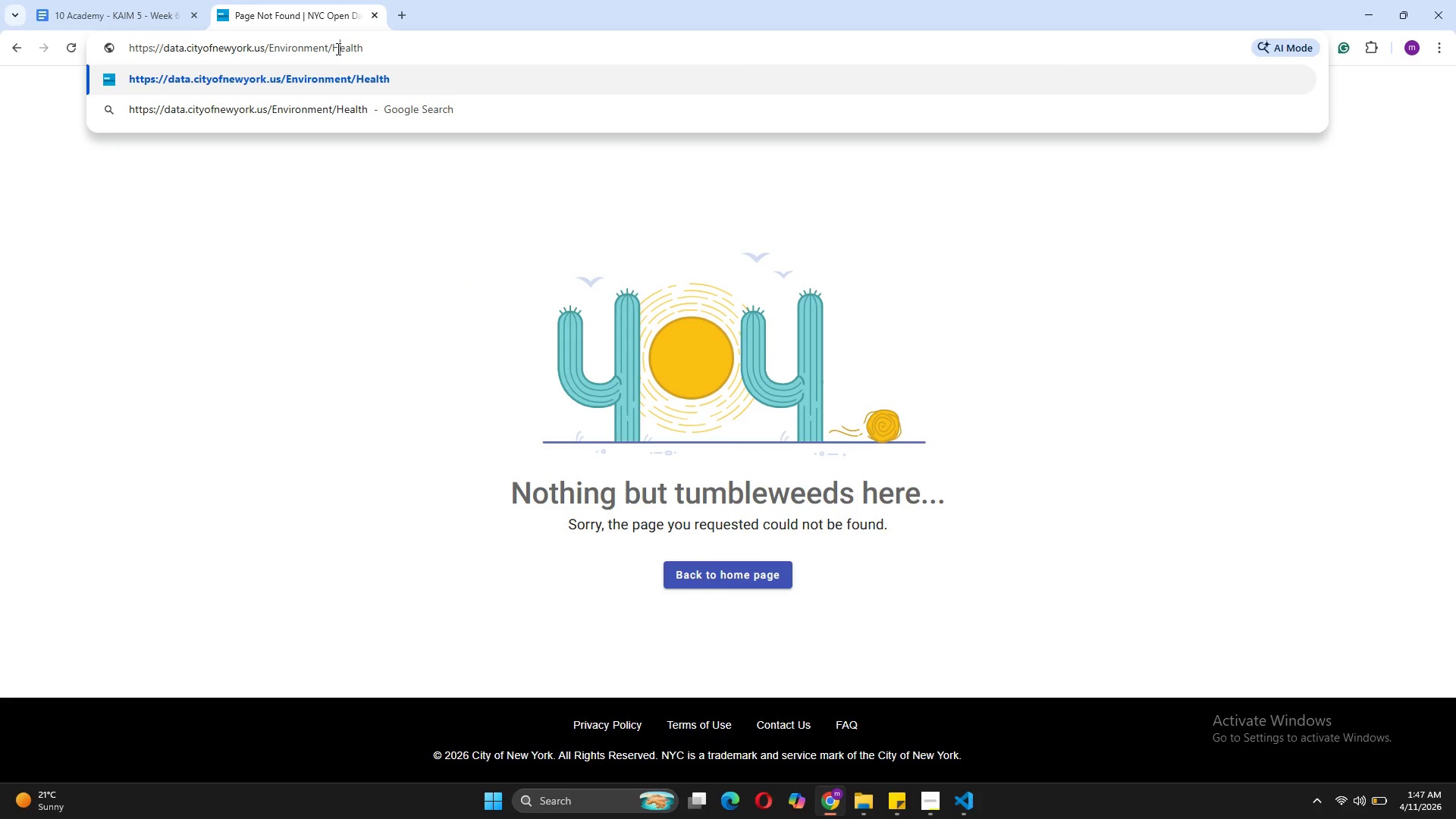 
key(CapsLock)
 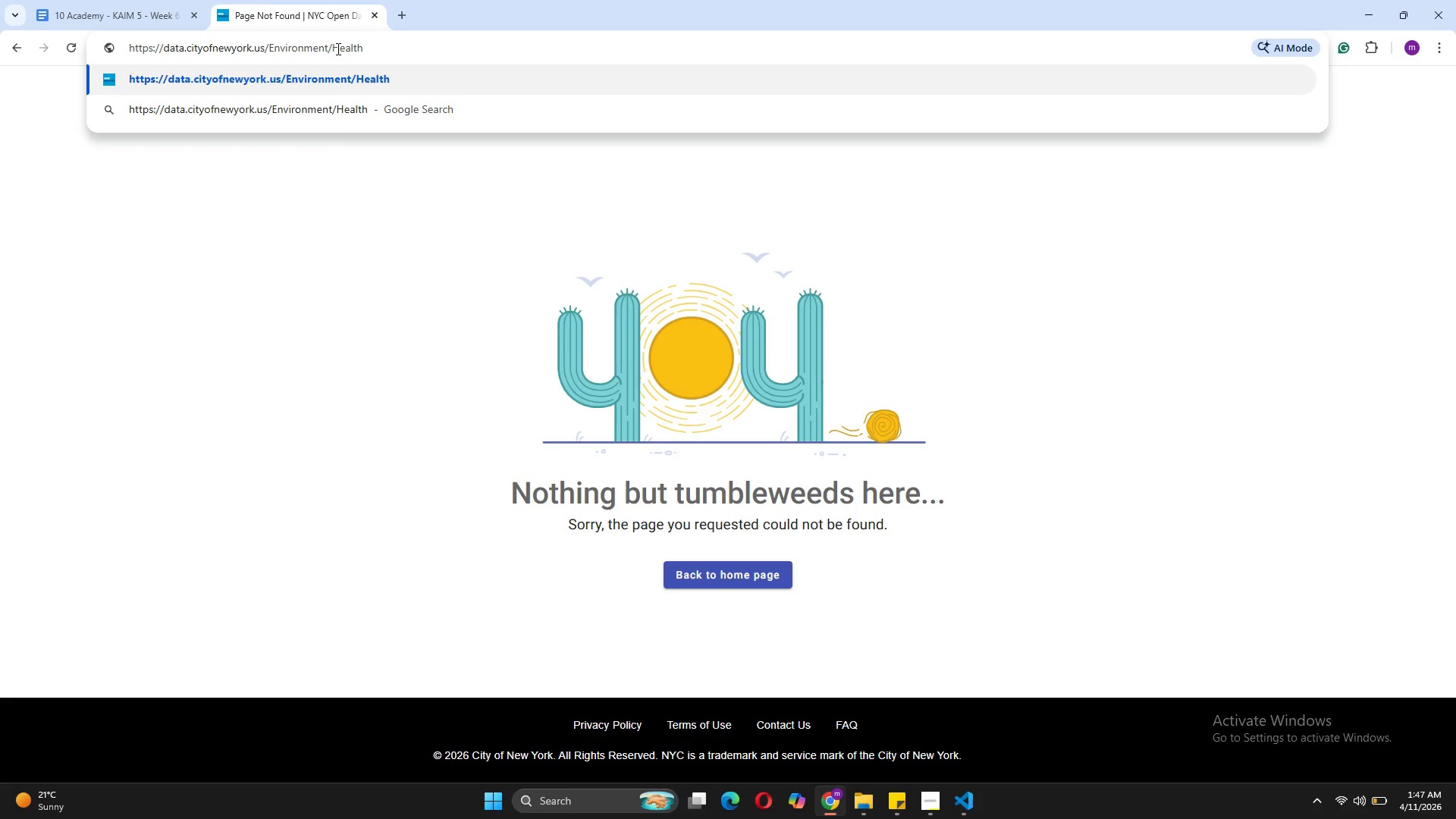 
key(Enter)
 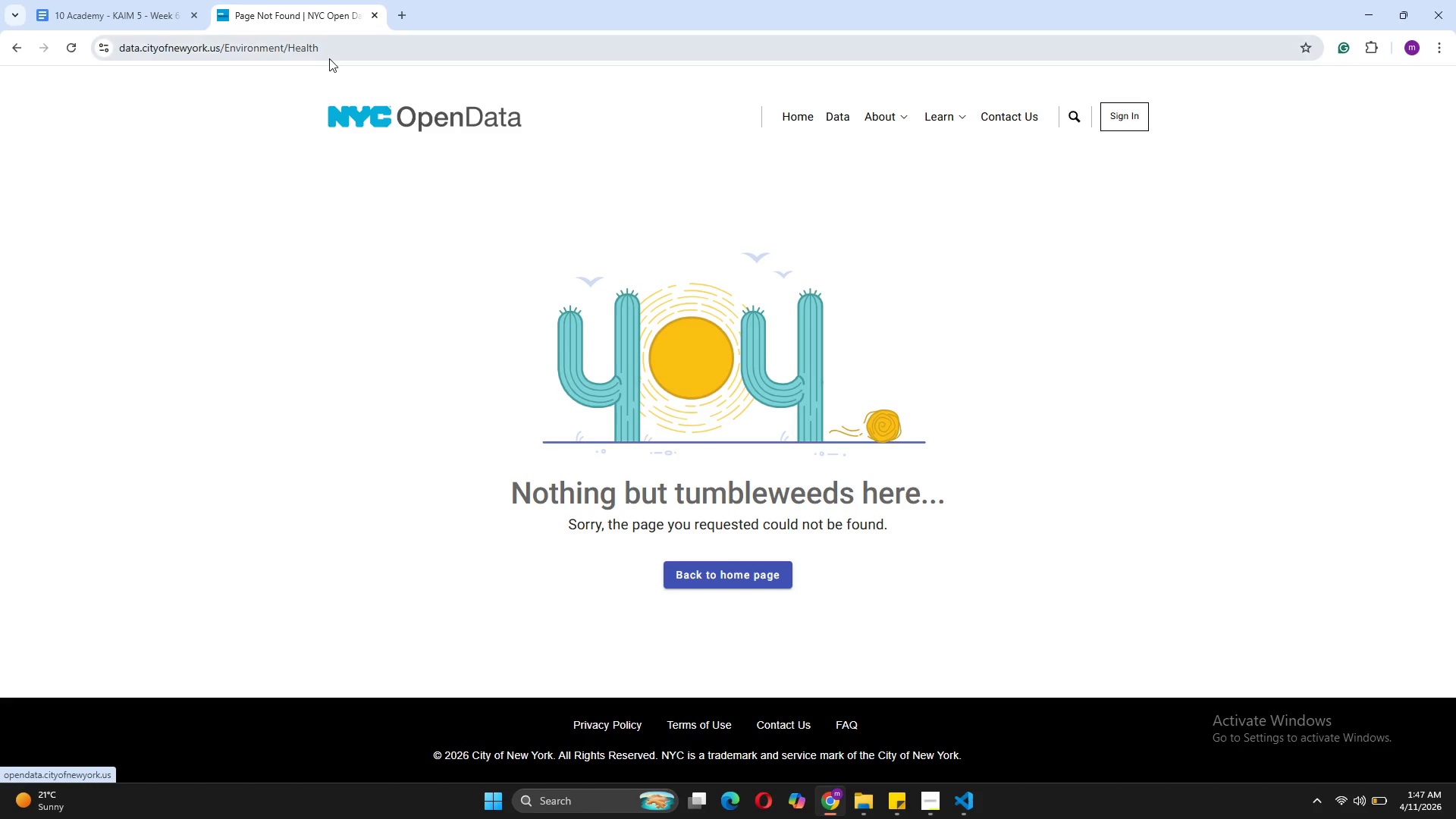 
wait(15.47)
 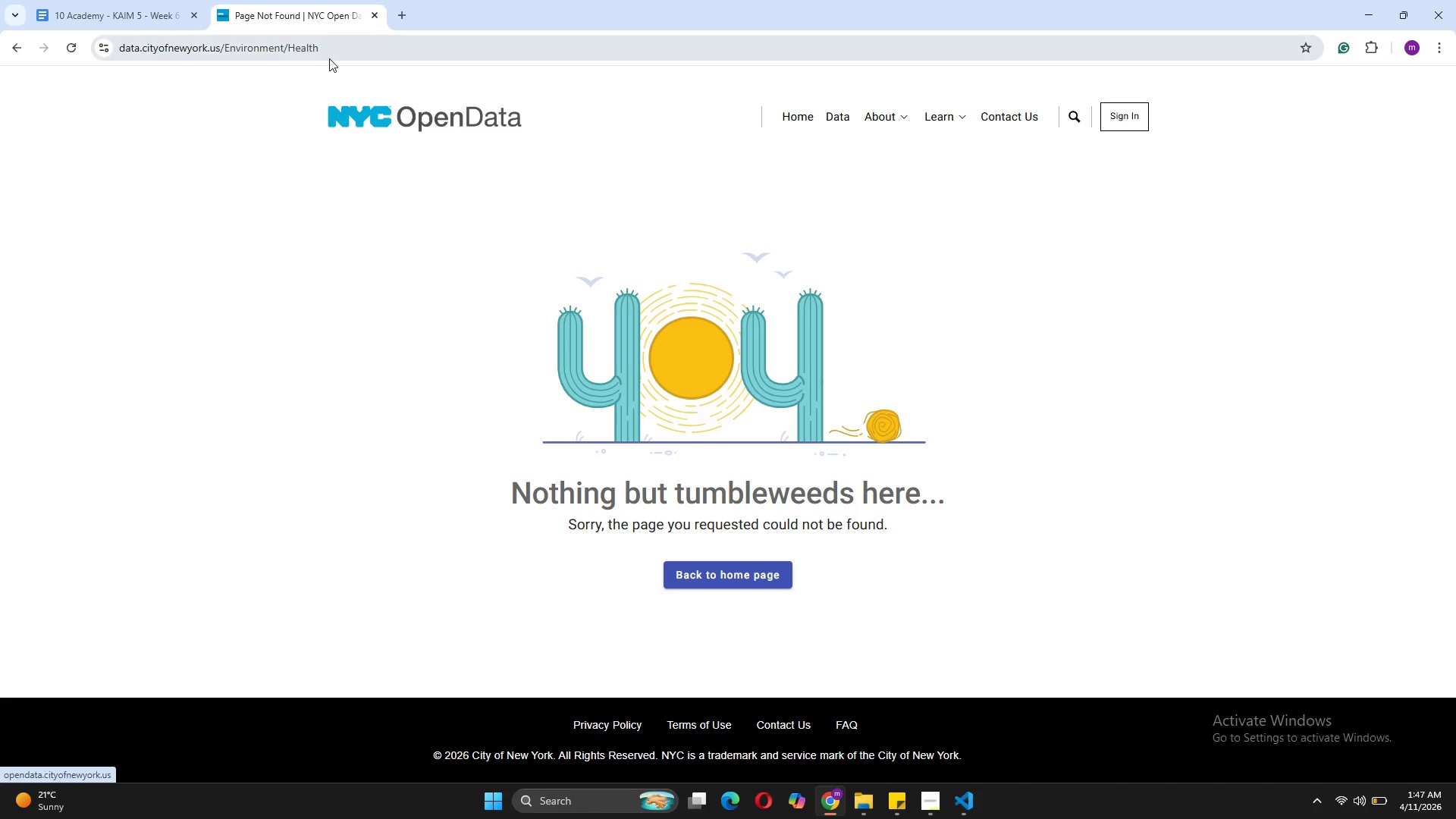 
left_click_drag(start_coordinate=[325, 48], to_coordinate=[224, 46])
 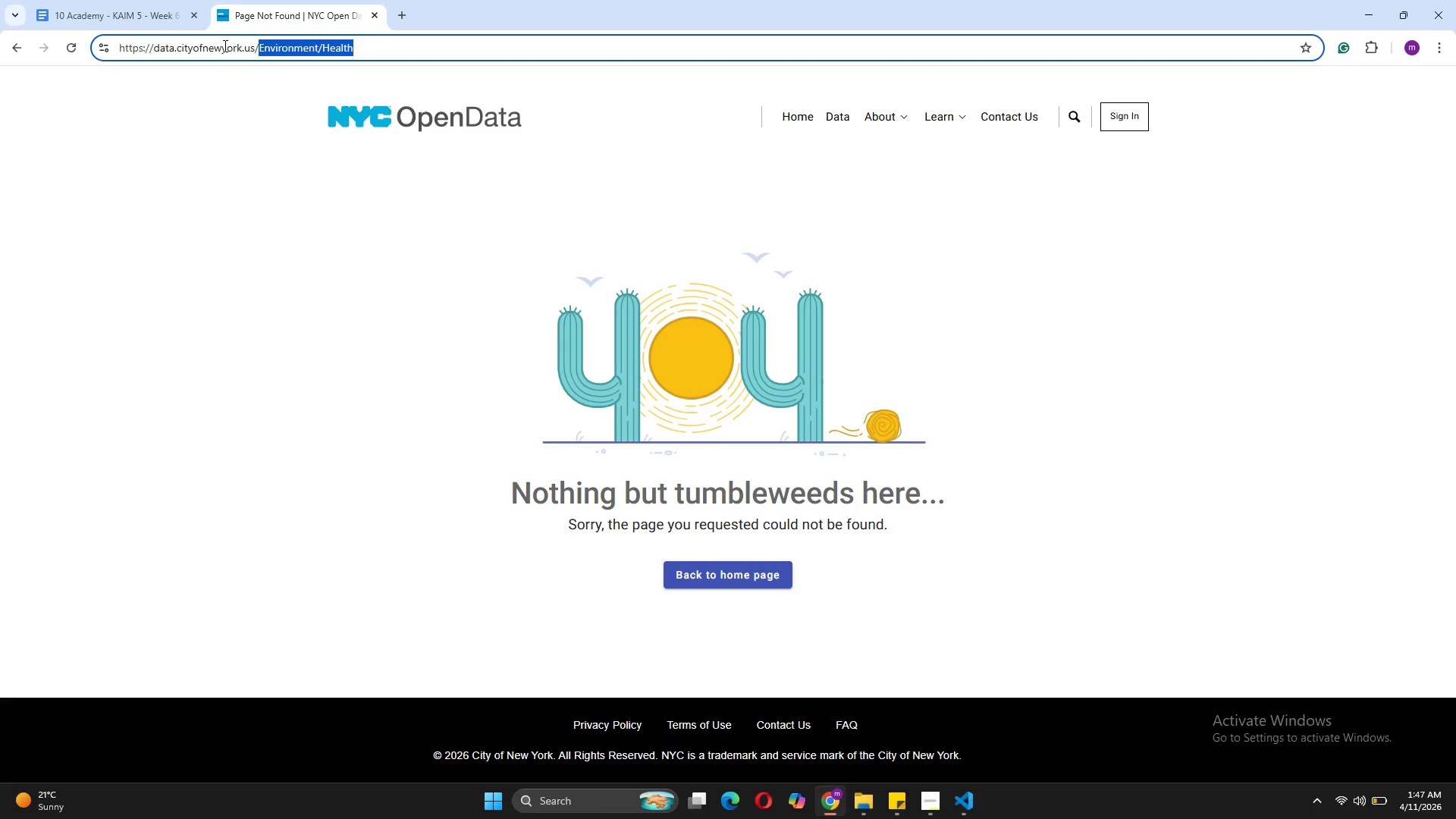 
type(Health)
 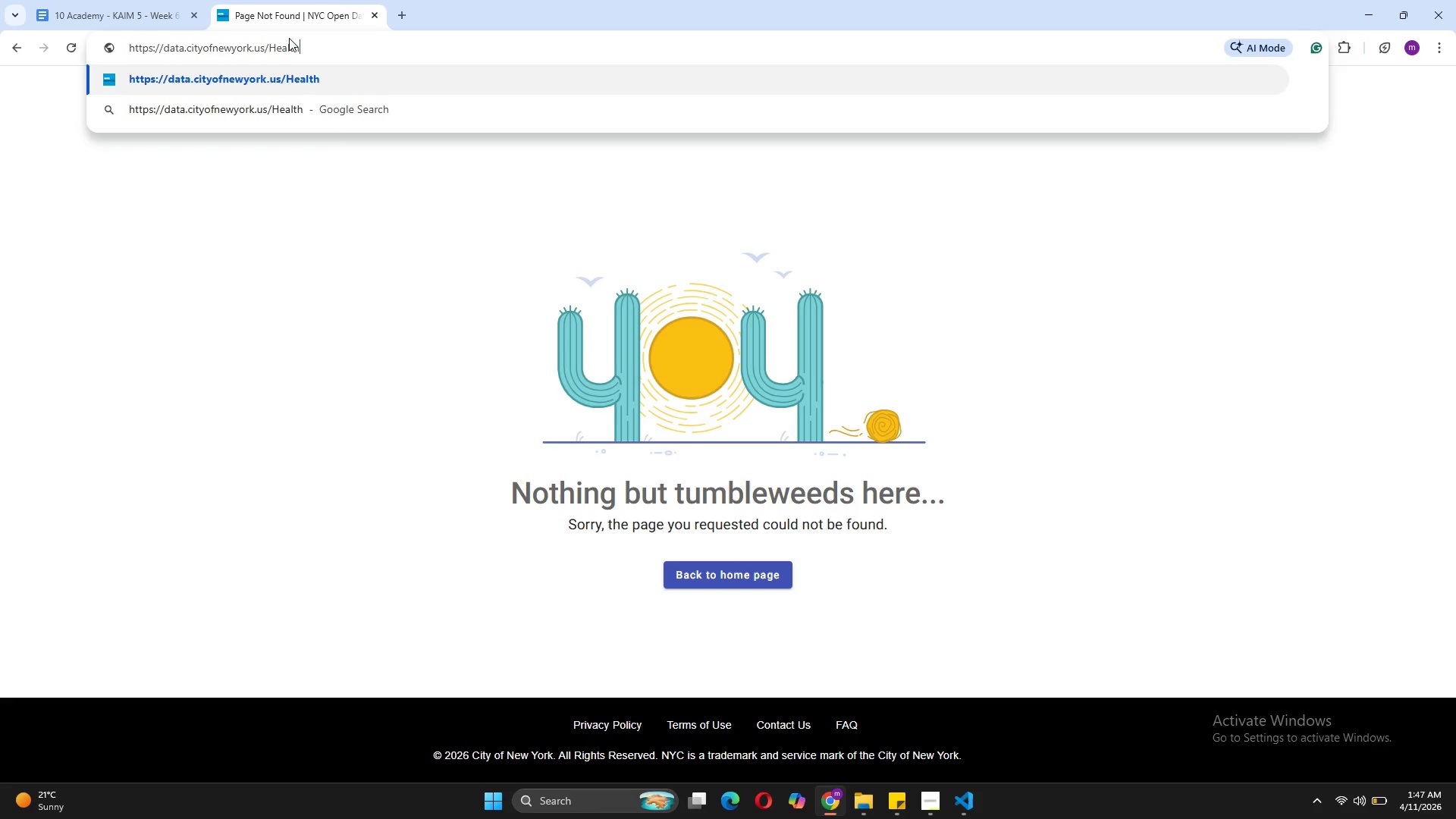 
key(Enter)
 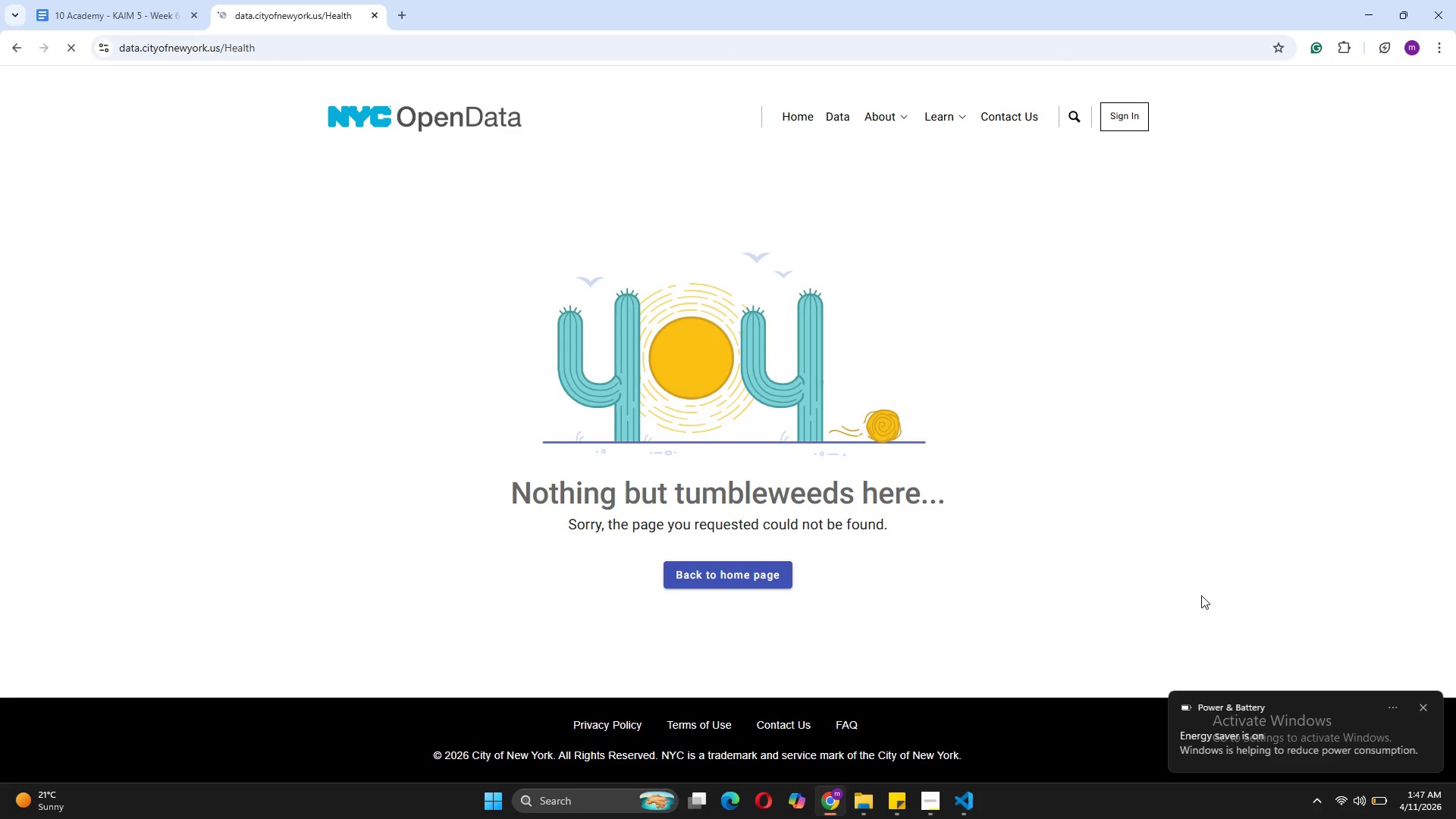 
wait(5.48)
 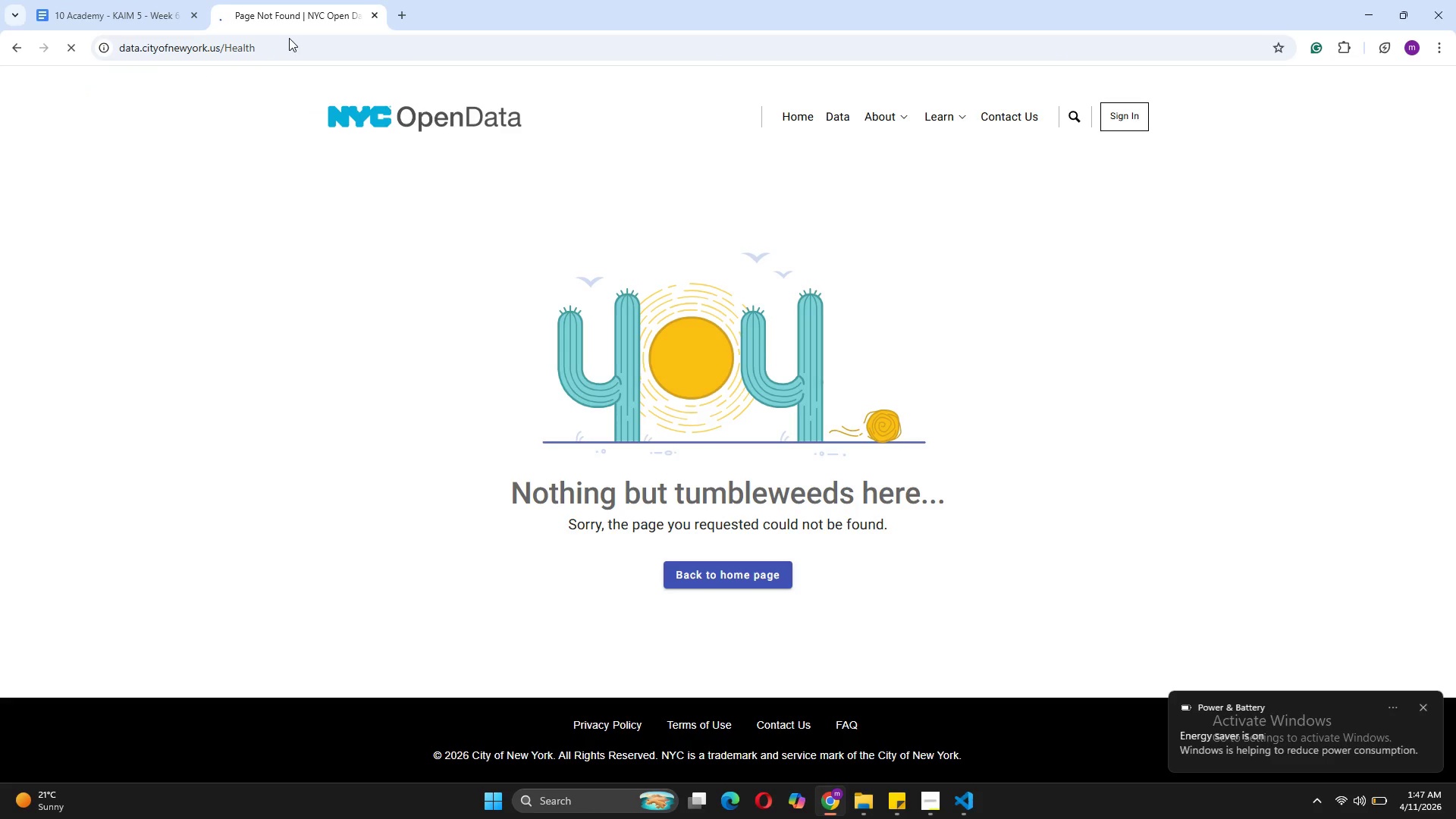 
left_click([1429, 708])
 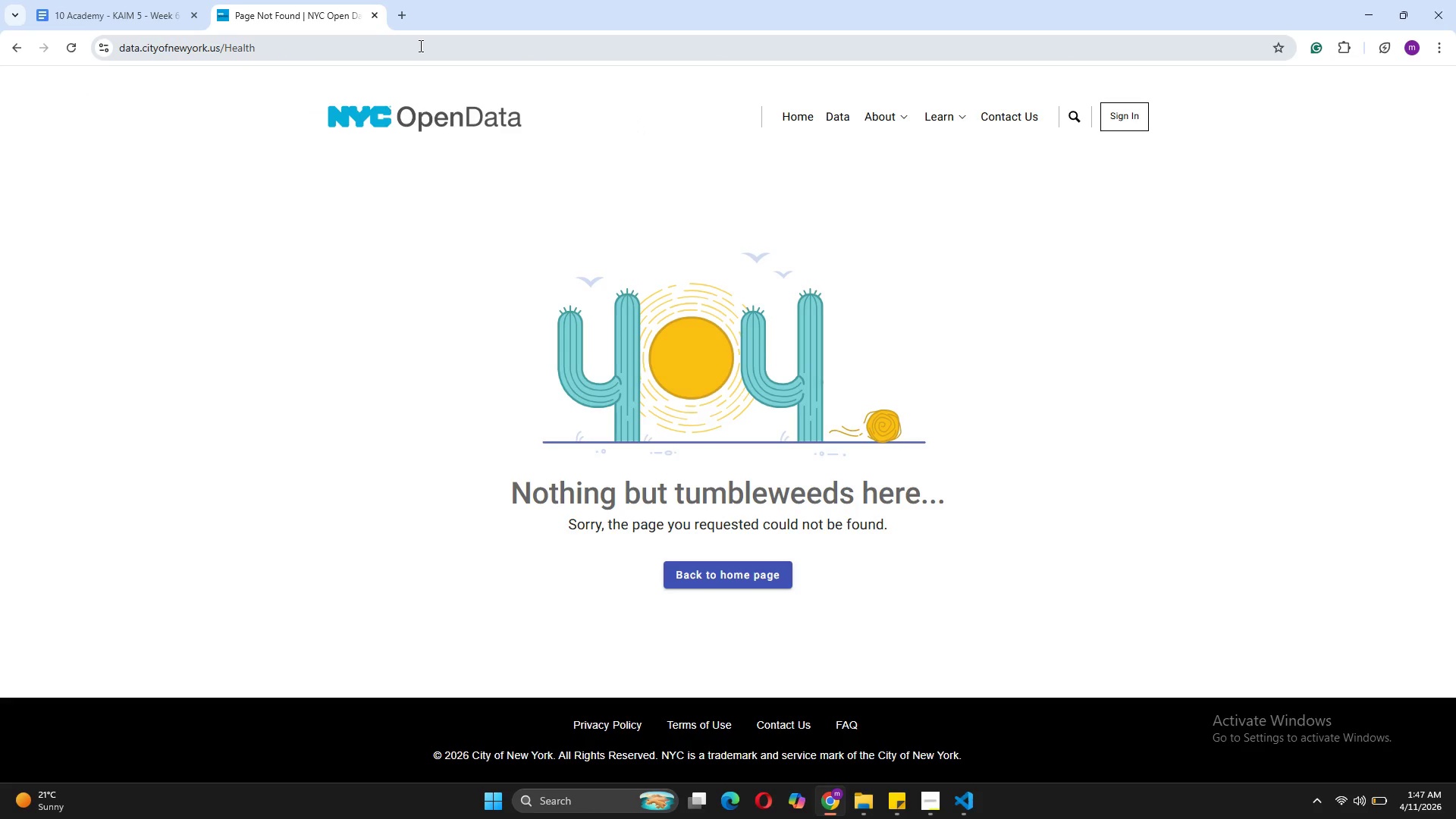 
left_click([344, 37])
 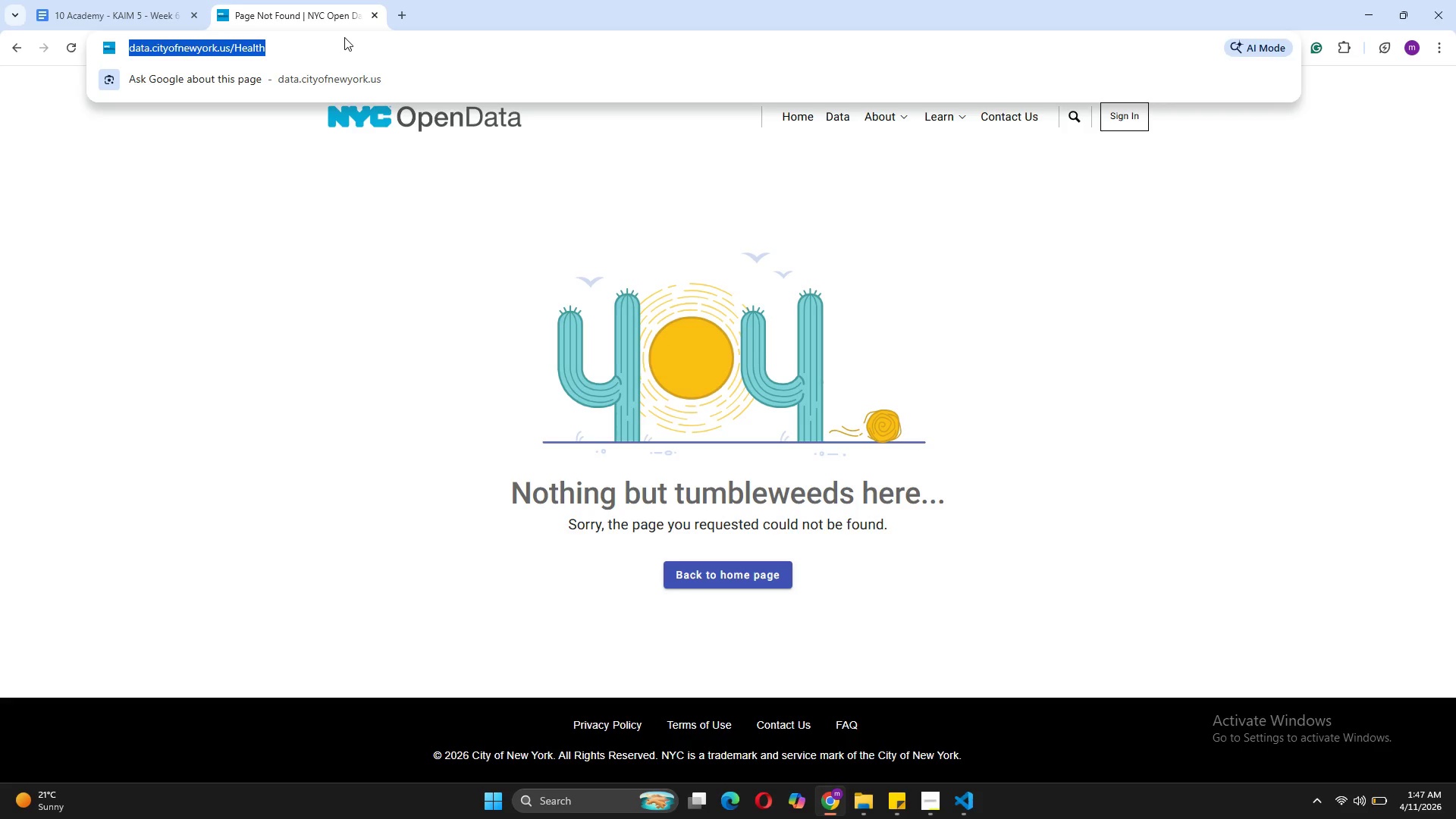 
left_click([344, 37])
 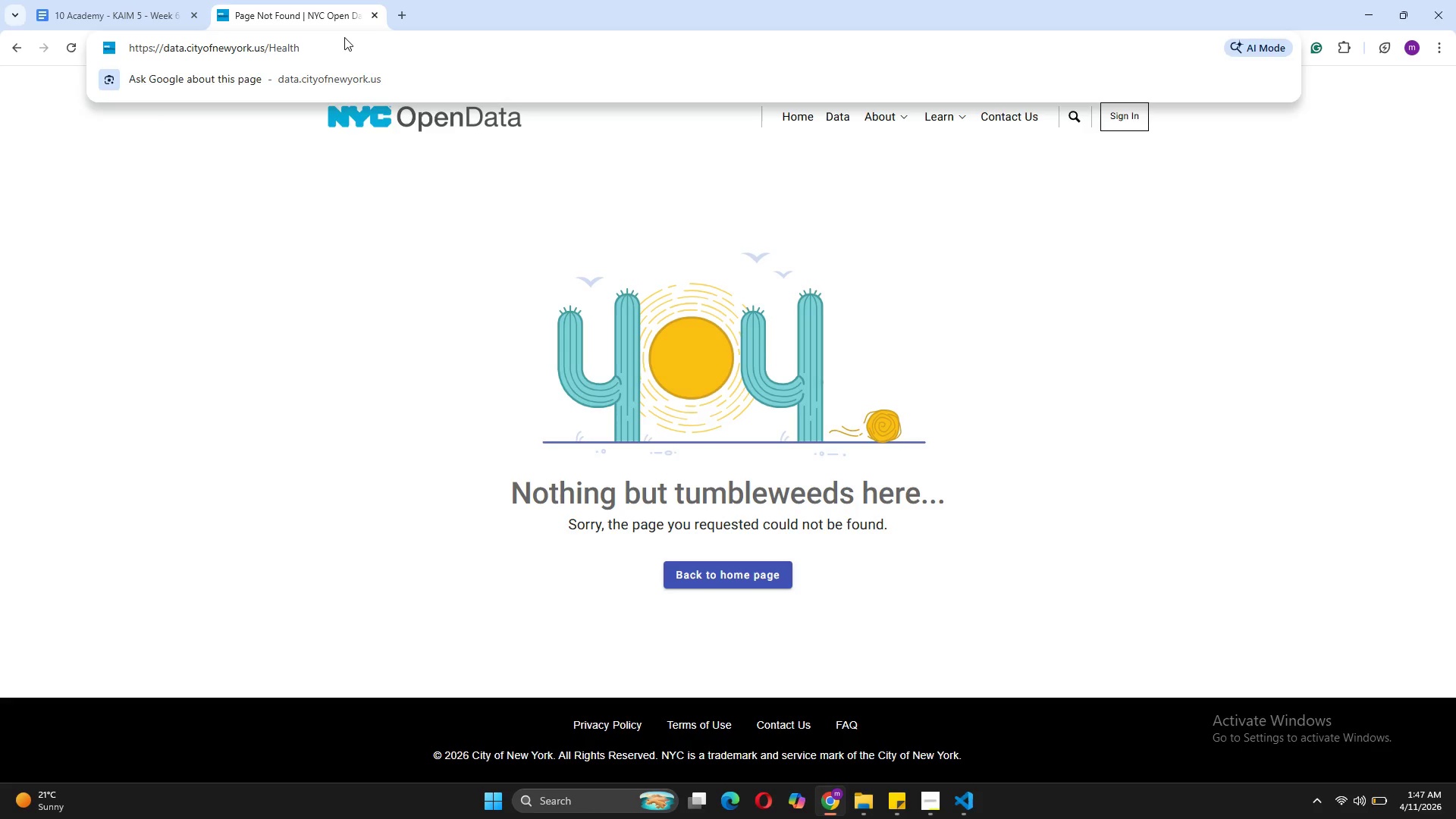 
type(/heat)
key(Backspace)
key(Backspace)
key(Backspace)
key(Backspace)
type(Hea)
 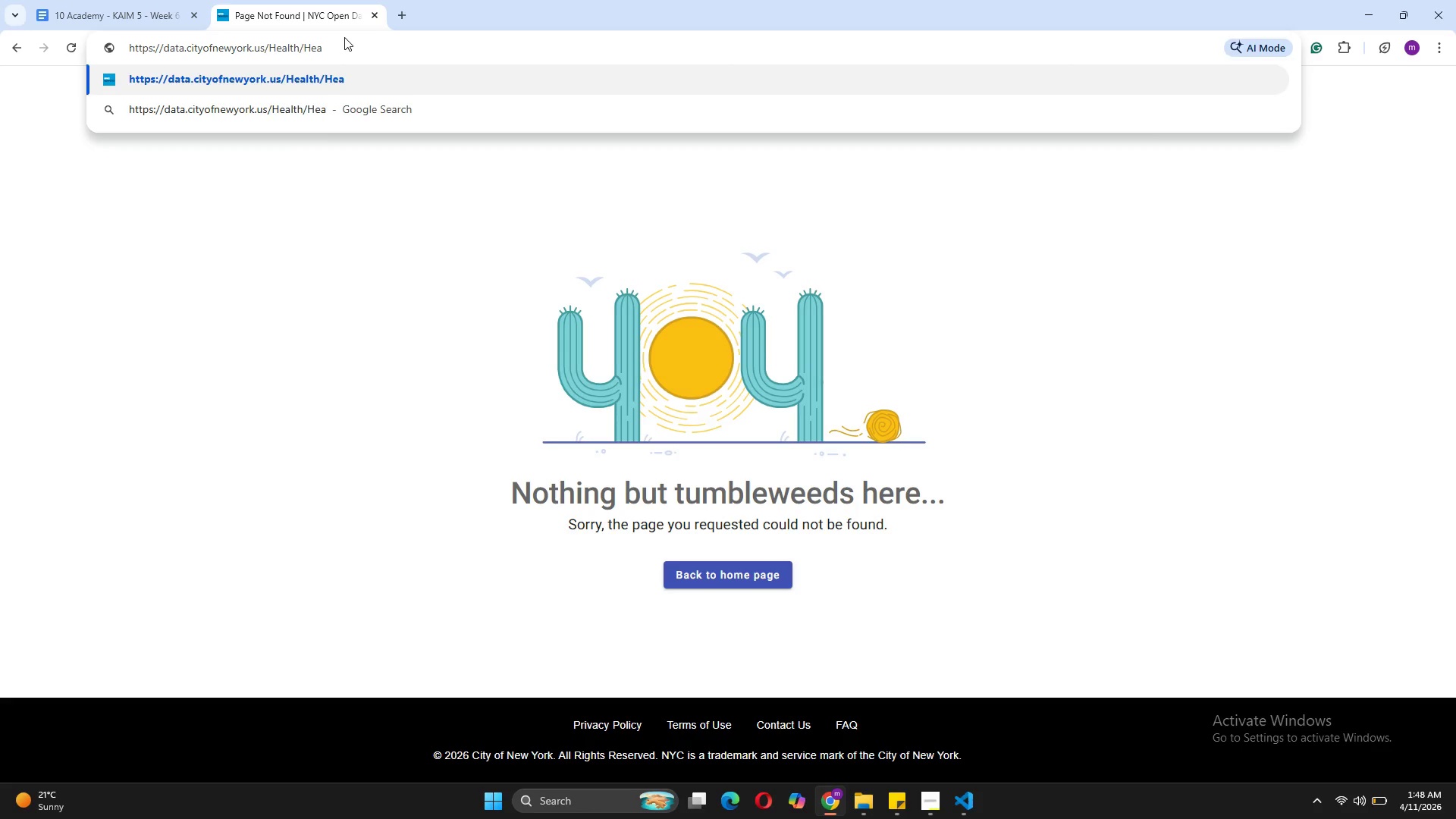 
type(lth-Vulnerability-Index-Rankings)
 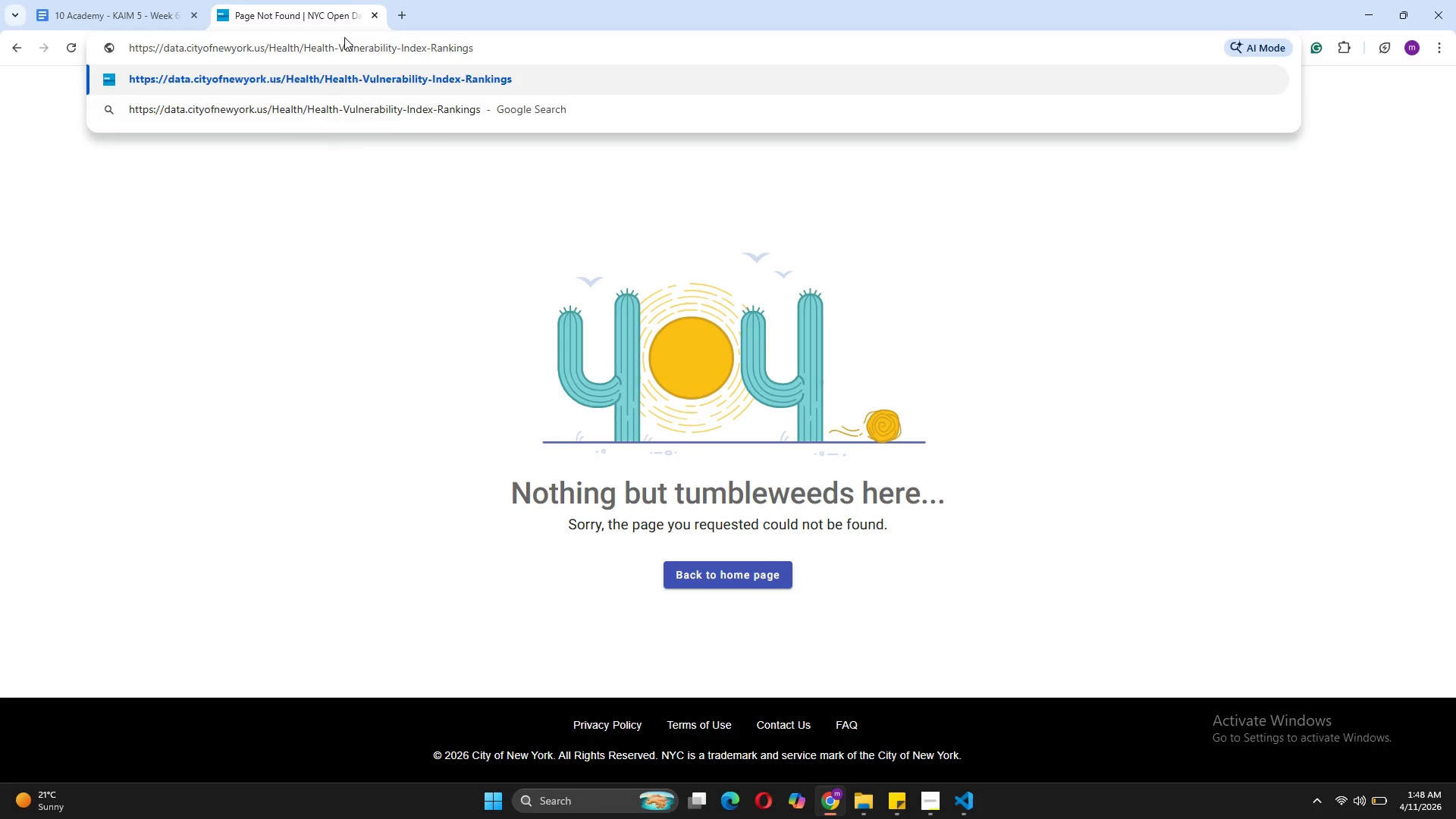 
key(Enter)
 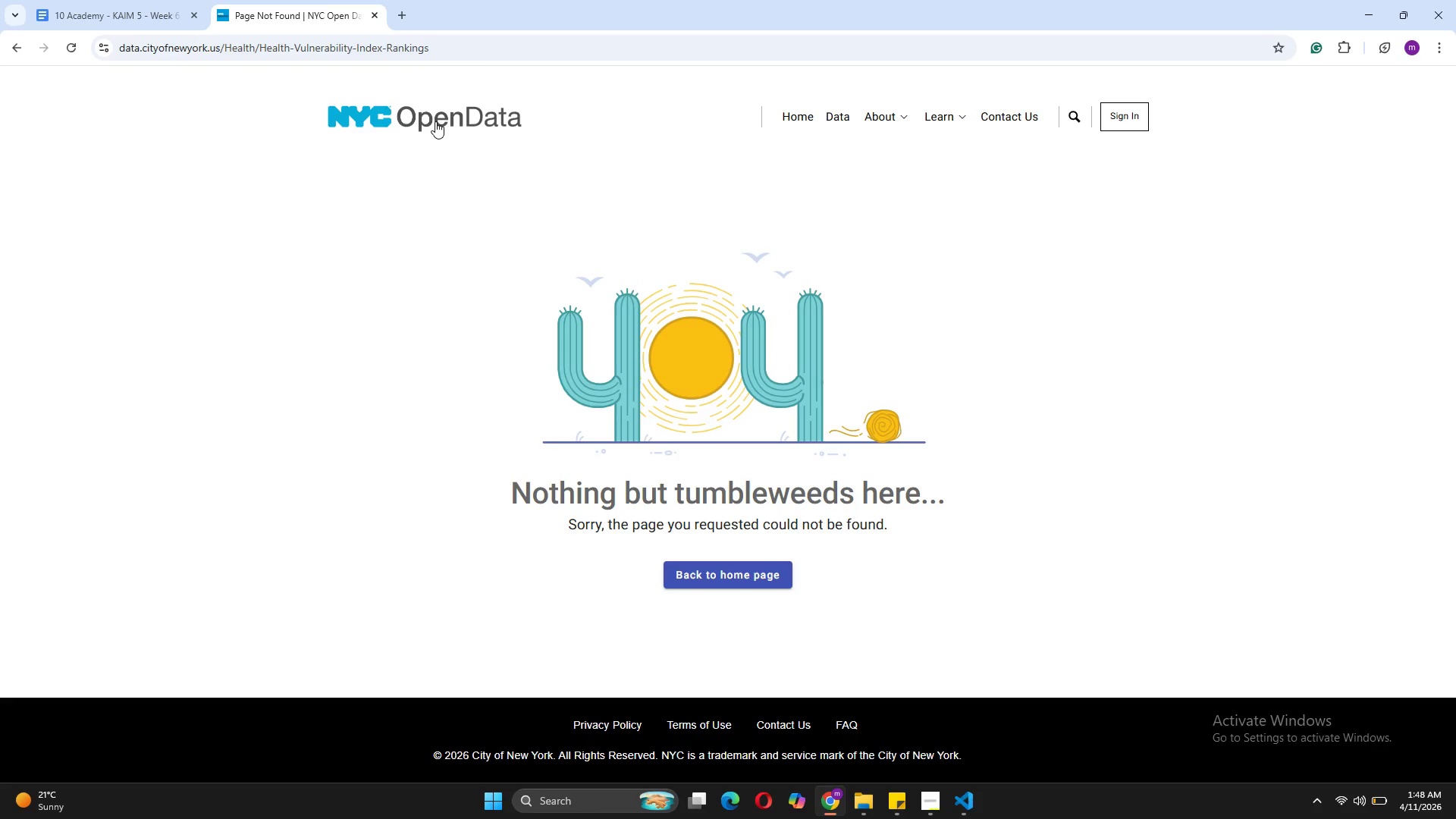 
wait(10.22)
 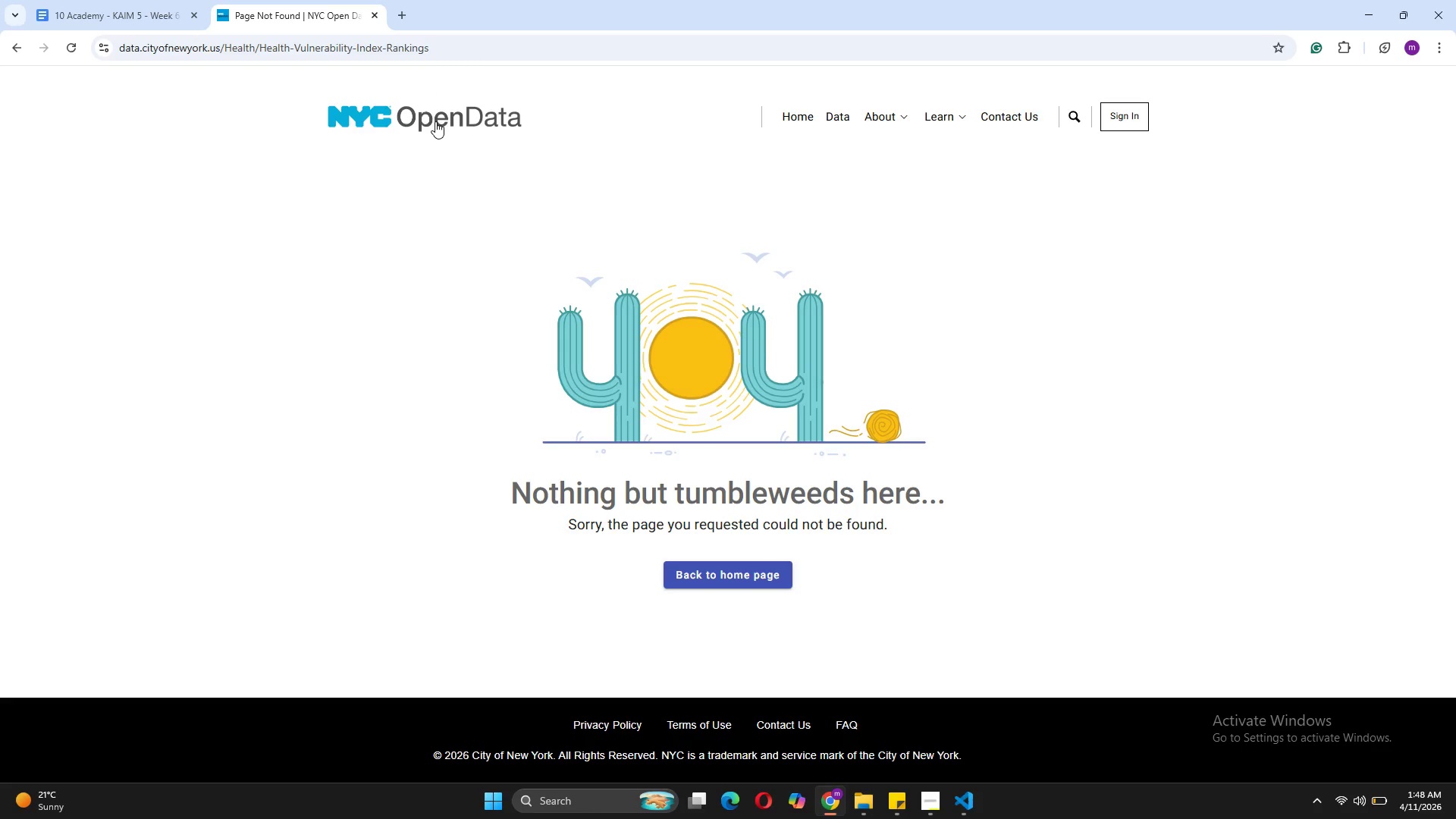 
left_click_drag(start_coordinate=[462, 49], to_coordinate=[224, 55])
 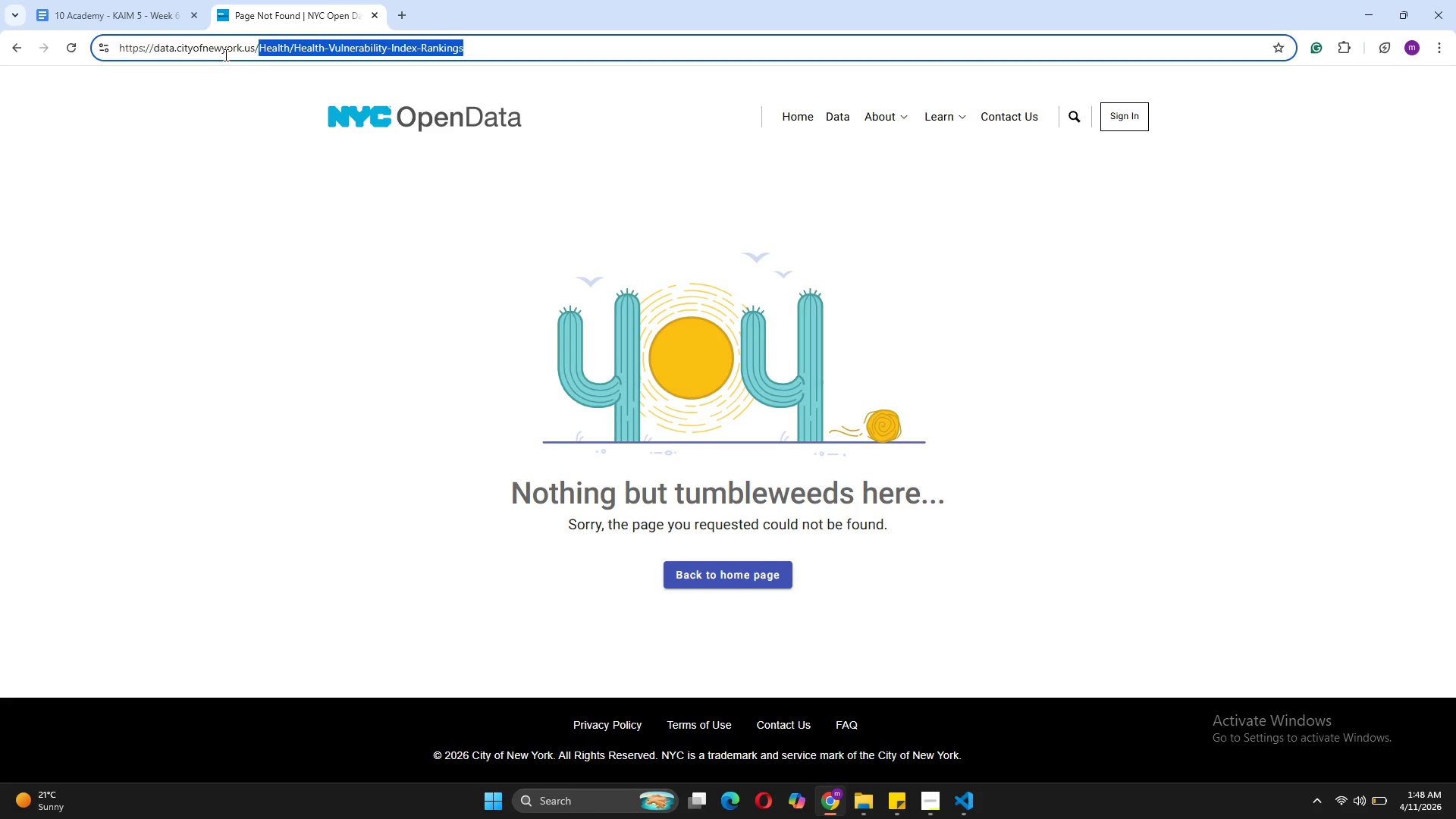 
key(Backspace)
 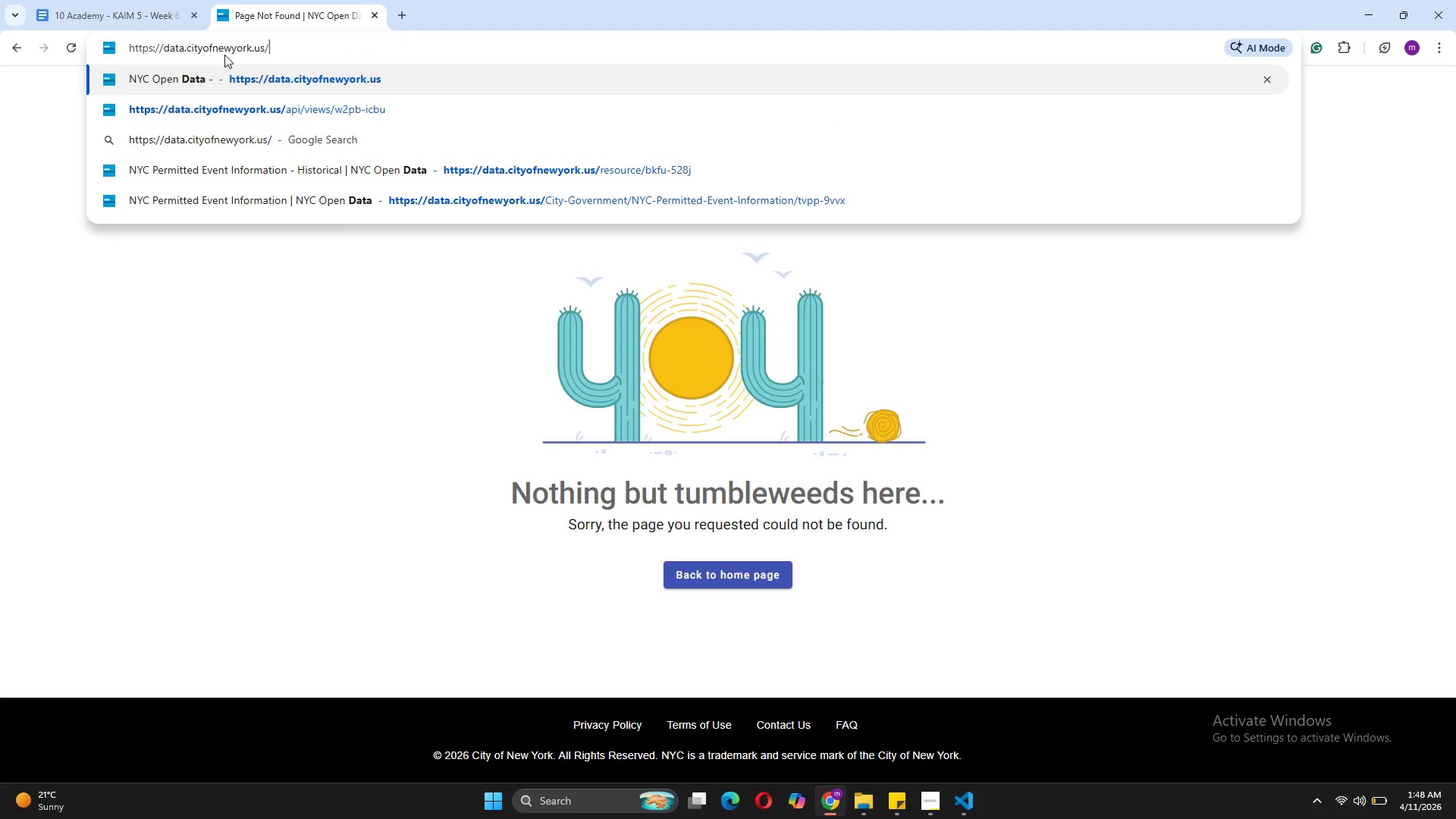 
key(Backspace)
 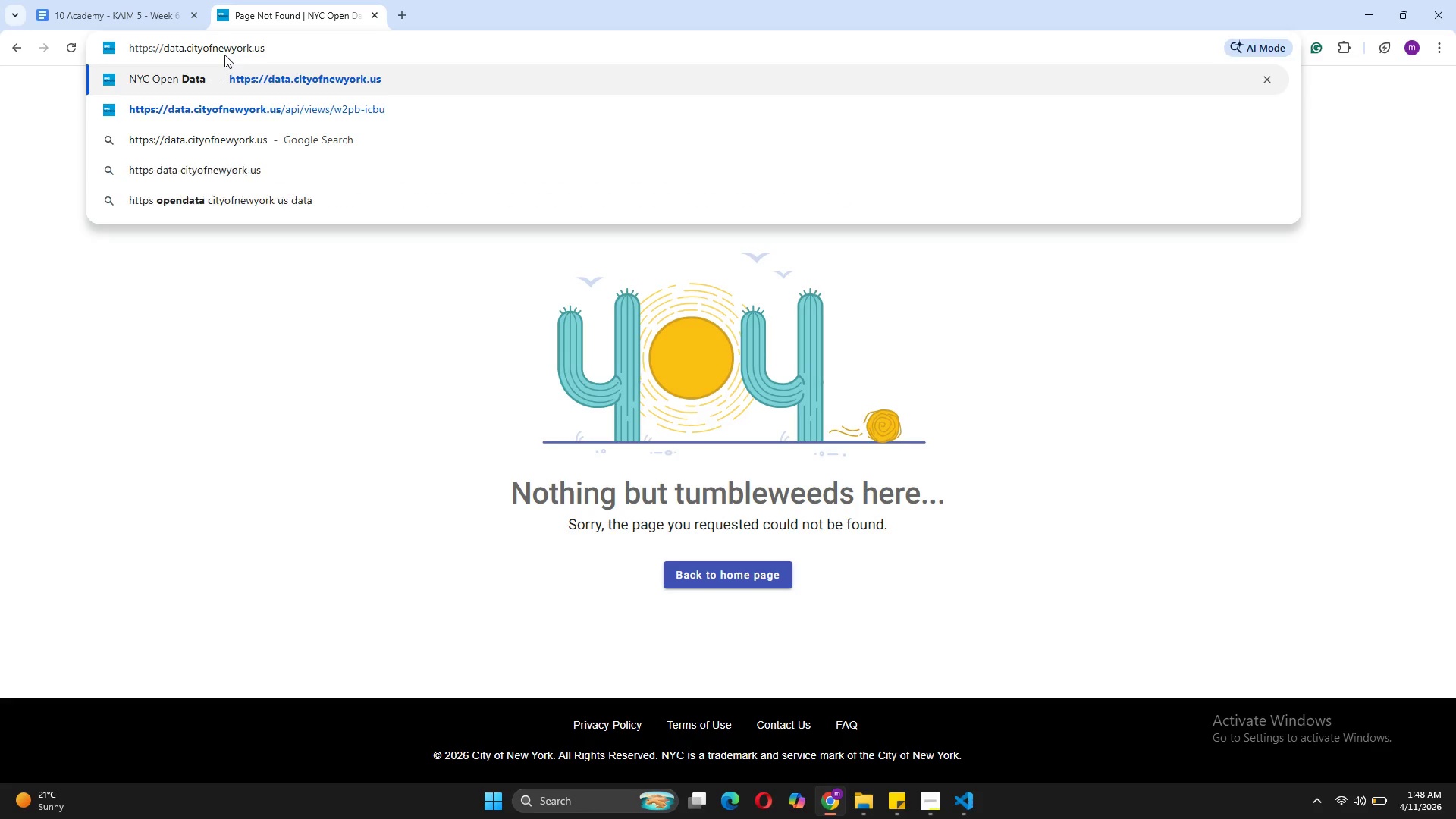 
key(Enter)
 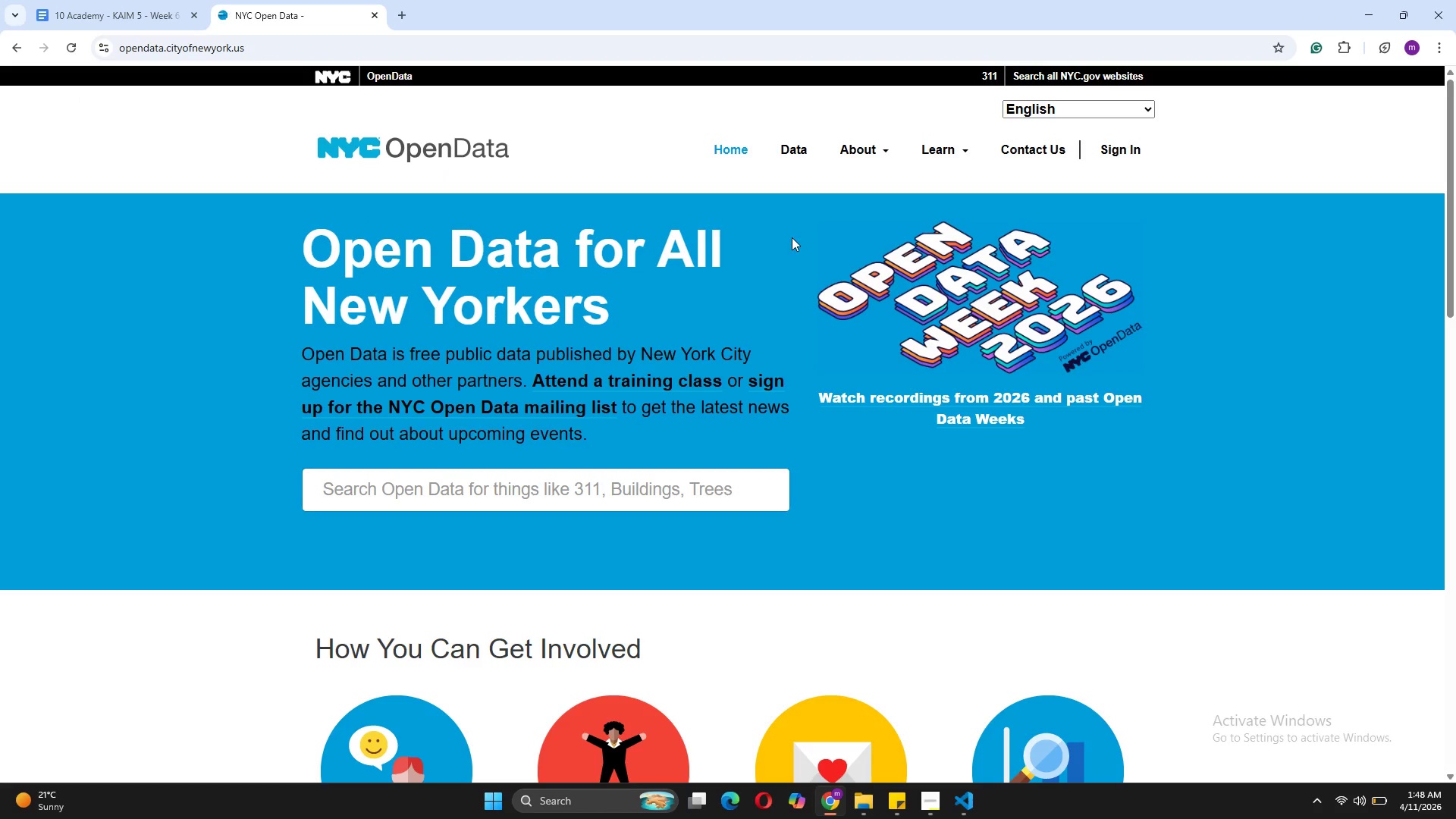 
left_click([782, 152])
 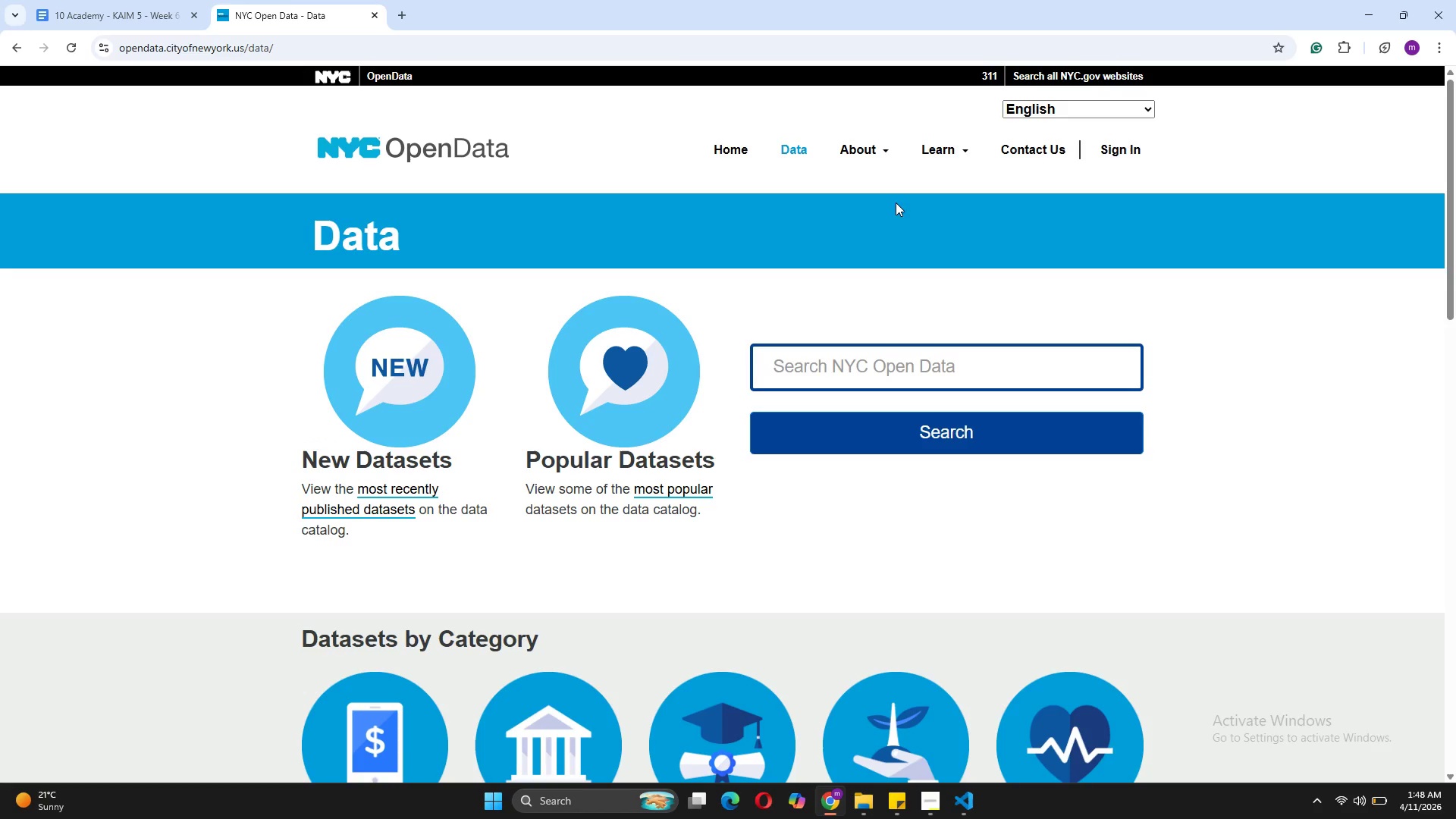 
left_click([896, 375])
 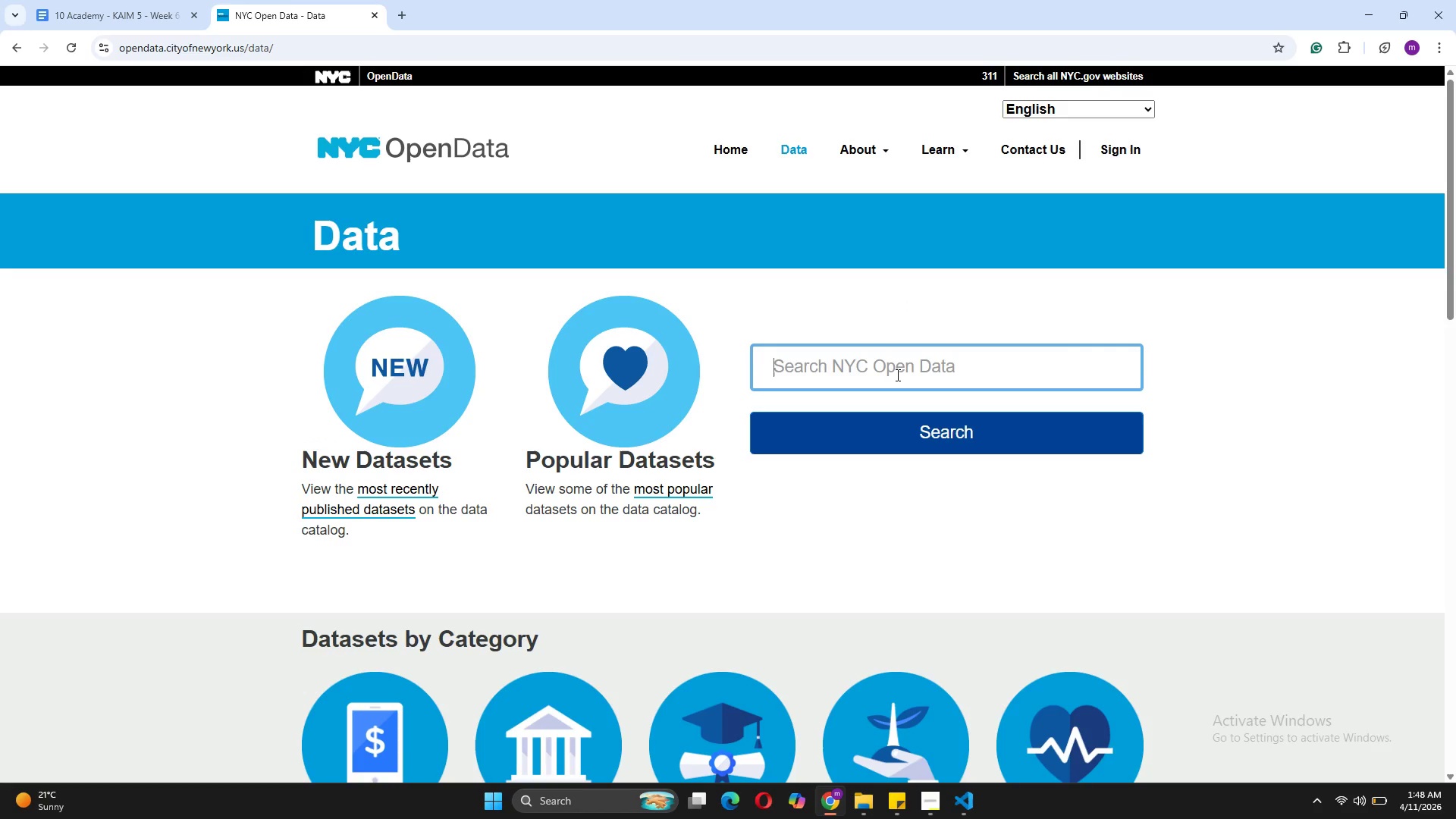 
type(heat vulnerability)
 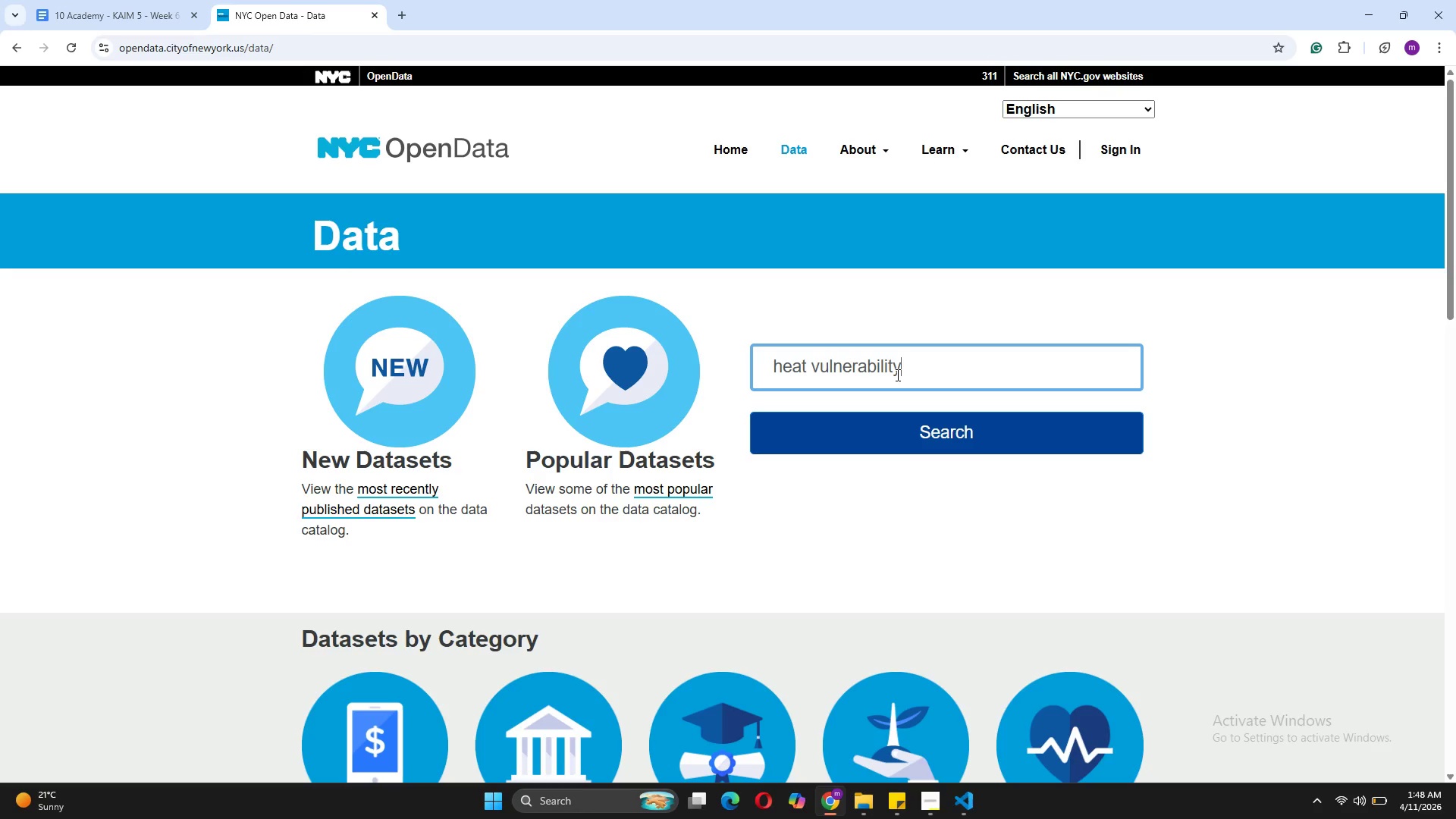 
type( index)
 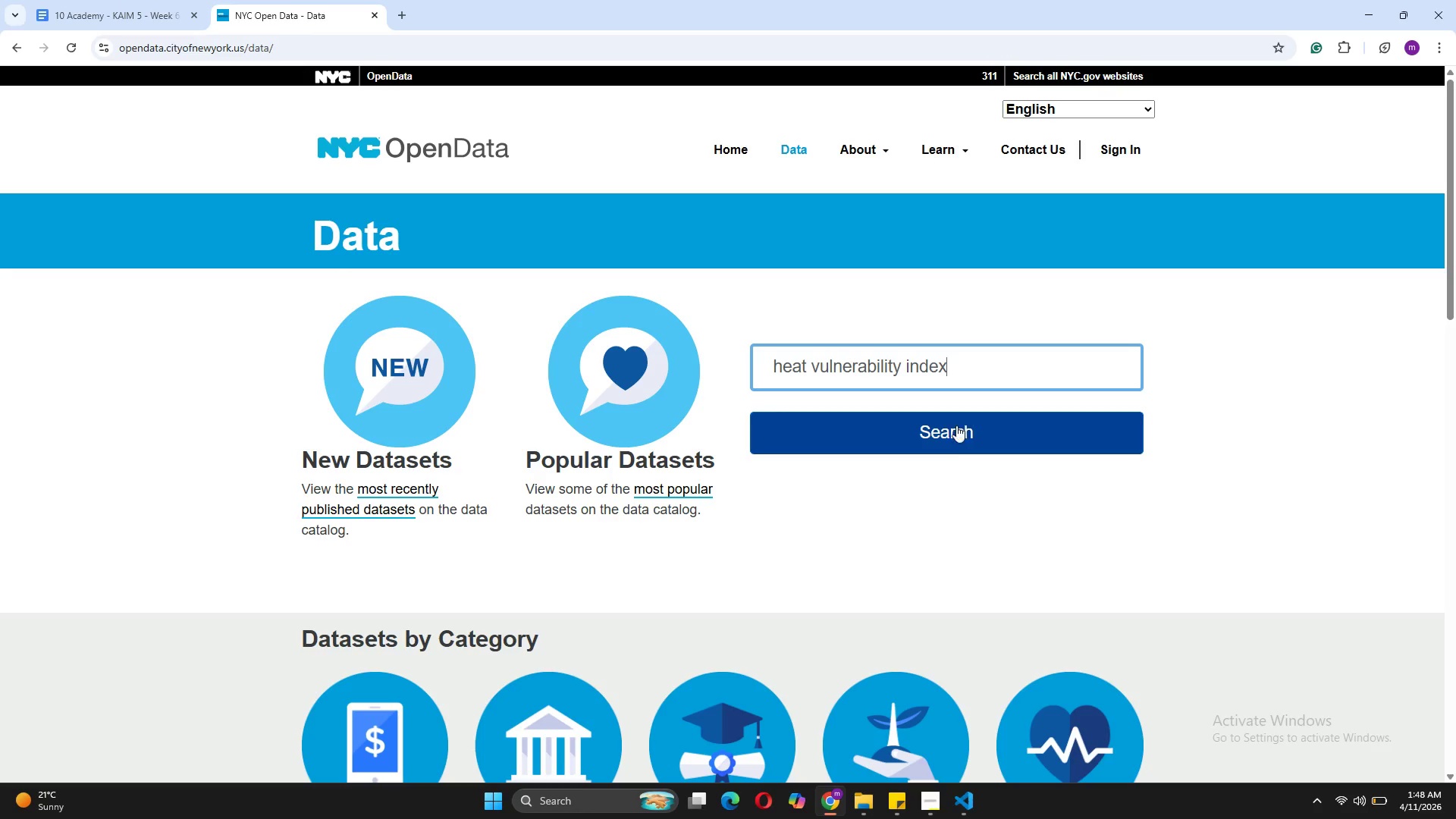 
left_click([948, 440])
 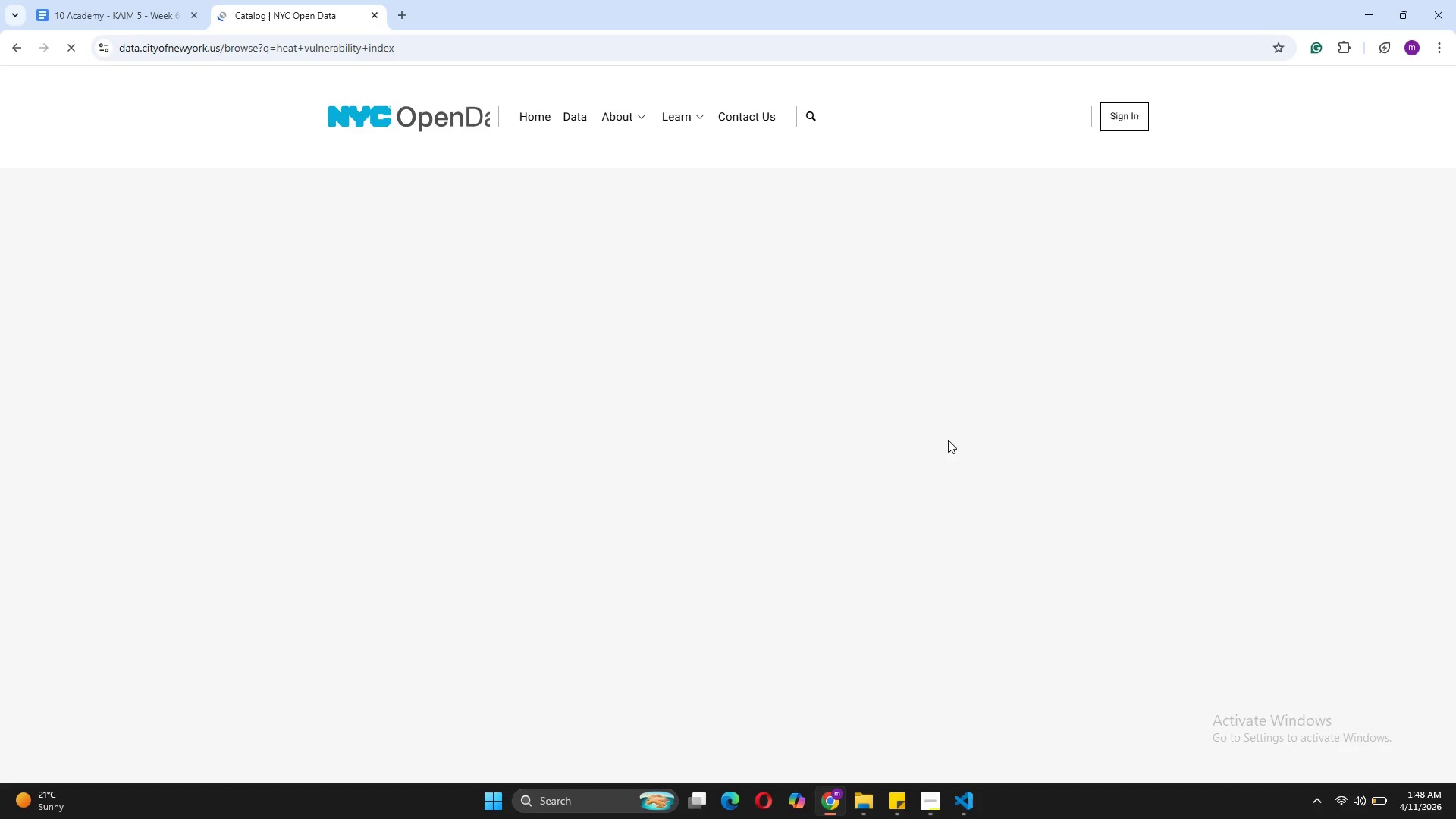 
wait(10.76)
 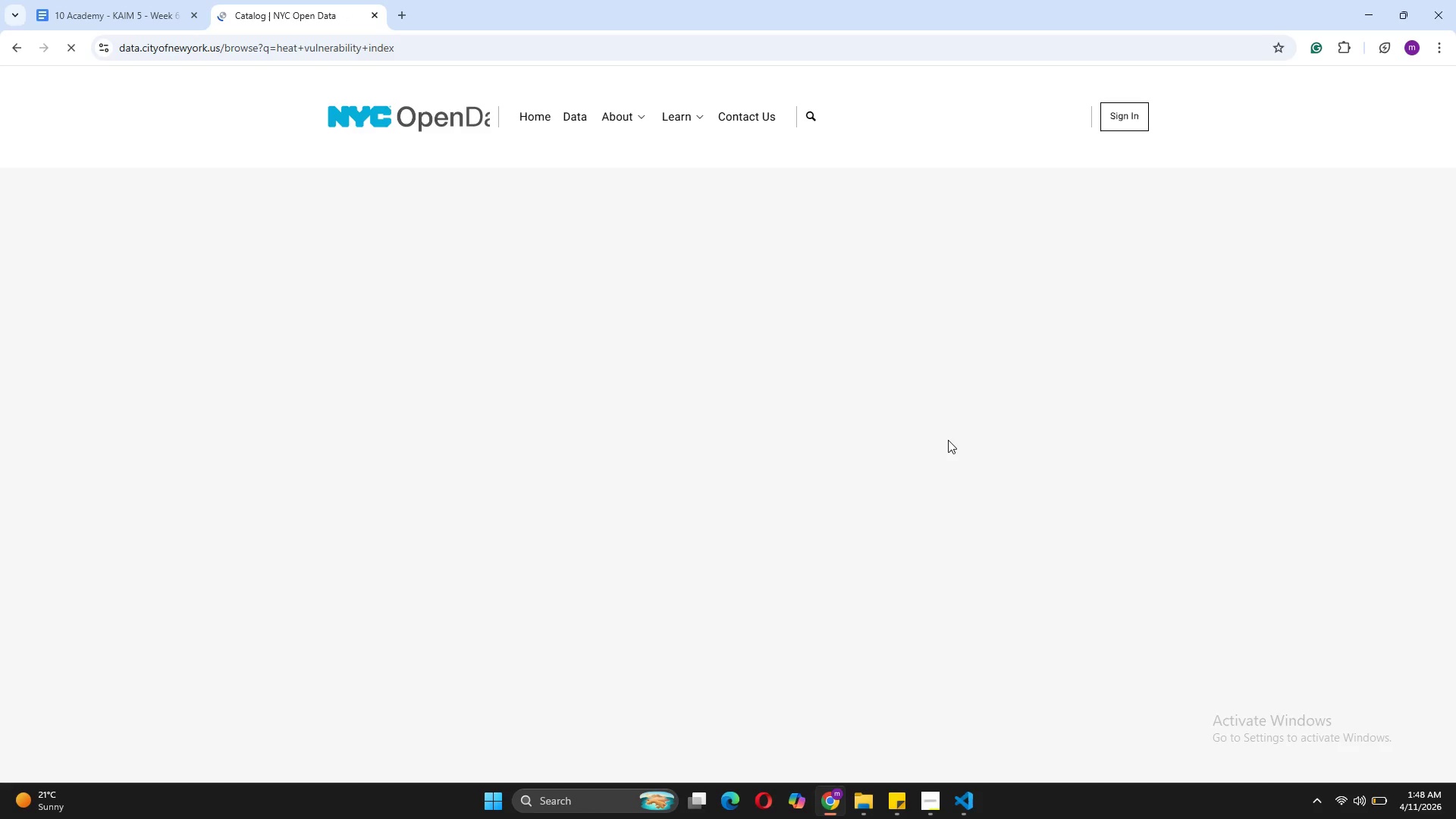 
left_click([648, 460])
 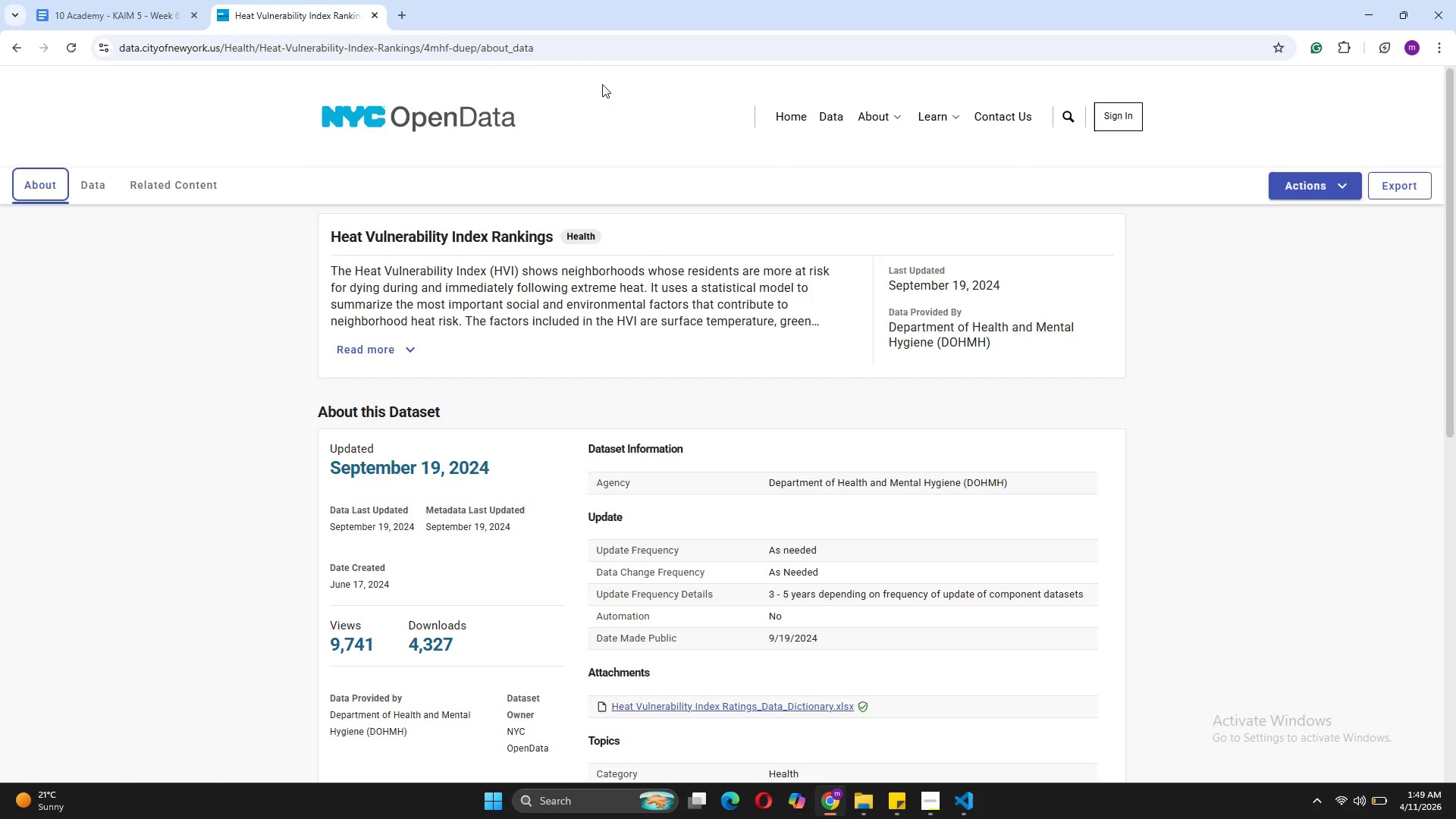 
wait(16.55)
 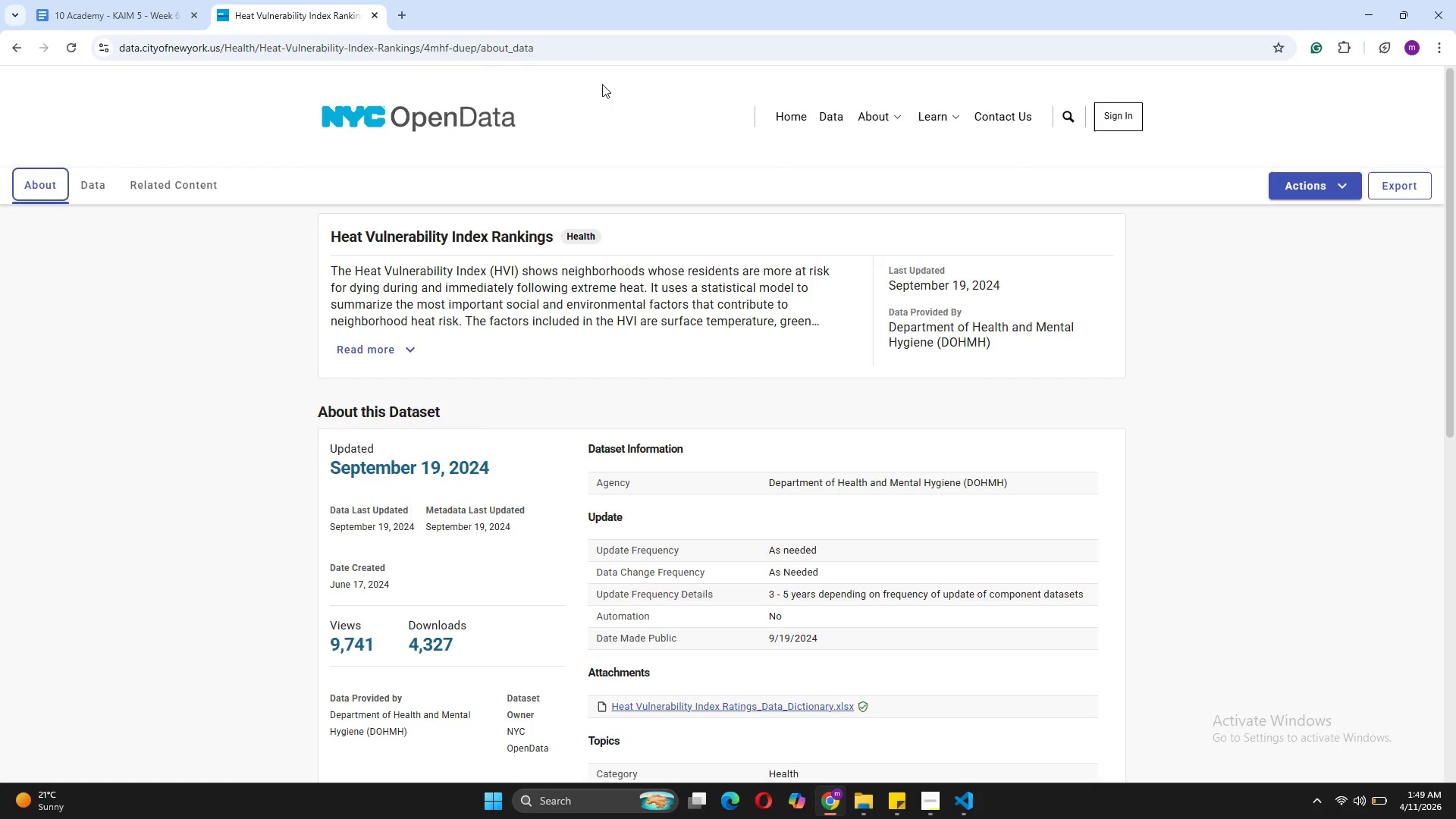 
left_click_drag(start_coordinate=[481, 48], to_coordinate=[119, 22])
 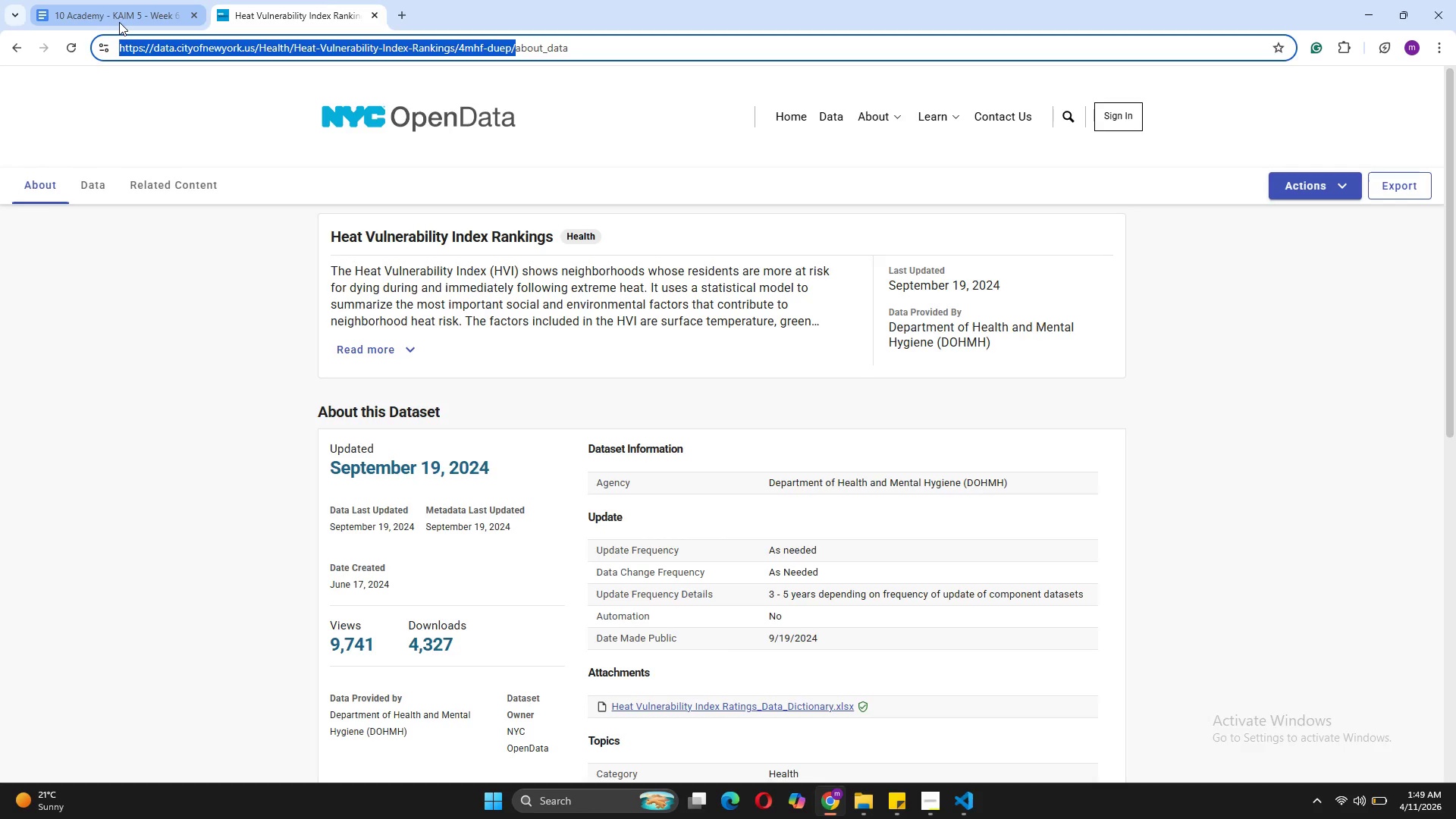 
hold_key(key=ControlLeft, duration=0.33)
 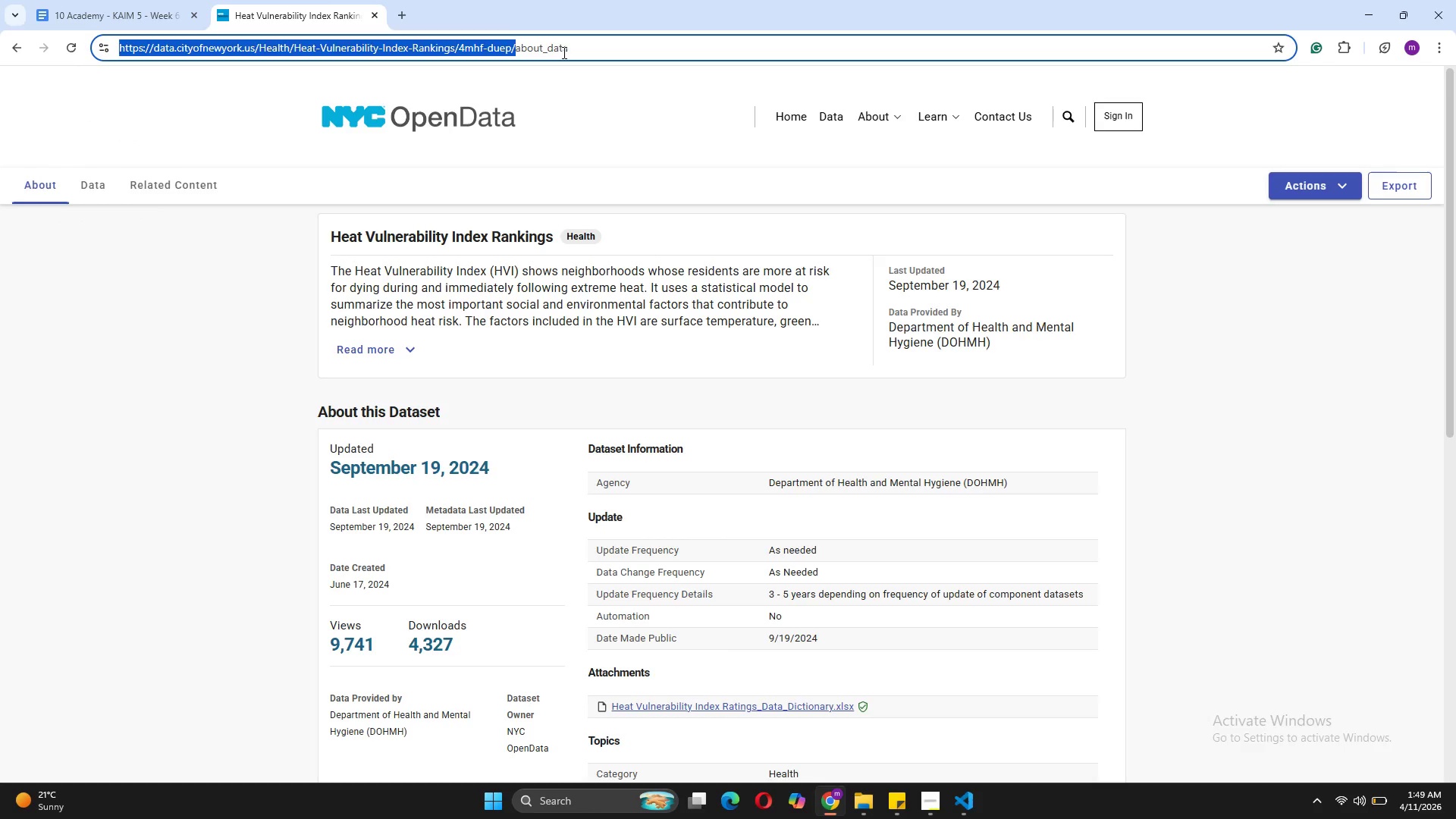 
left_click([566, 52])
 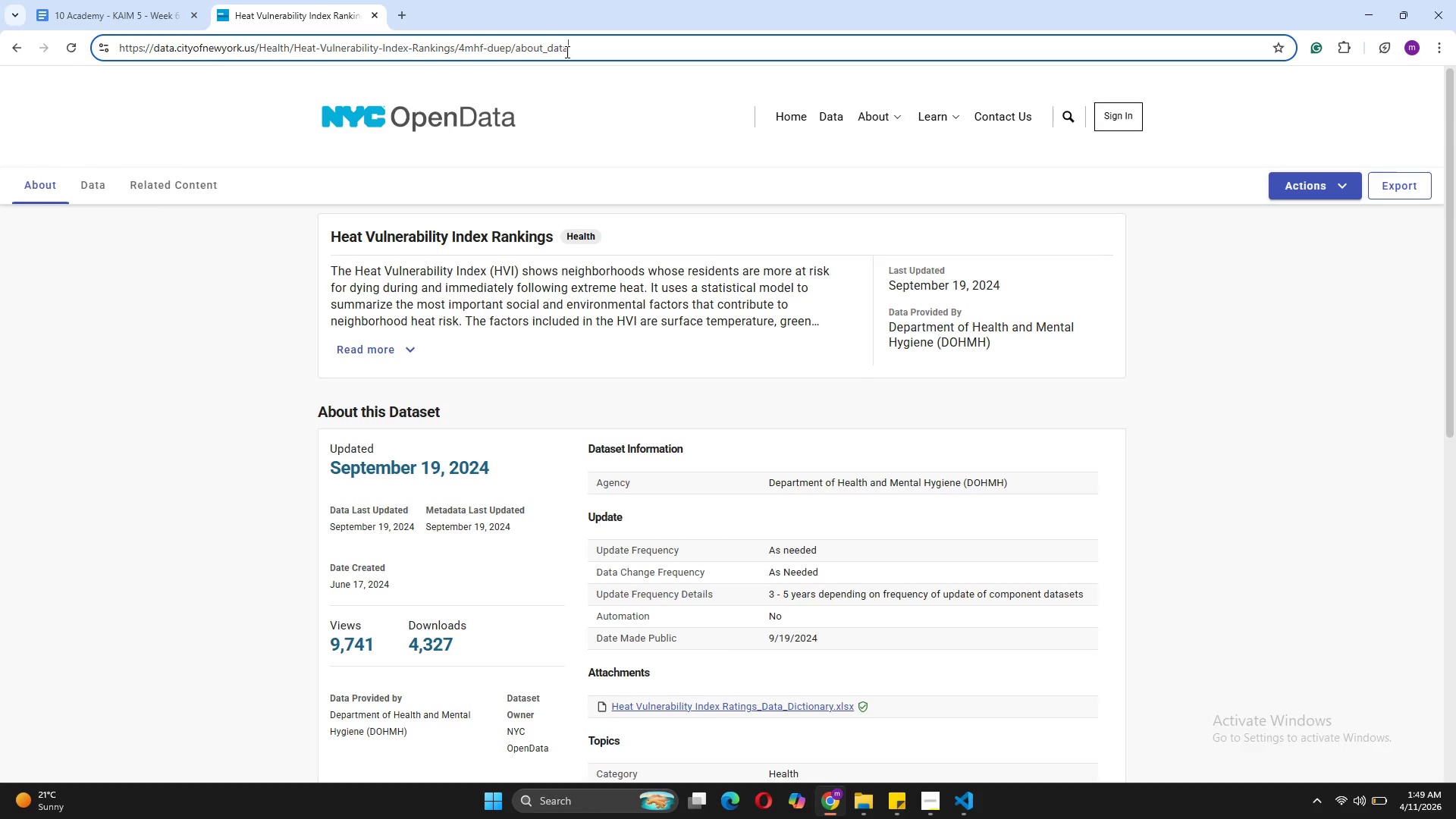 
key(Control+A)
 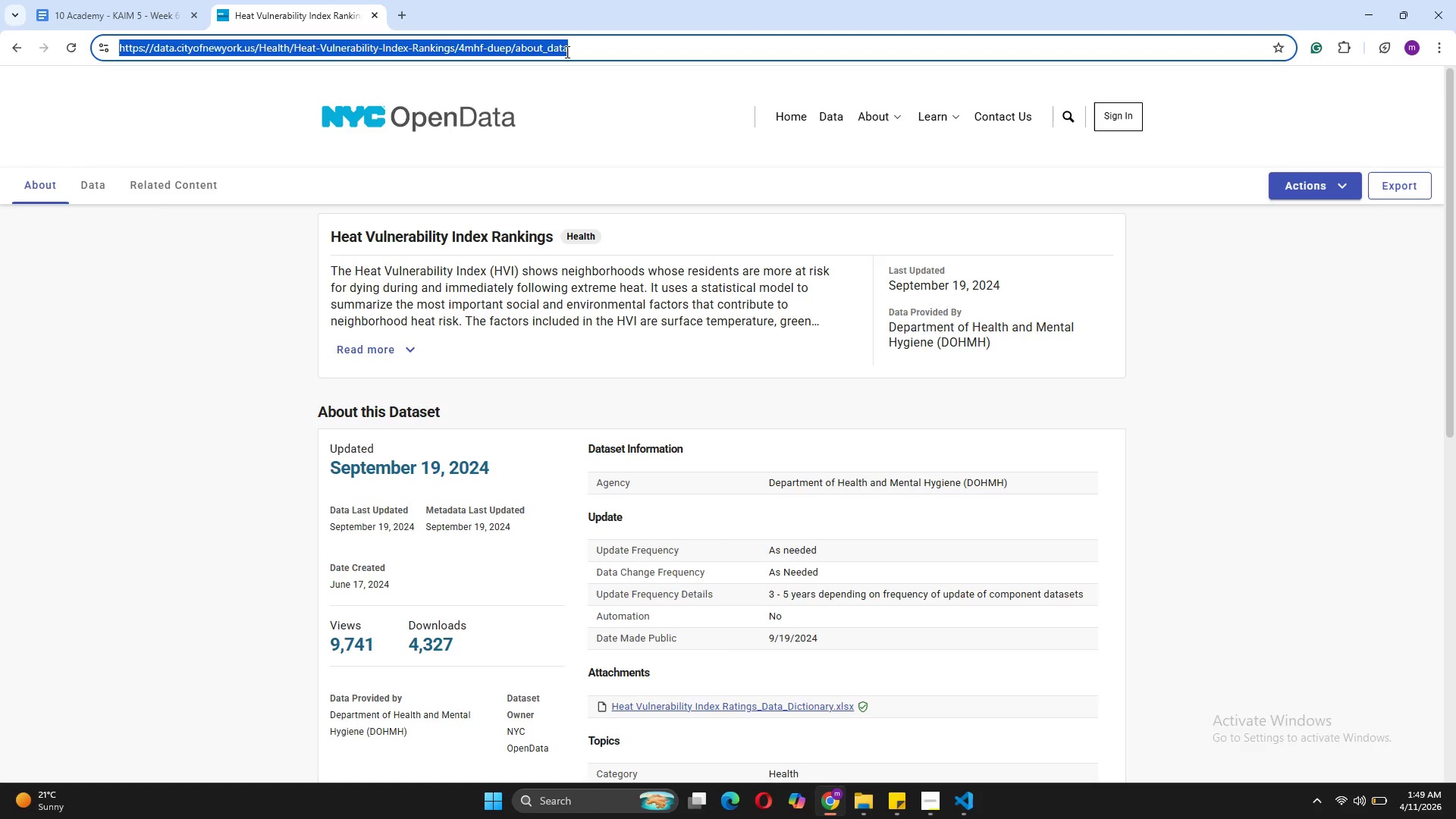 
key(Control+C)
 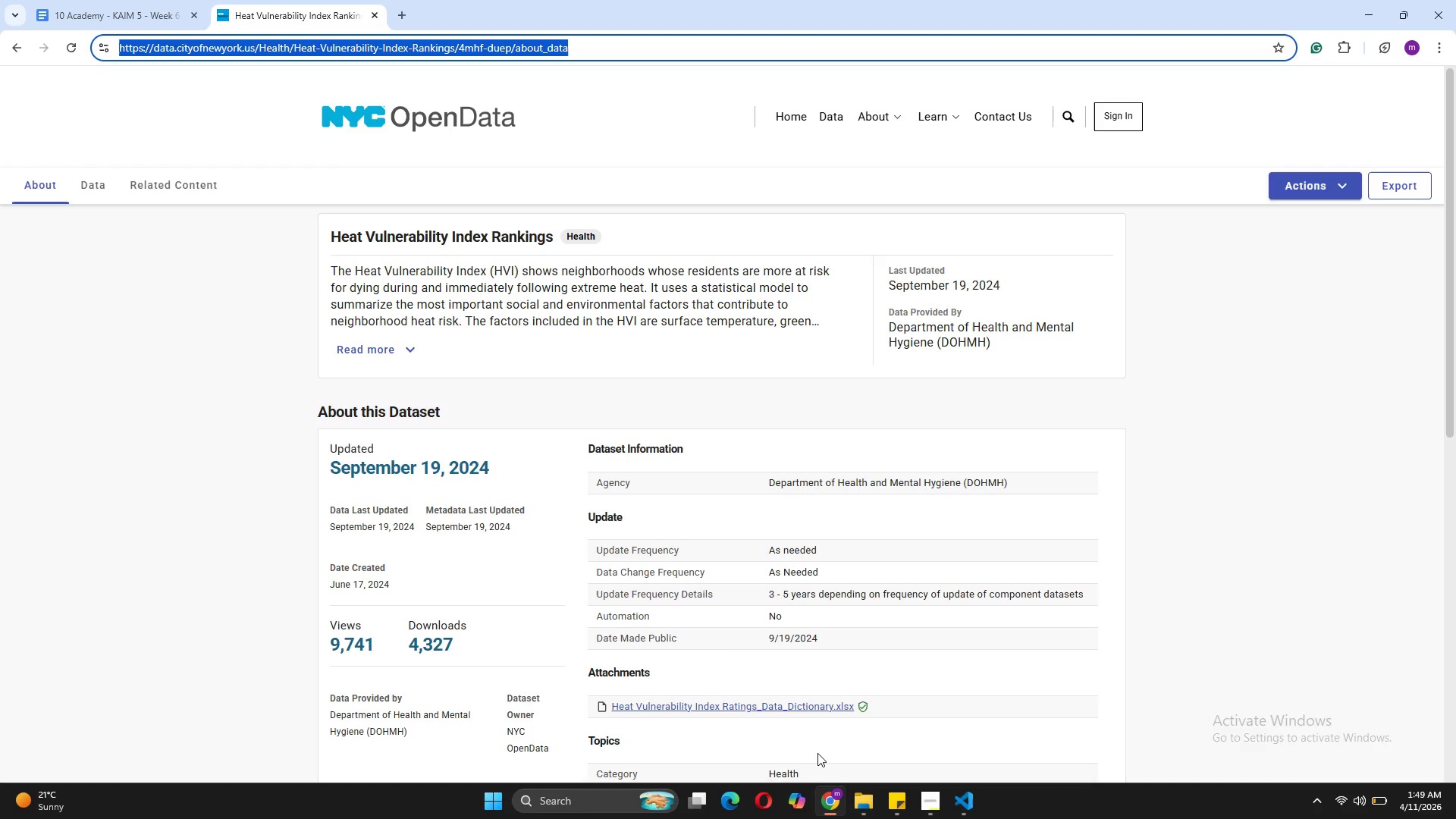 
wait(9.28)
 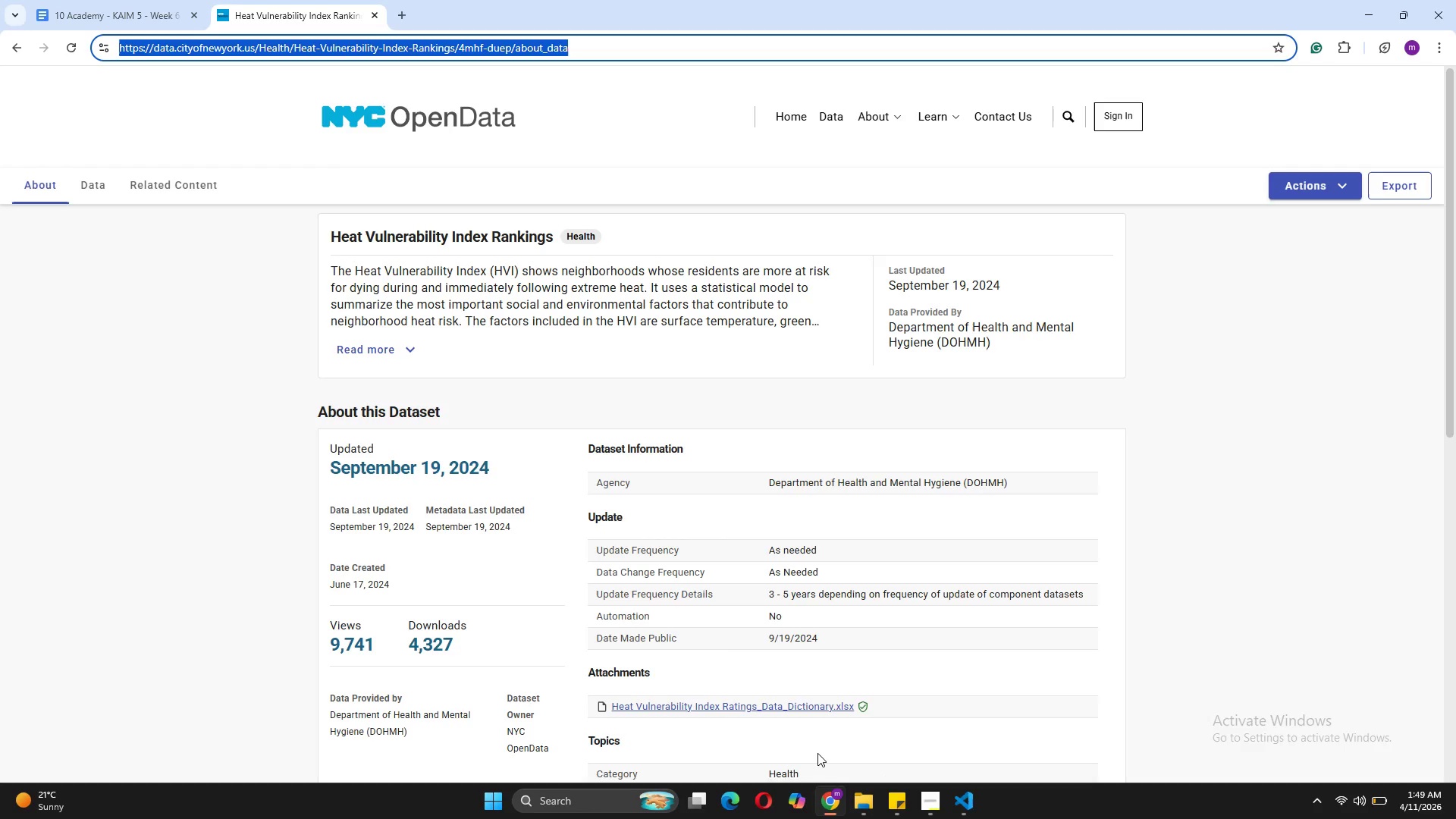 
left_click([965, 730])
 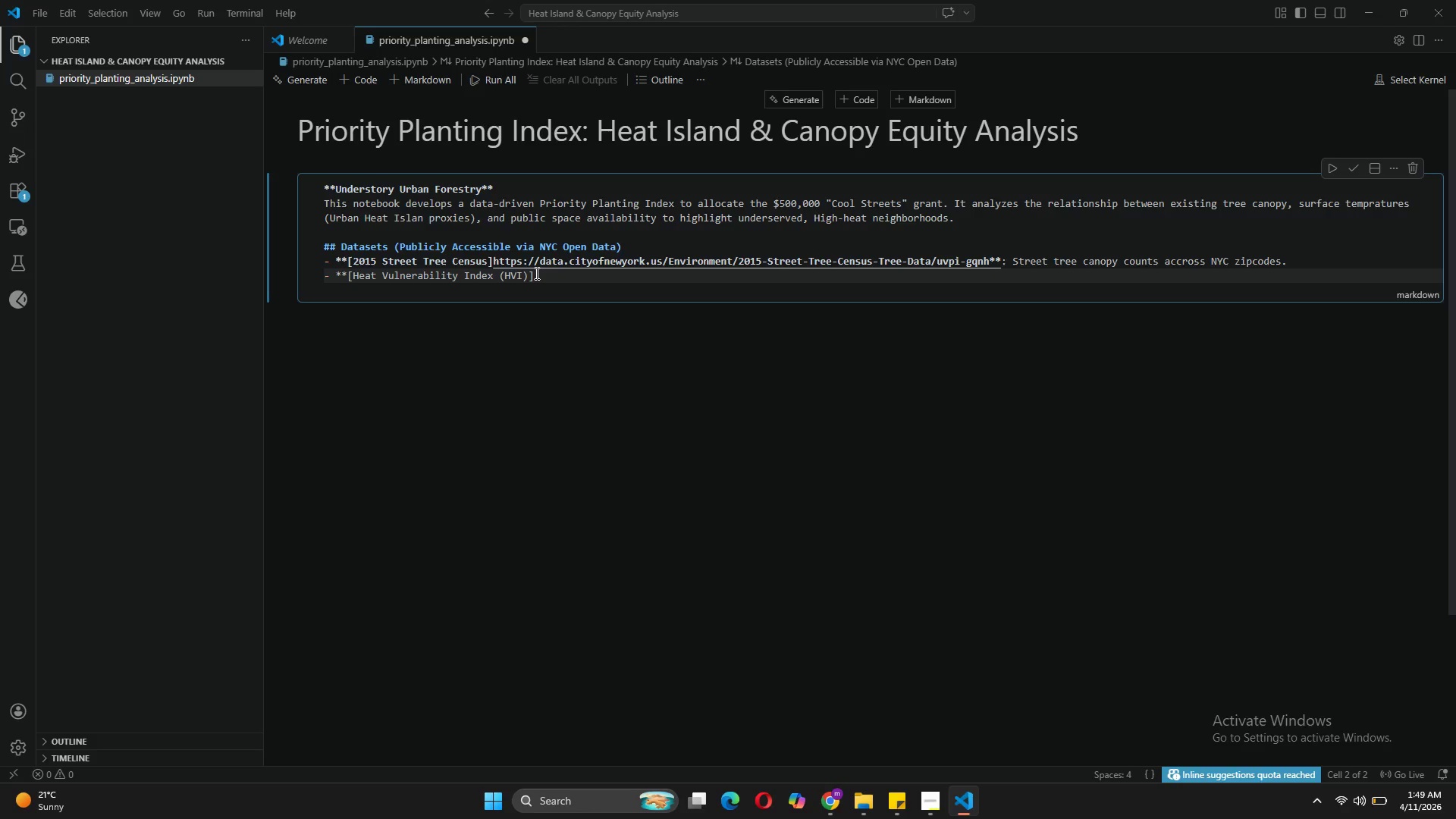 
left_click([535, 273])
 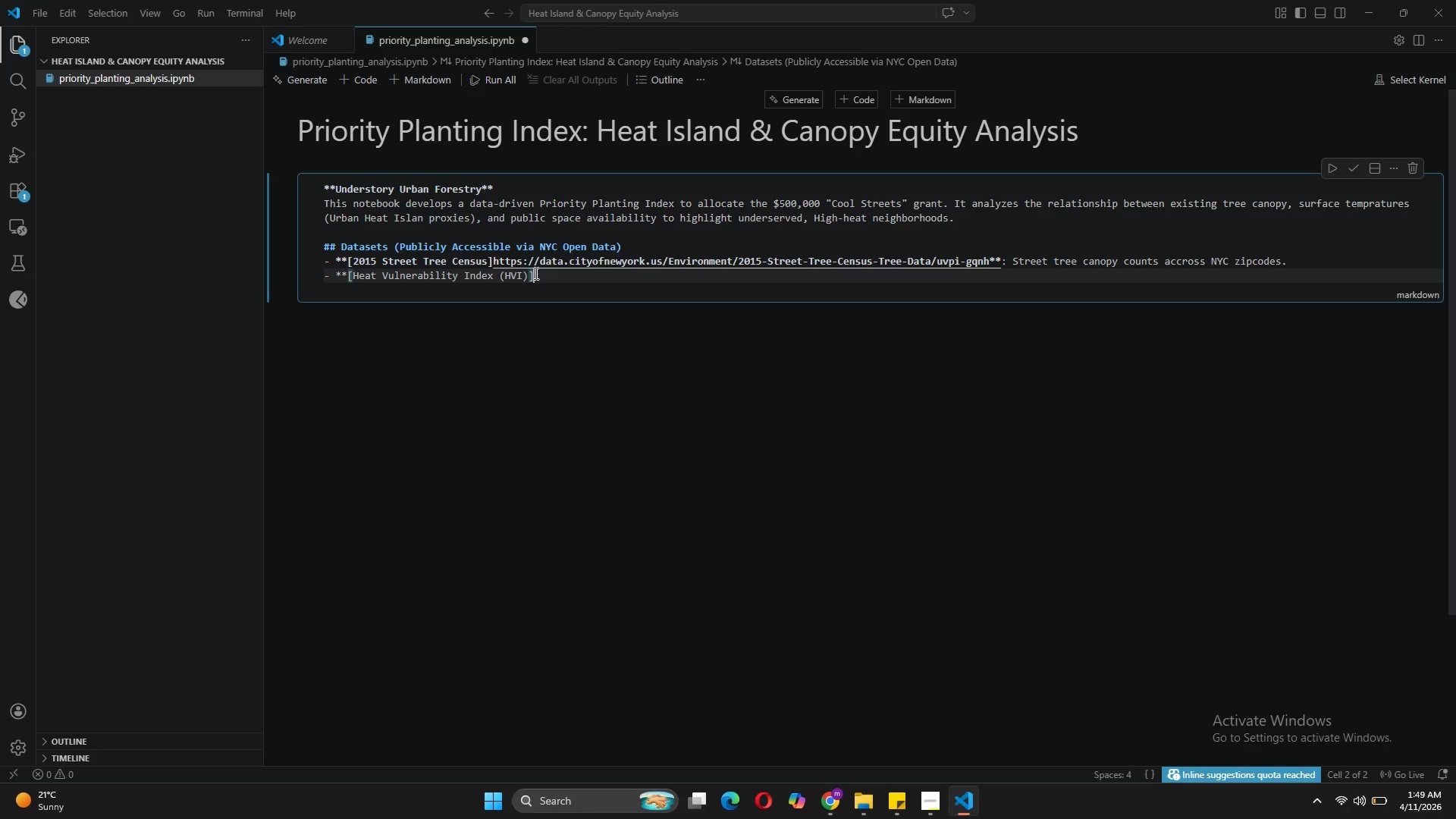 
key(Control+V)
 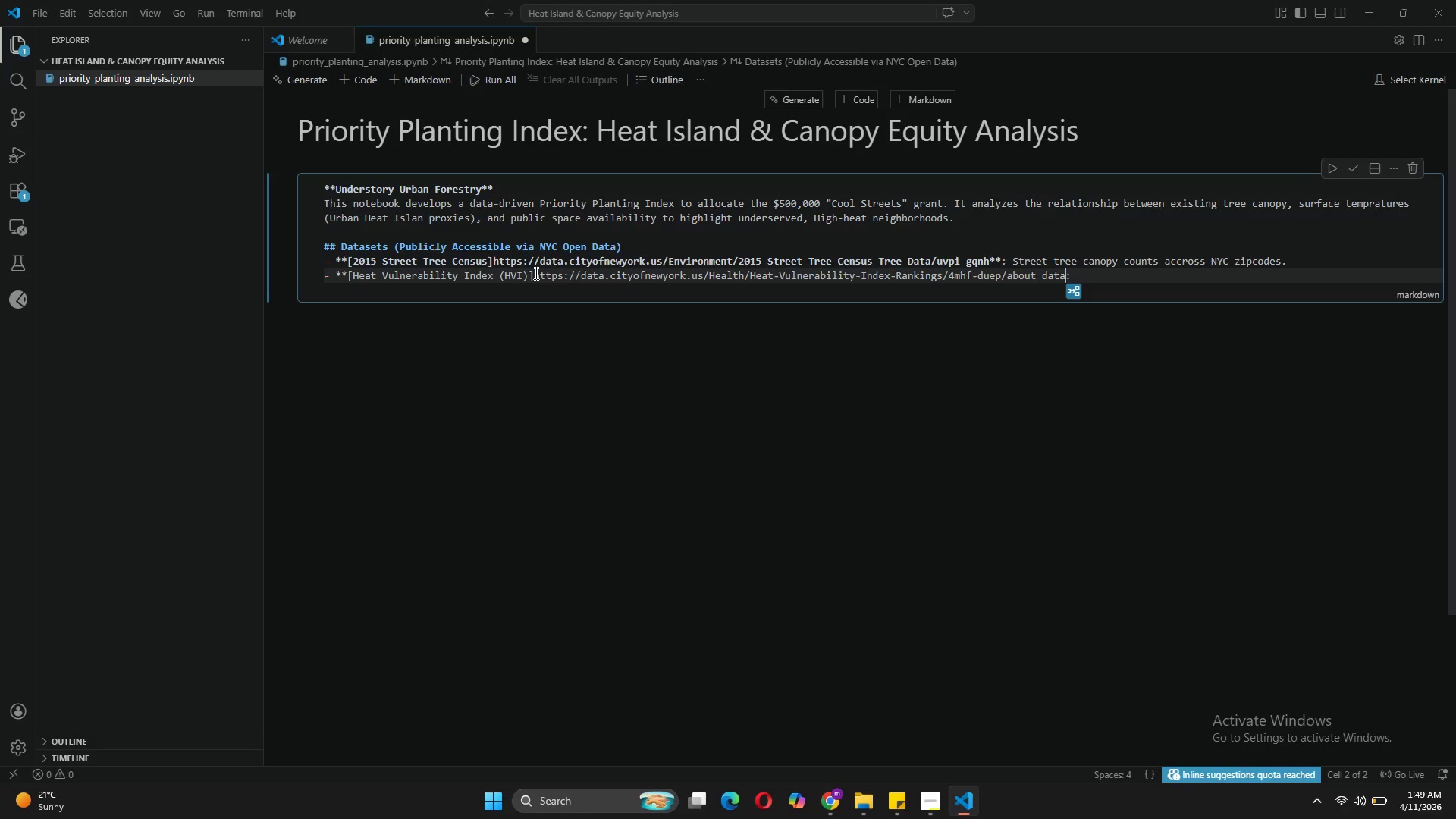 
key(Backspace)
key(Backspace)
key(Backspace)
key(Backspace)
key(Backspace)
key(Backspace)
key(Backspace)
key(Backspace)
key(Backspace)
key(Backspace)
key(Backspace)
type(**)
 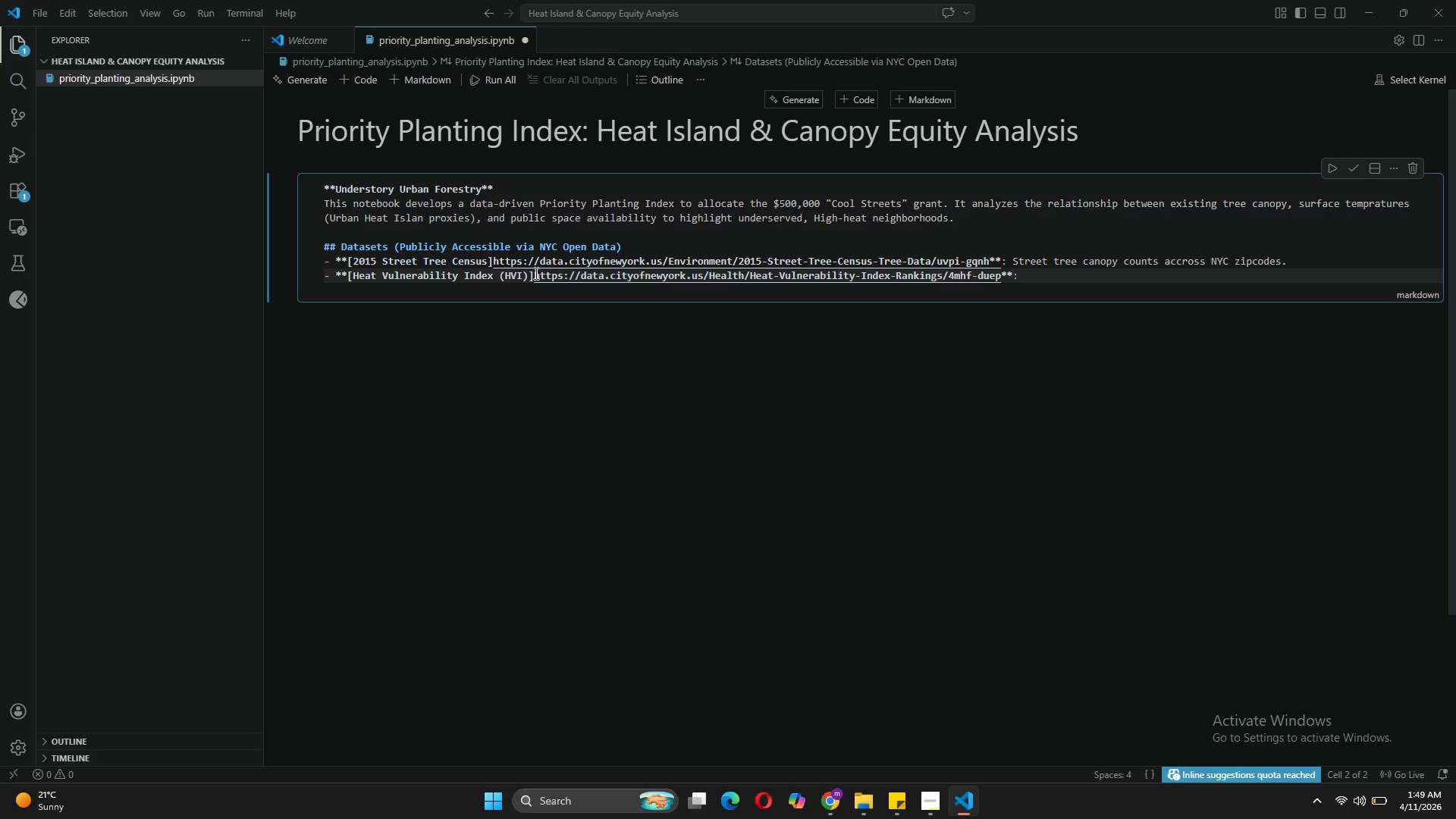 
 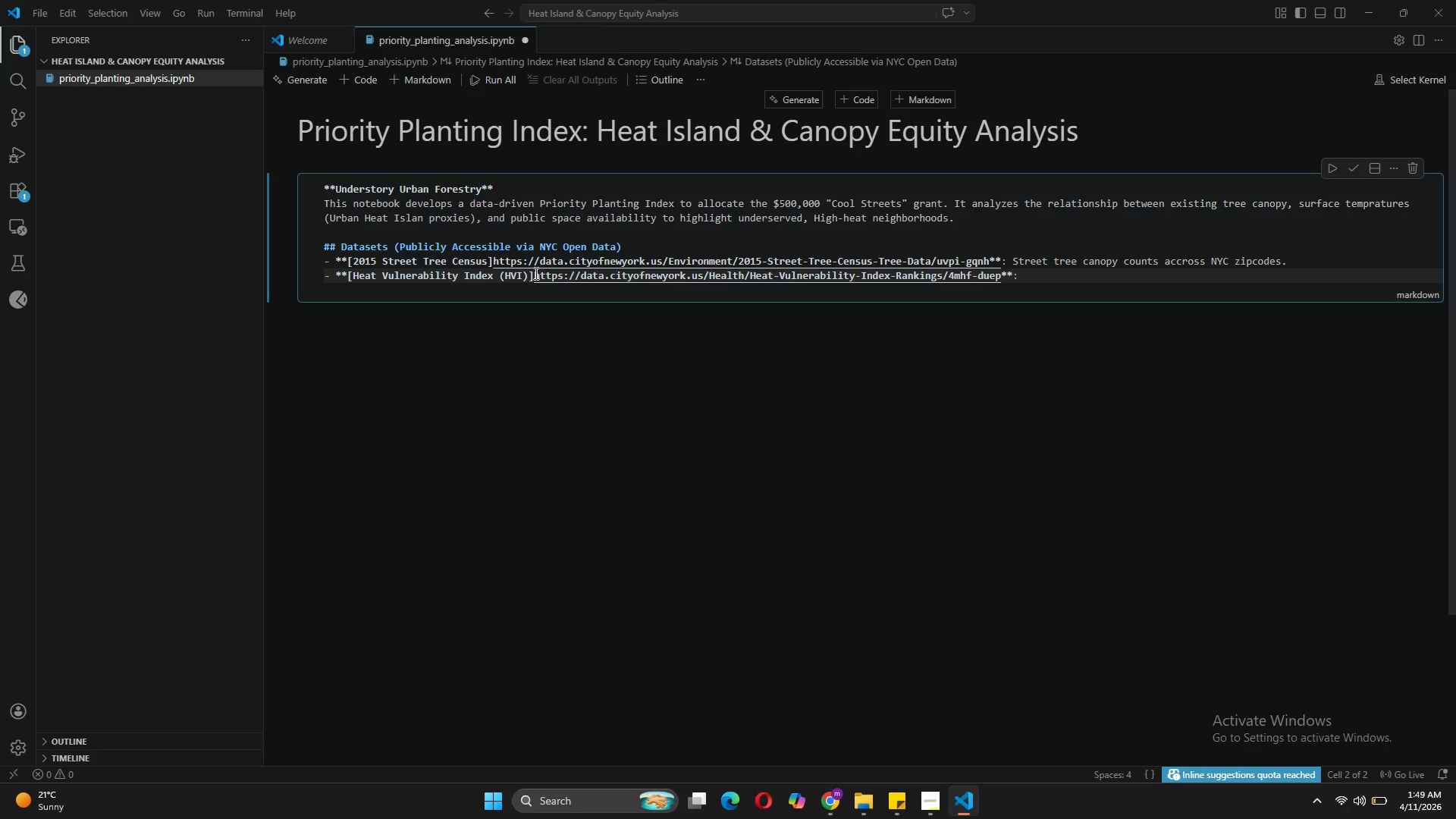 
key(ArrowRight)
 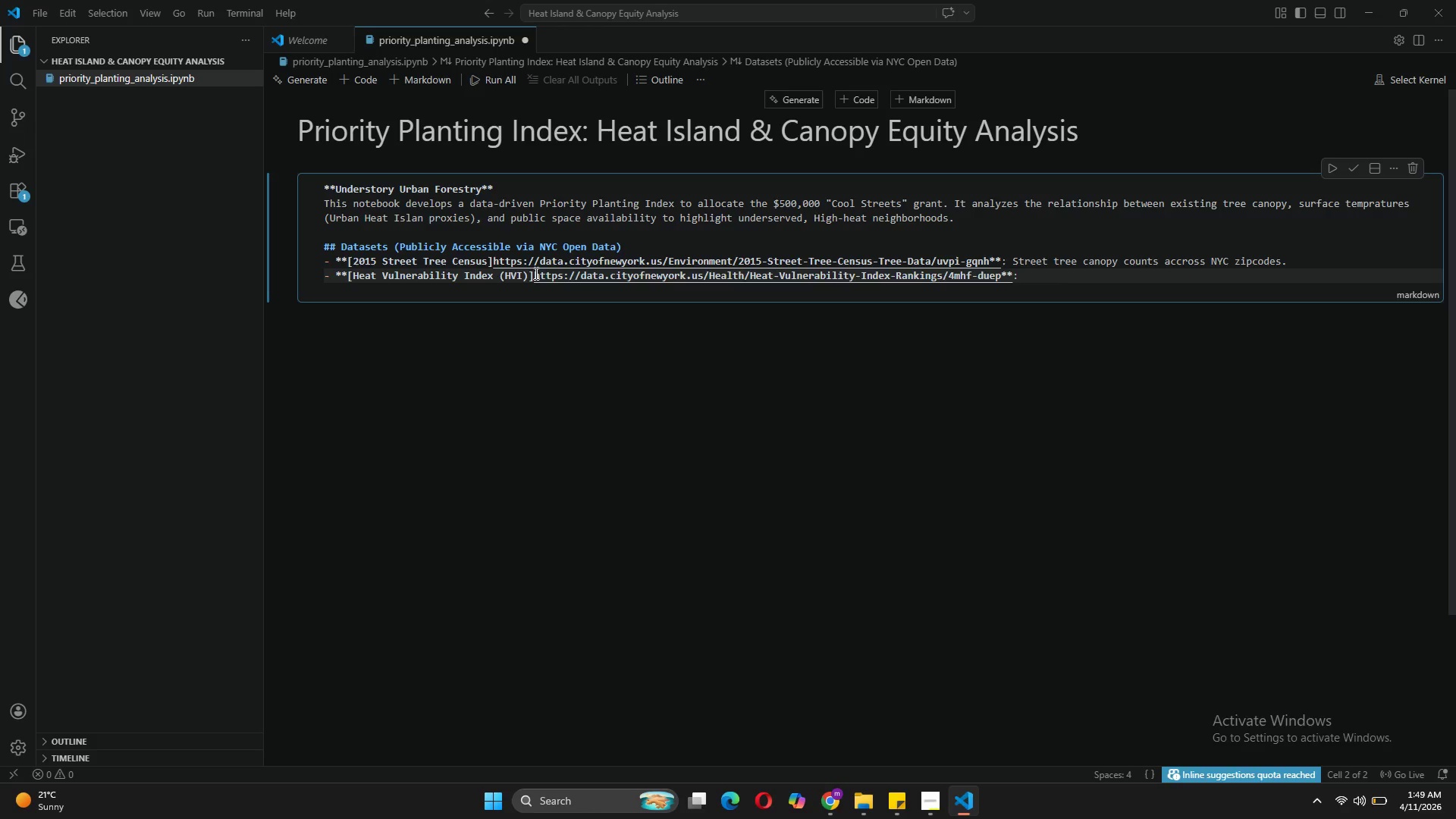 
type( Heat severity ranking (proxy for localized tempr)
 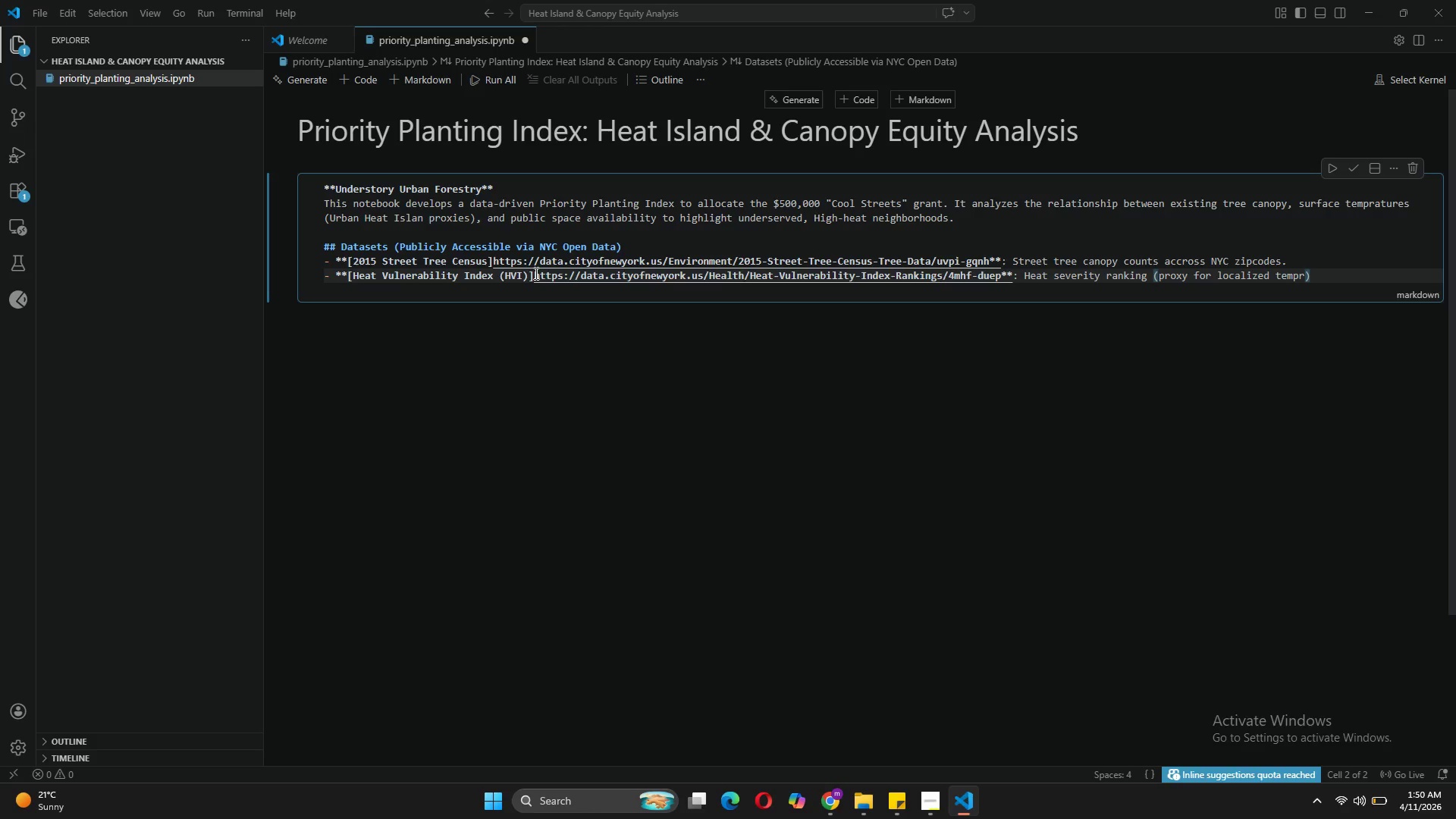 
key(Backspace)
type(eratures)
 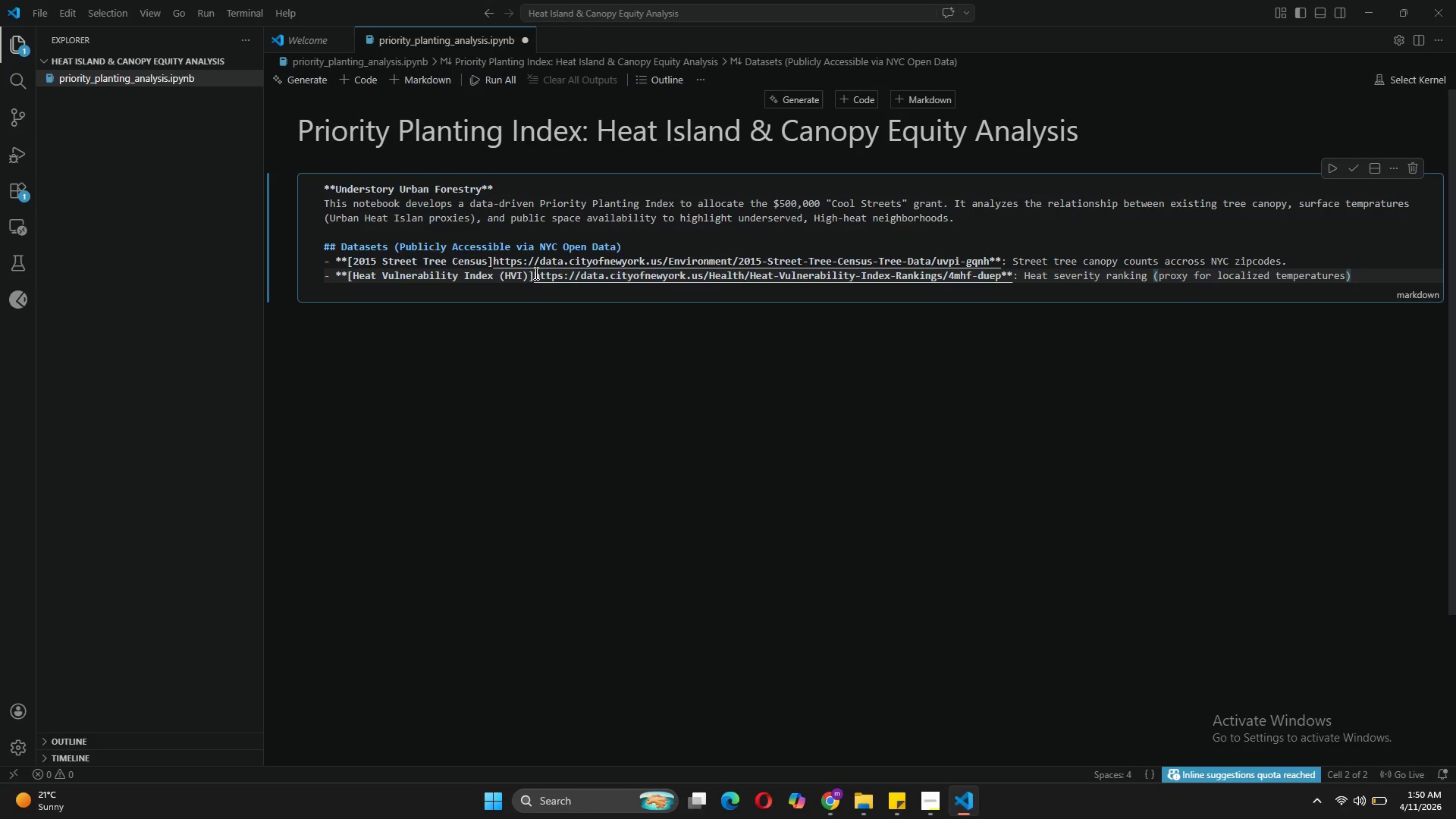 
key(ArrowRight)
 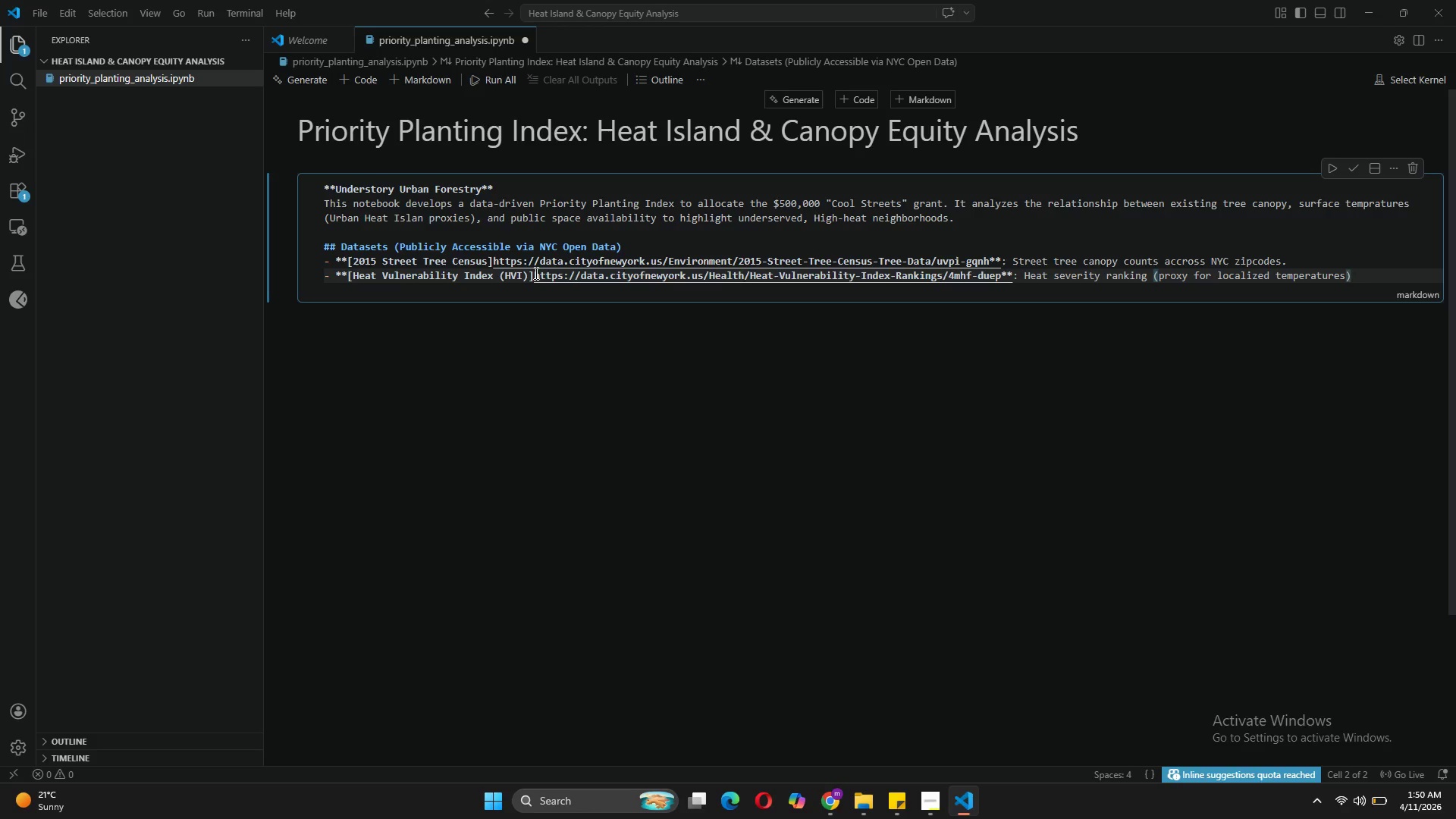 
key(Period)
 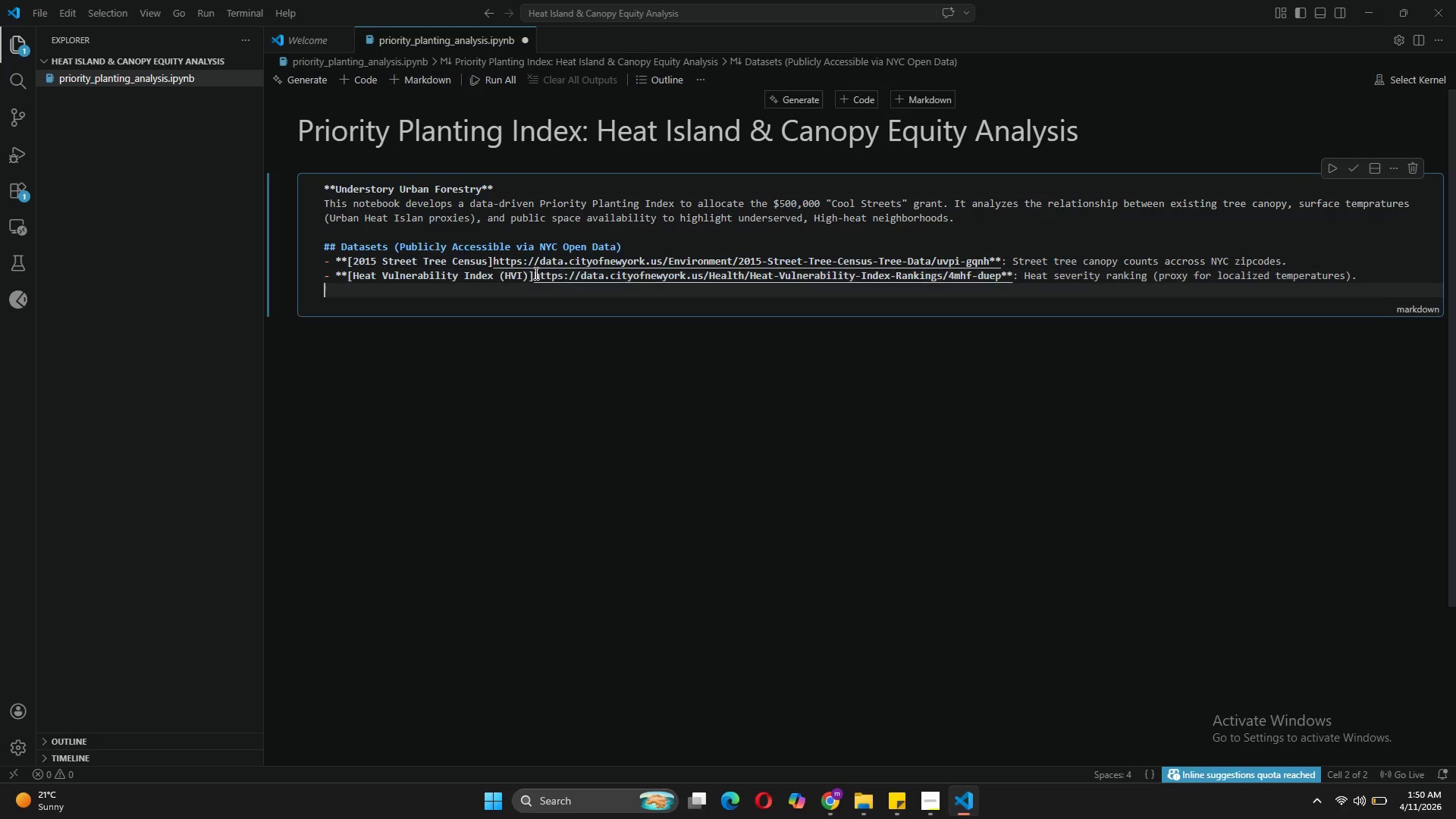 
key(Enter)
 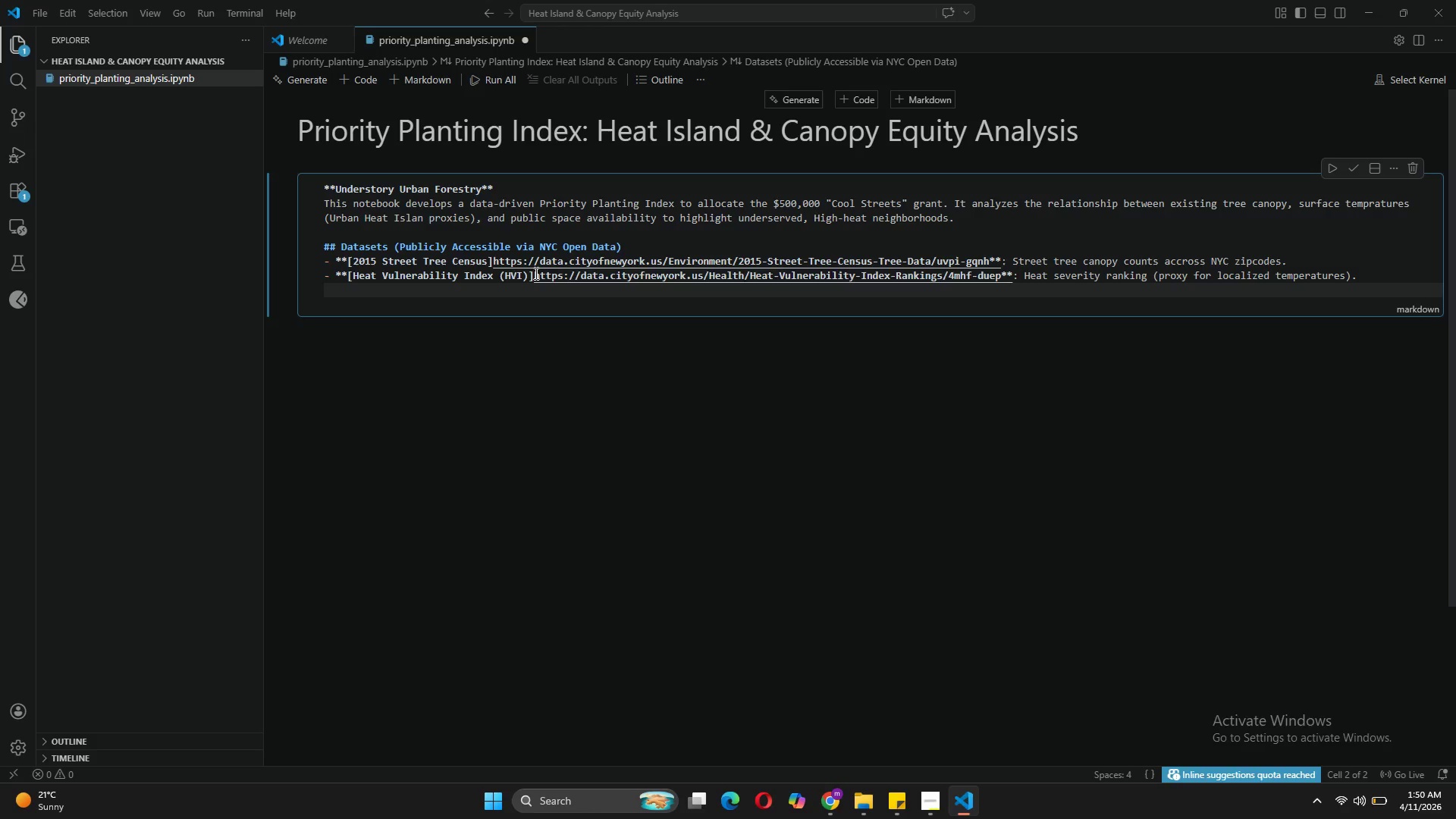 
type(- **[pa)
key(Backspace)
key(Backspace)
type(Parks)
 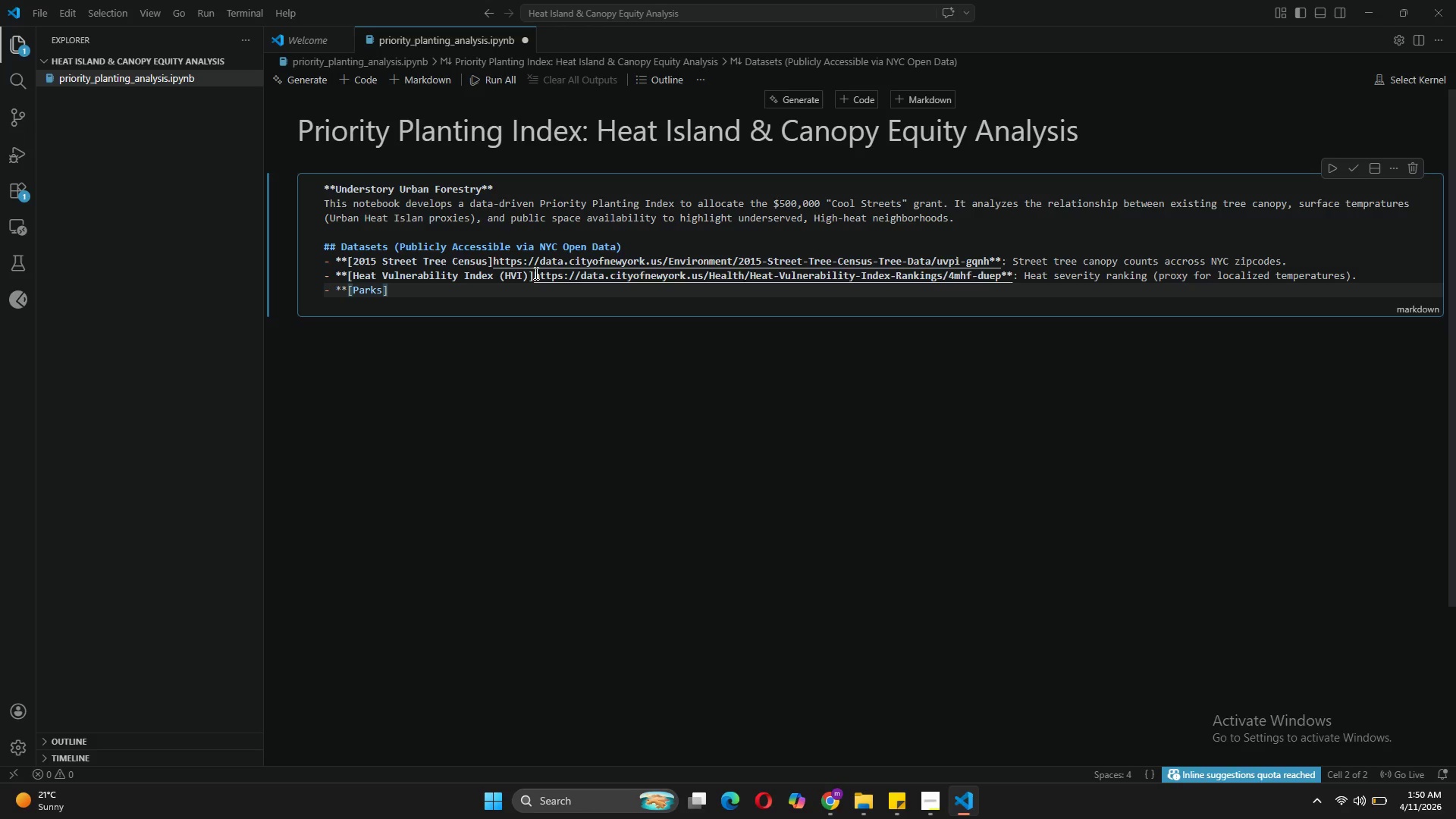 
type( properties])
 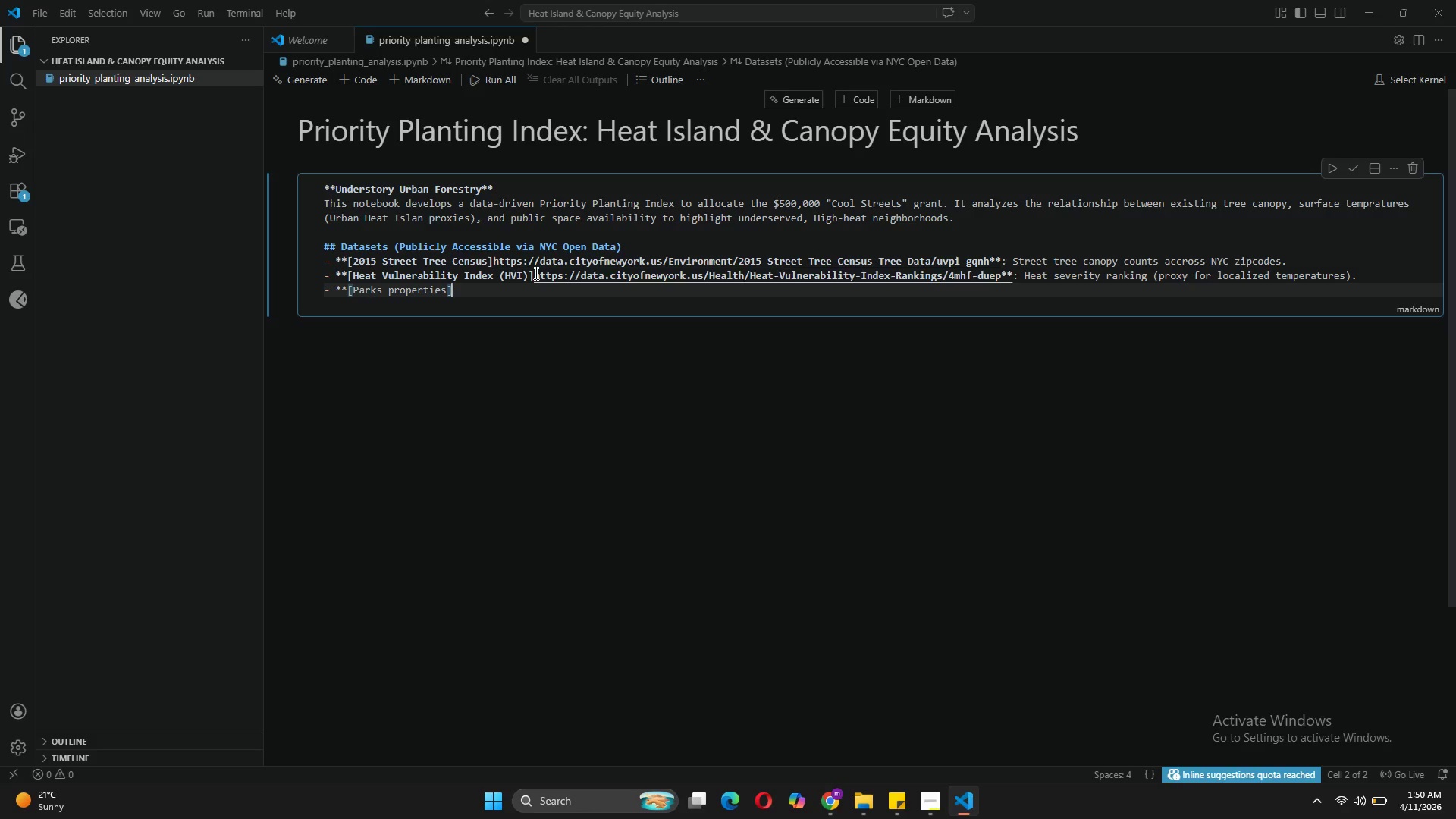 
key(ArrowRight)
 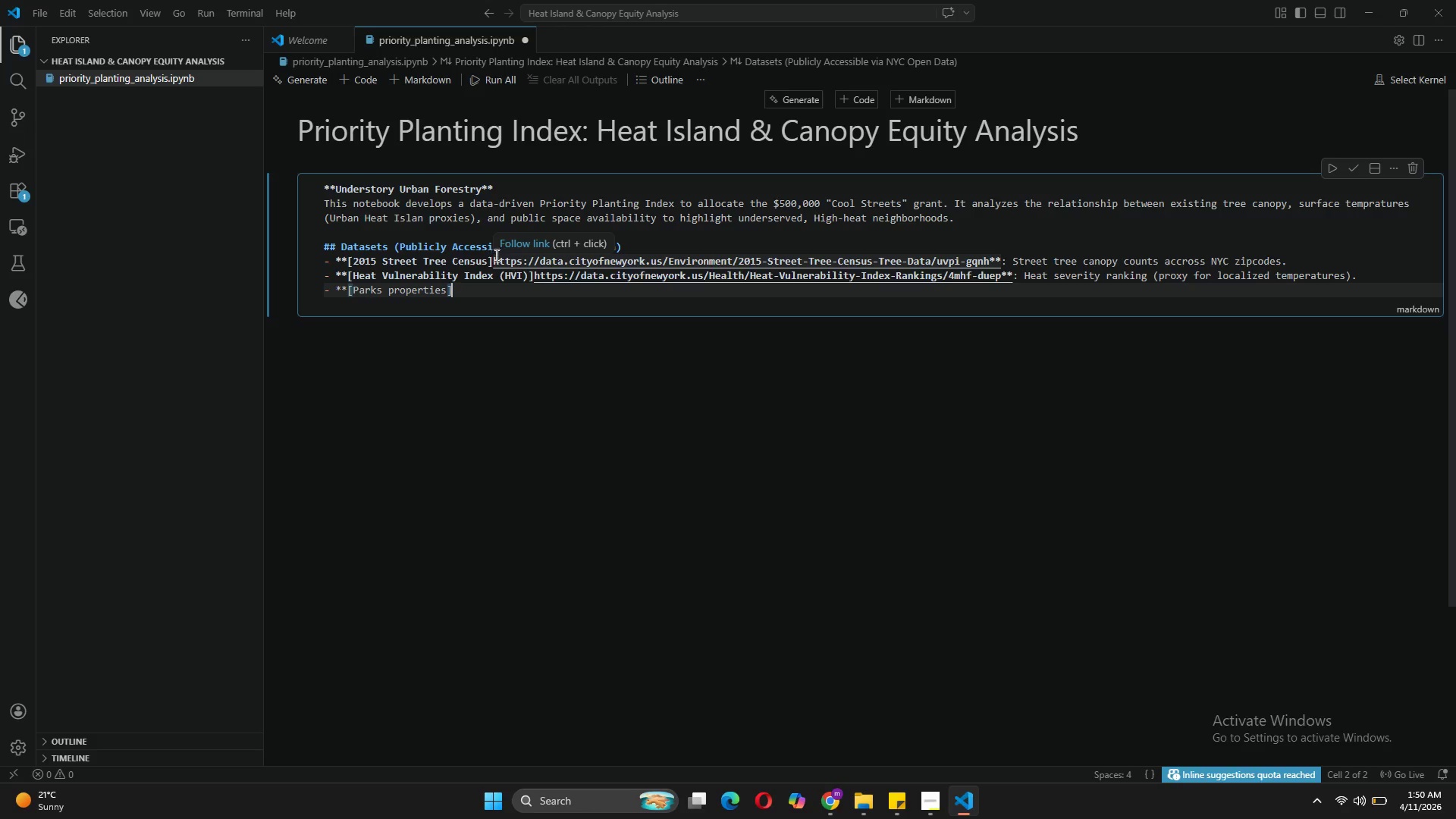 
wait(5.17)
 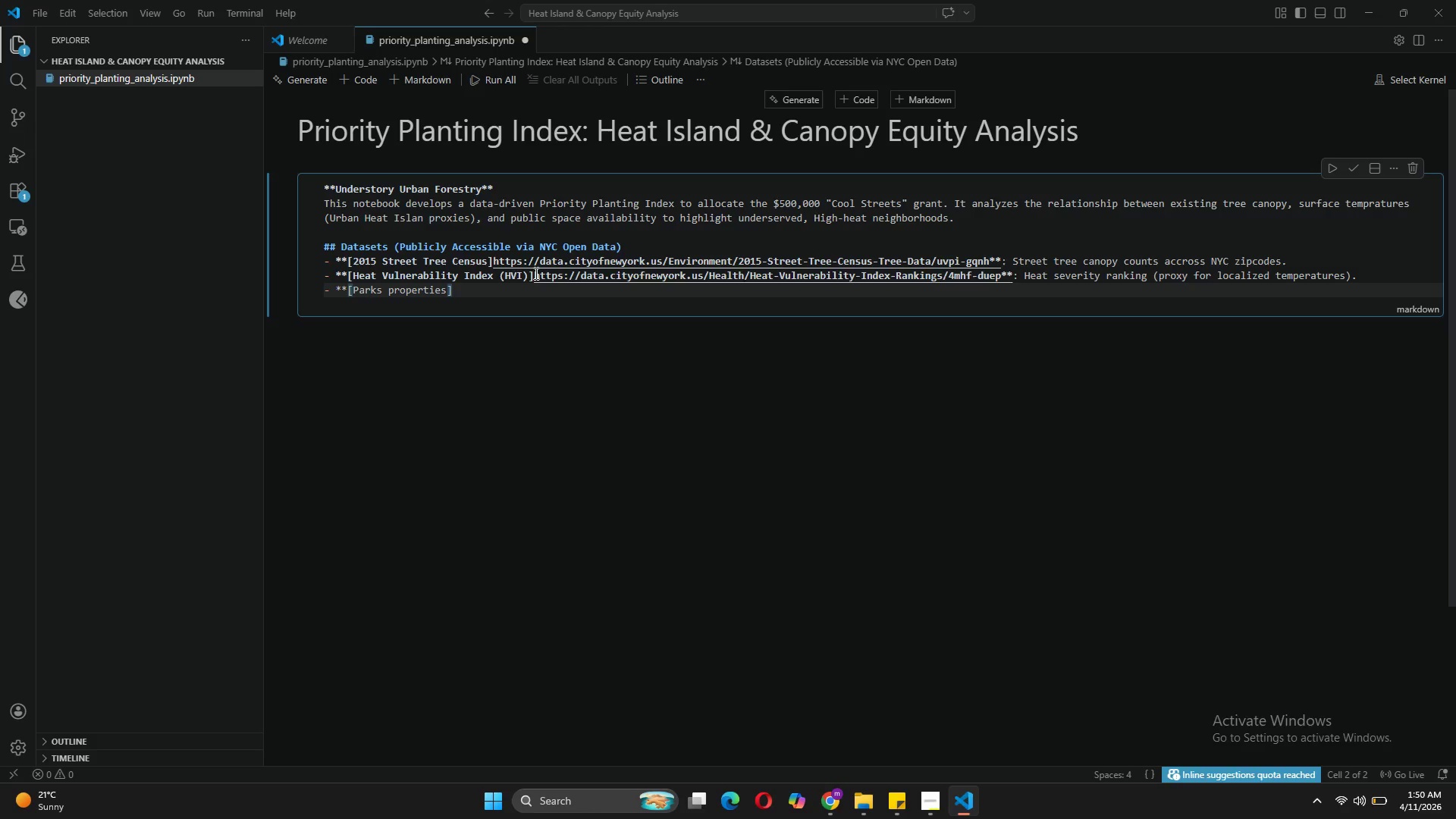 
left_click([496, 262])
 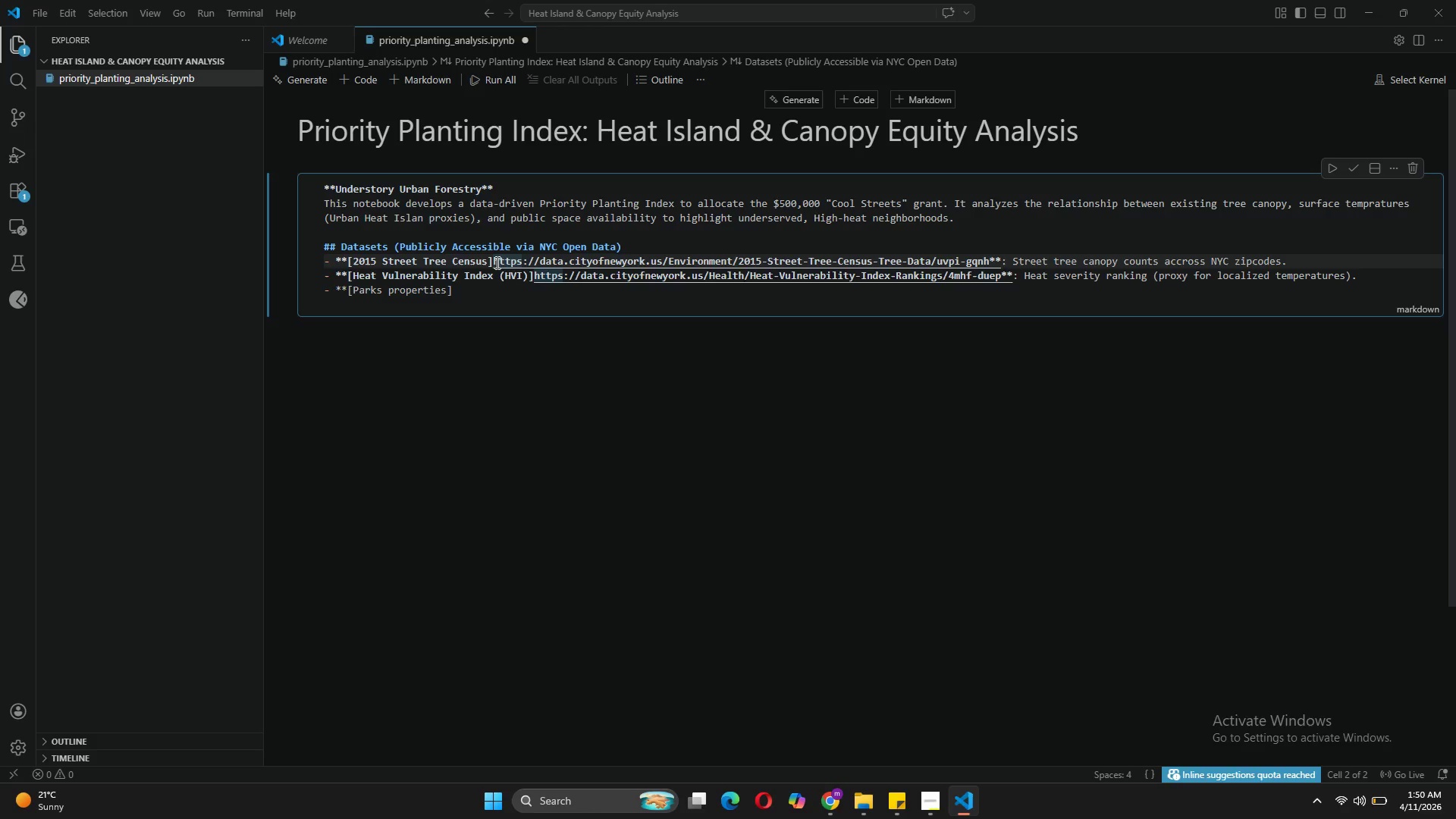 
key(ArrowLeft)
 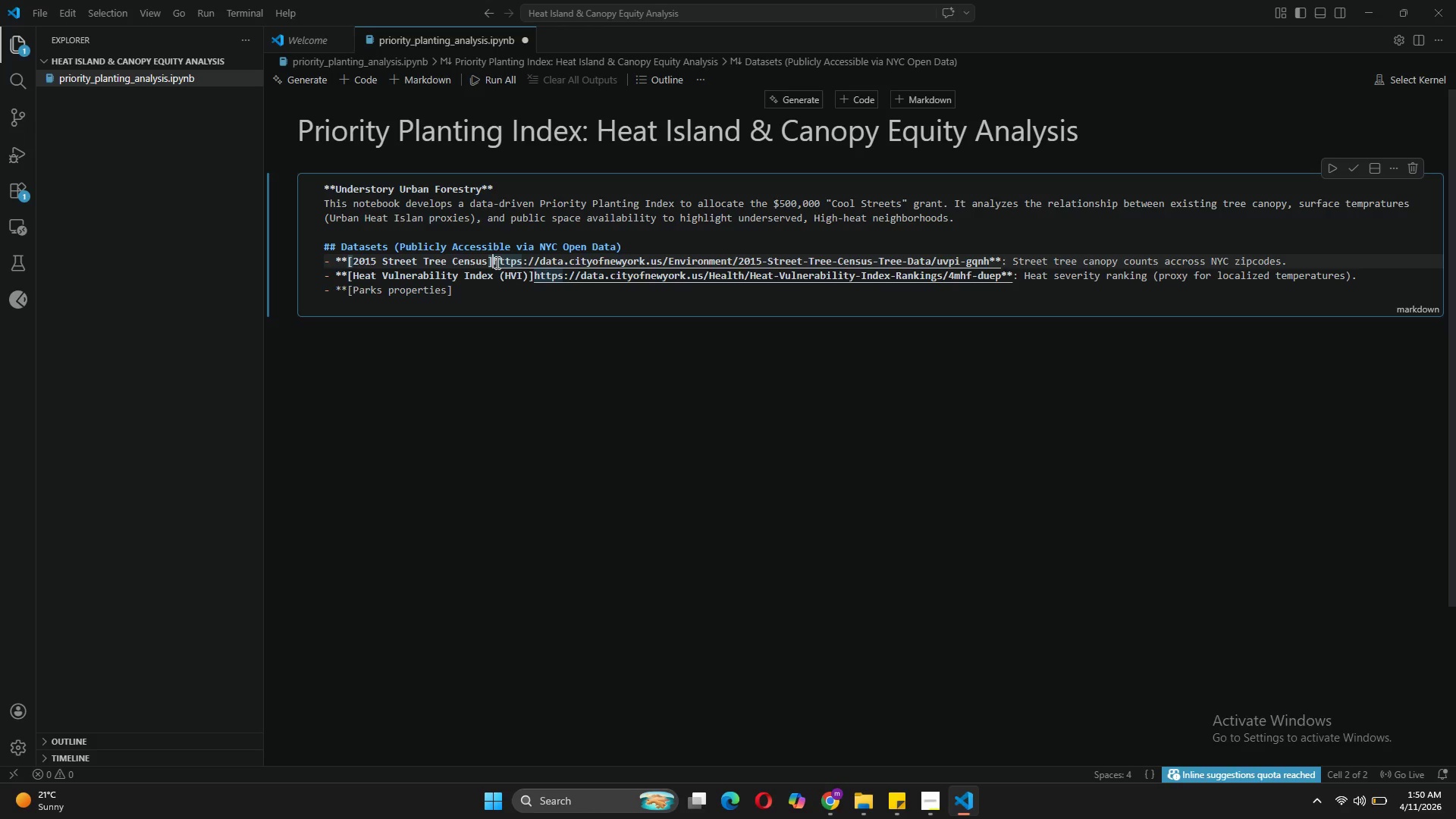 
key(Shift+9)
 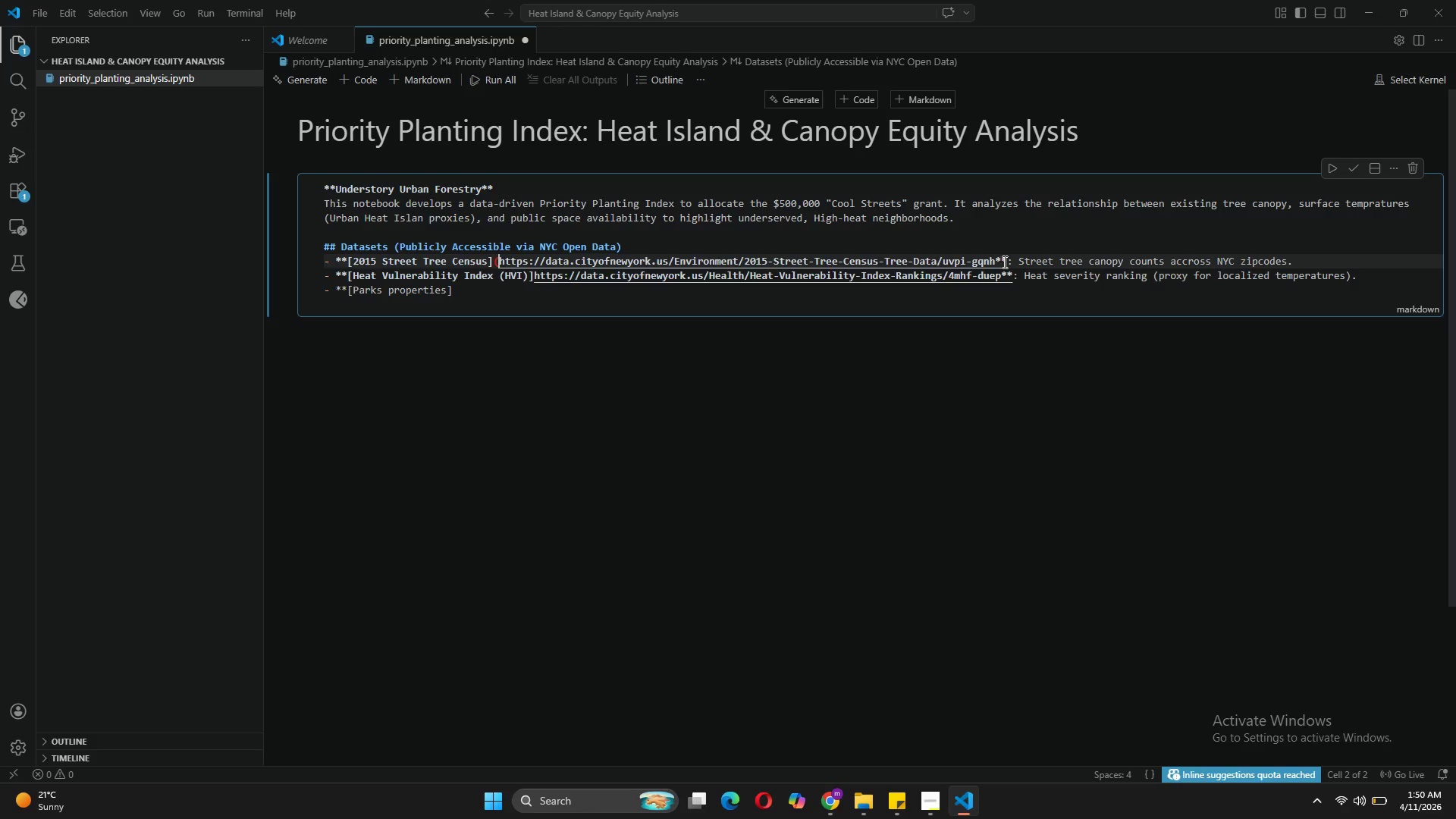 
left_click([994, 262])
 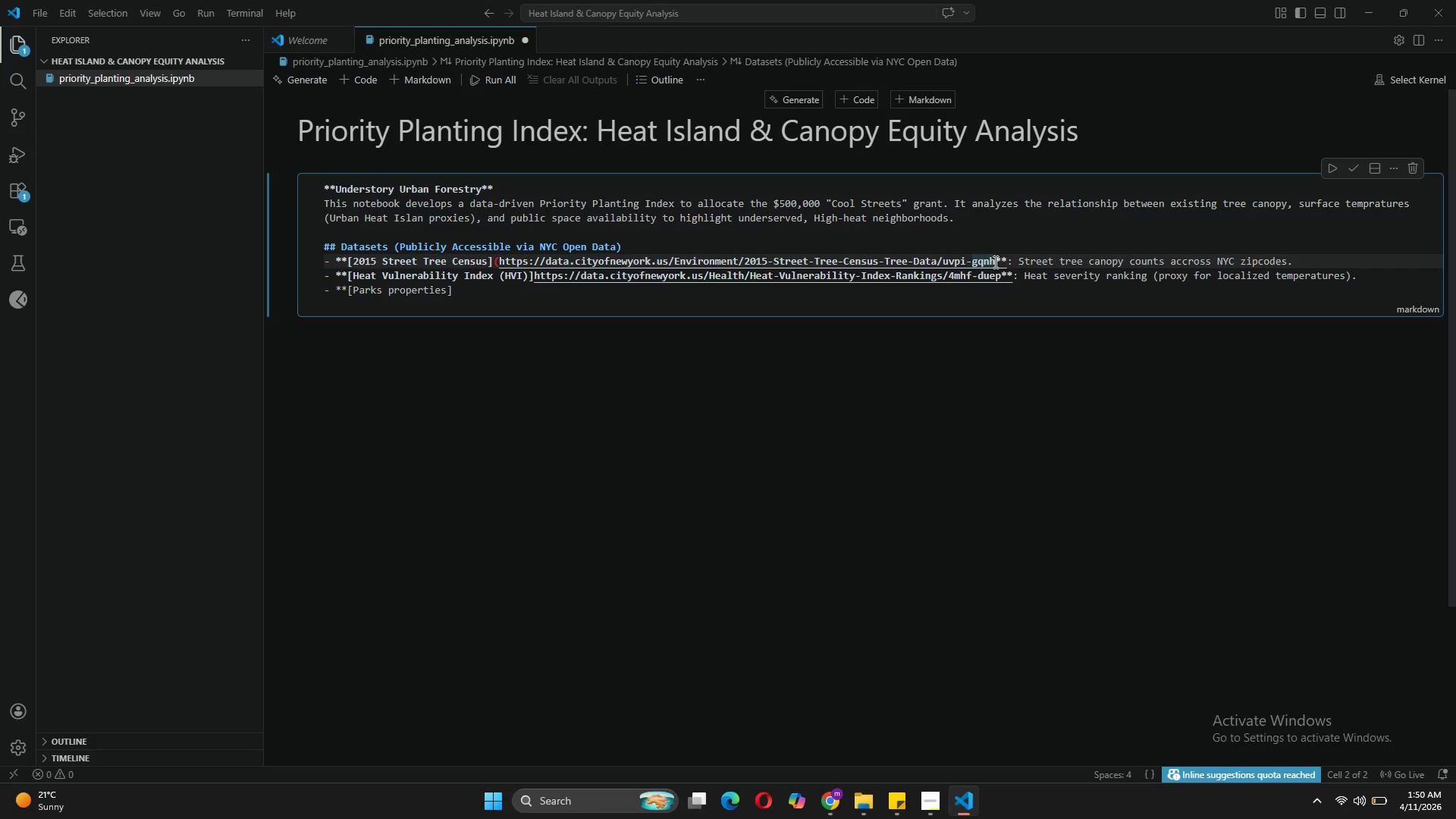 
key(Shift+0)
 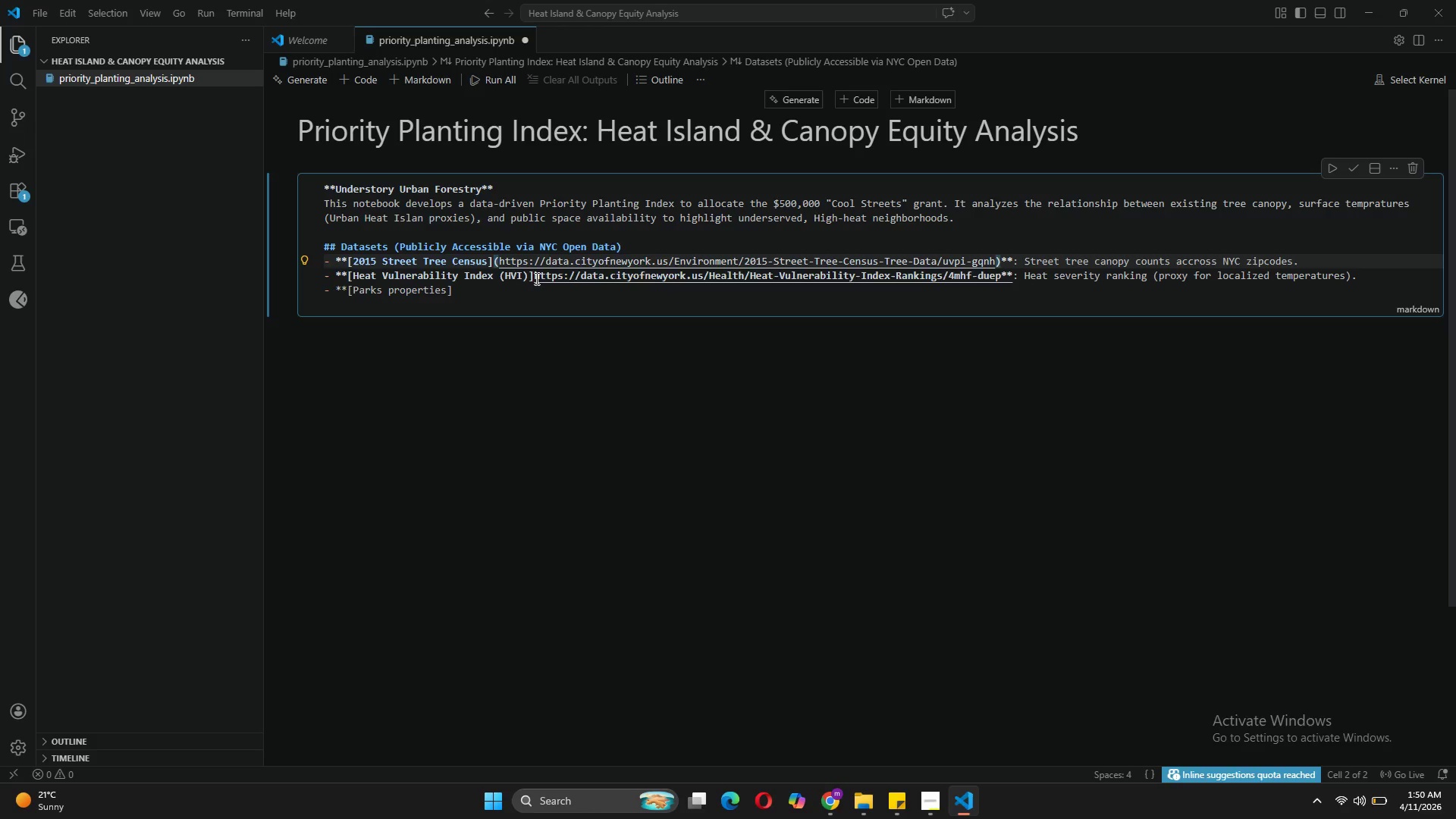 
left_click([534, 278])
 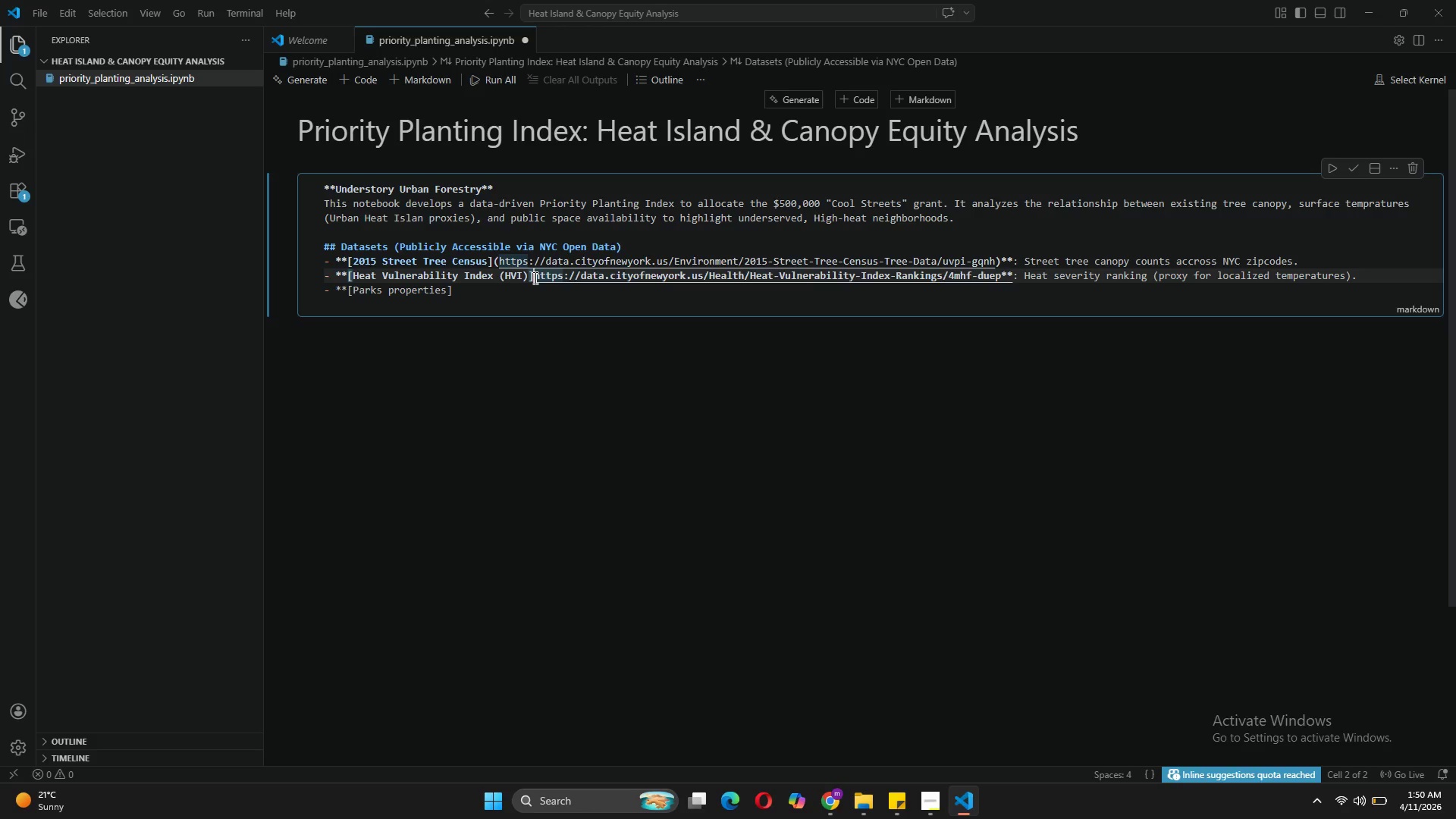 
key(Shift+9)
 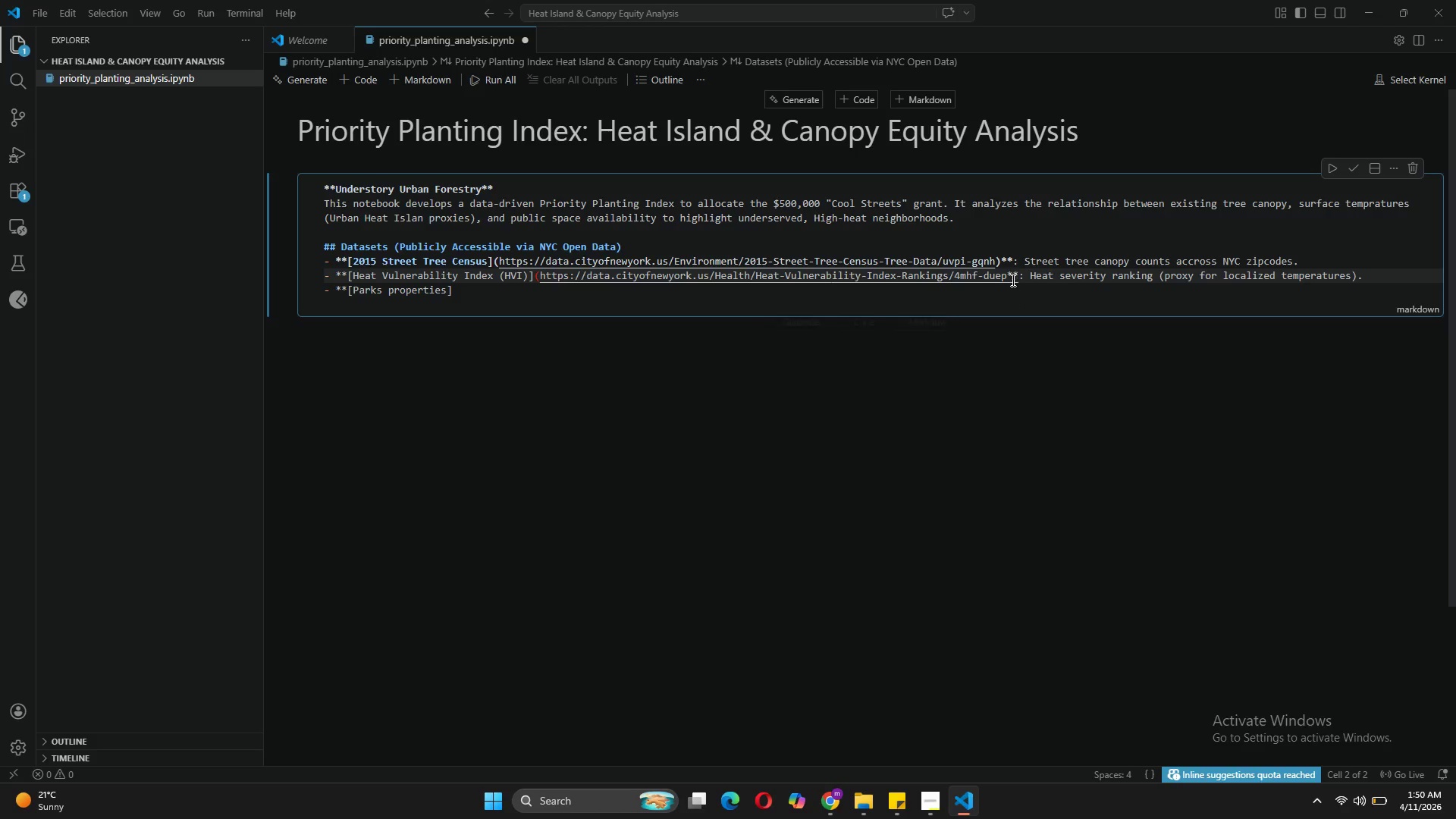 
left_click([1006, 275])
 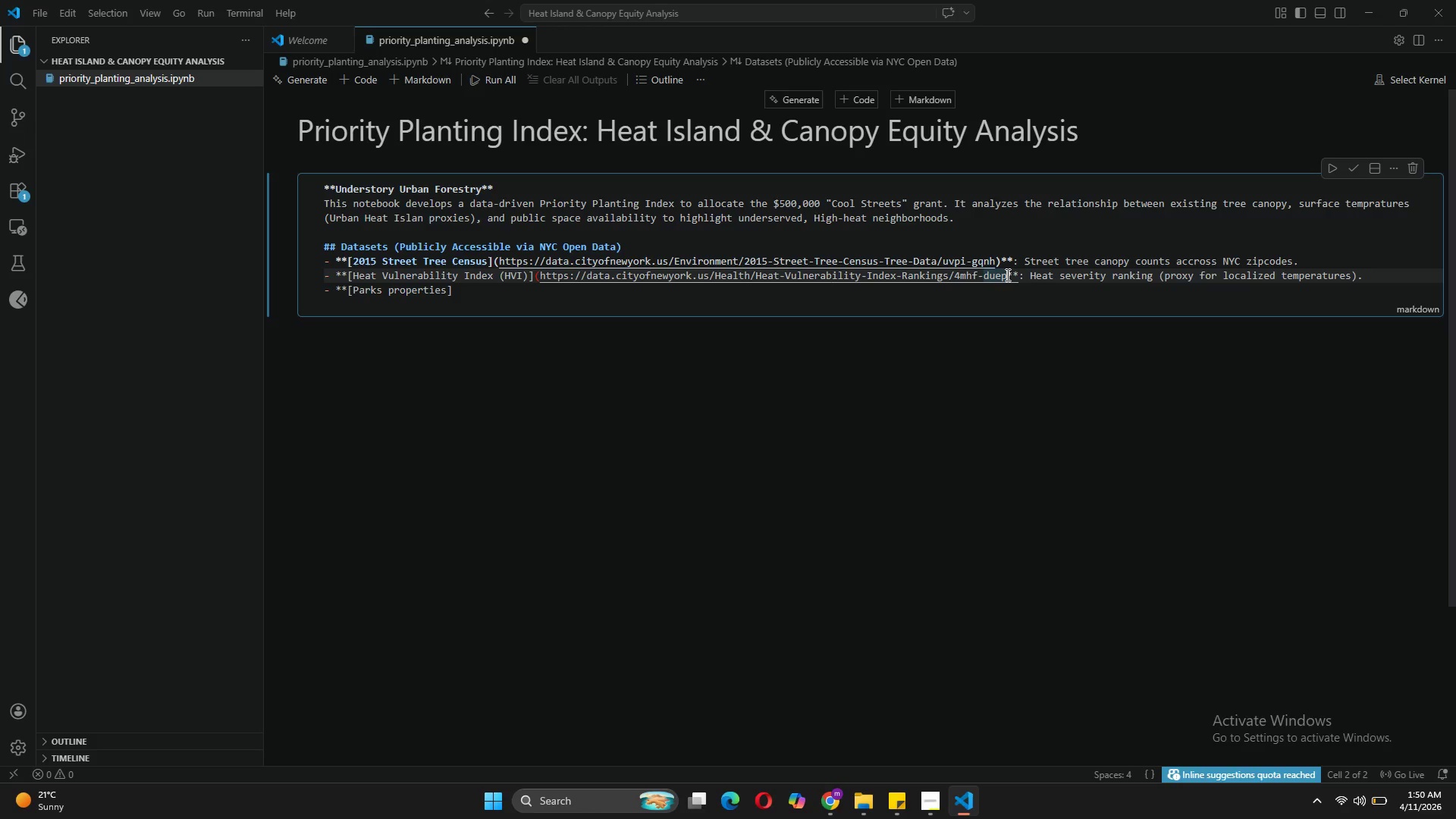 
key(Shift+0)
 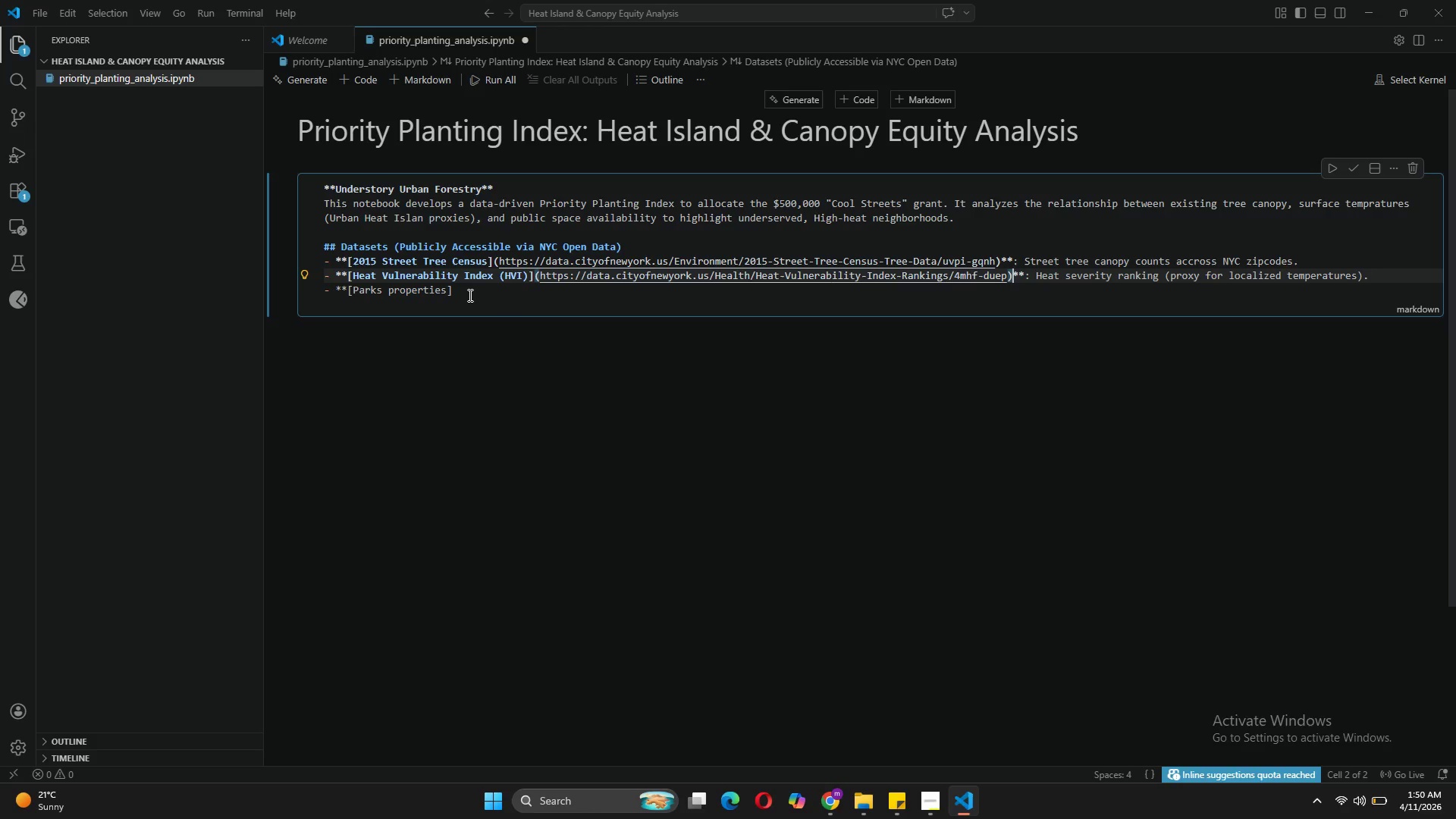 
left_click([469, 294])
 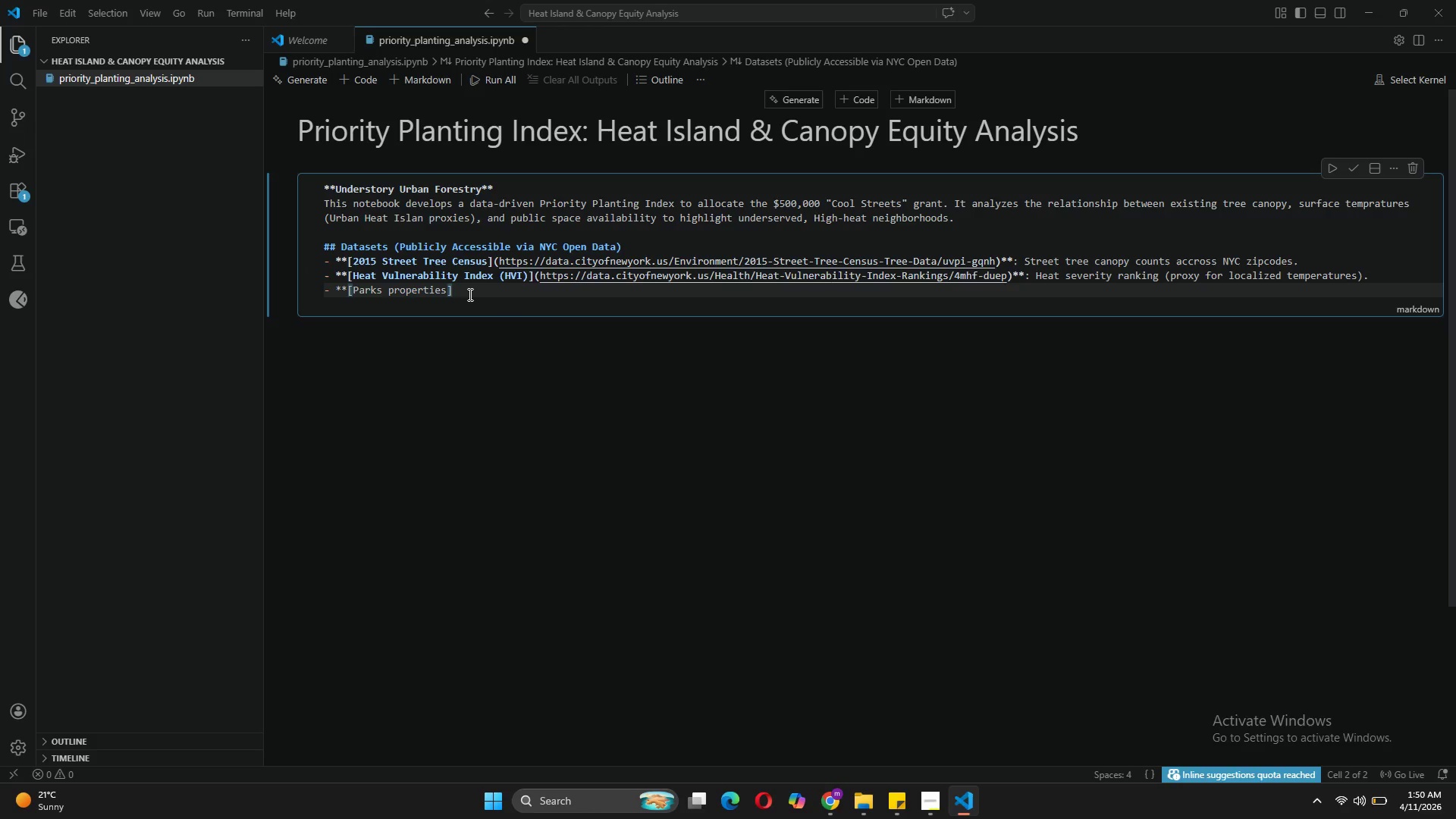 
key(Shift+9)
 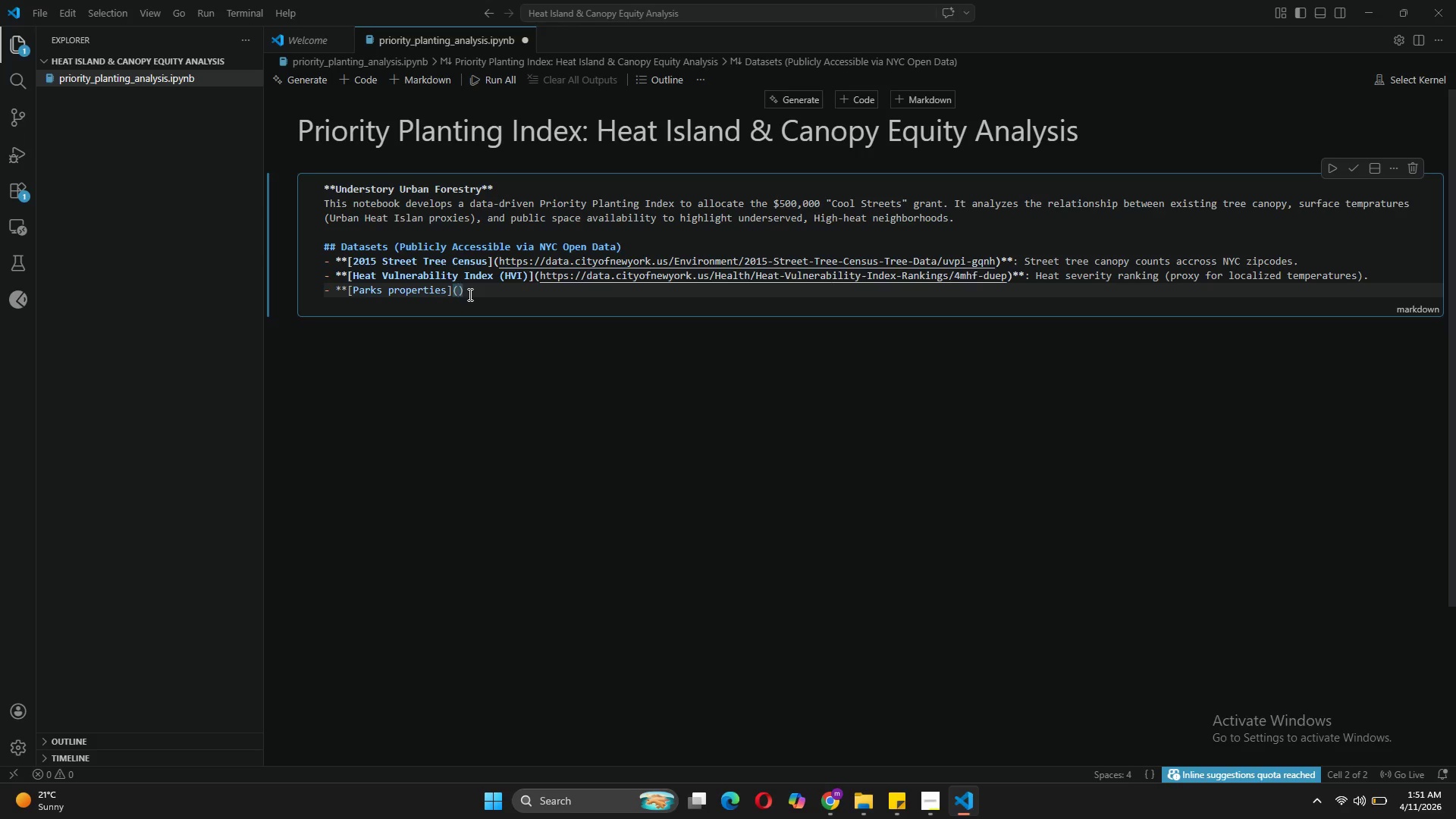 
wait(9.44)
 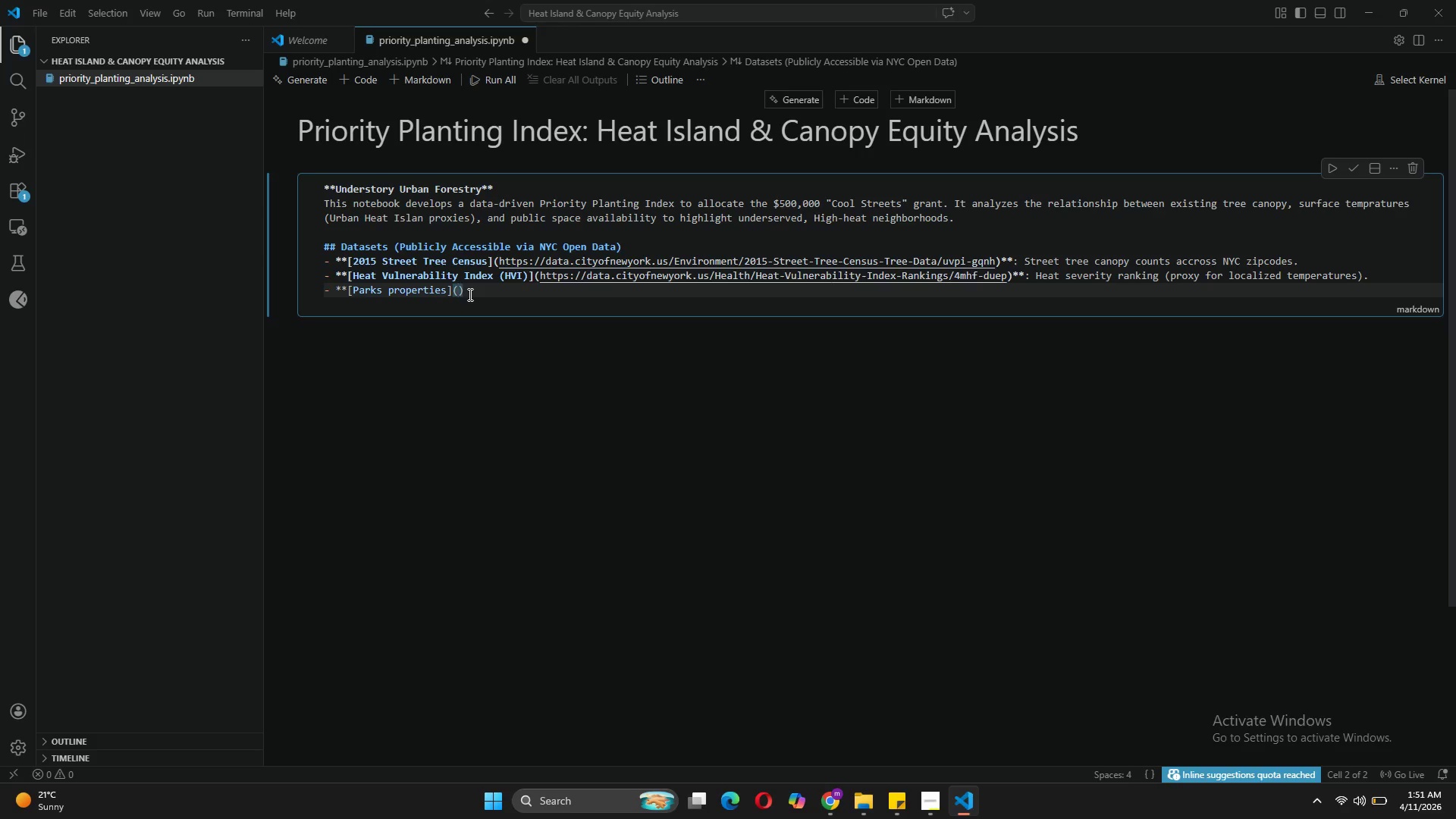 
left_click([820, 742])
 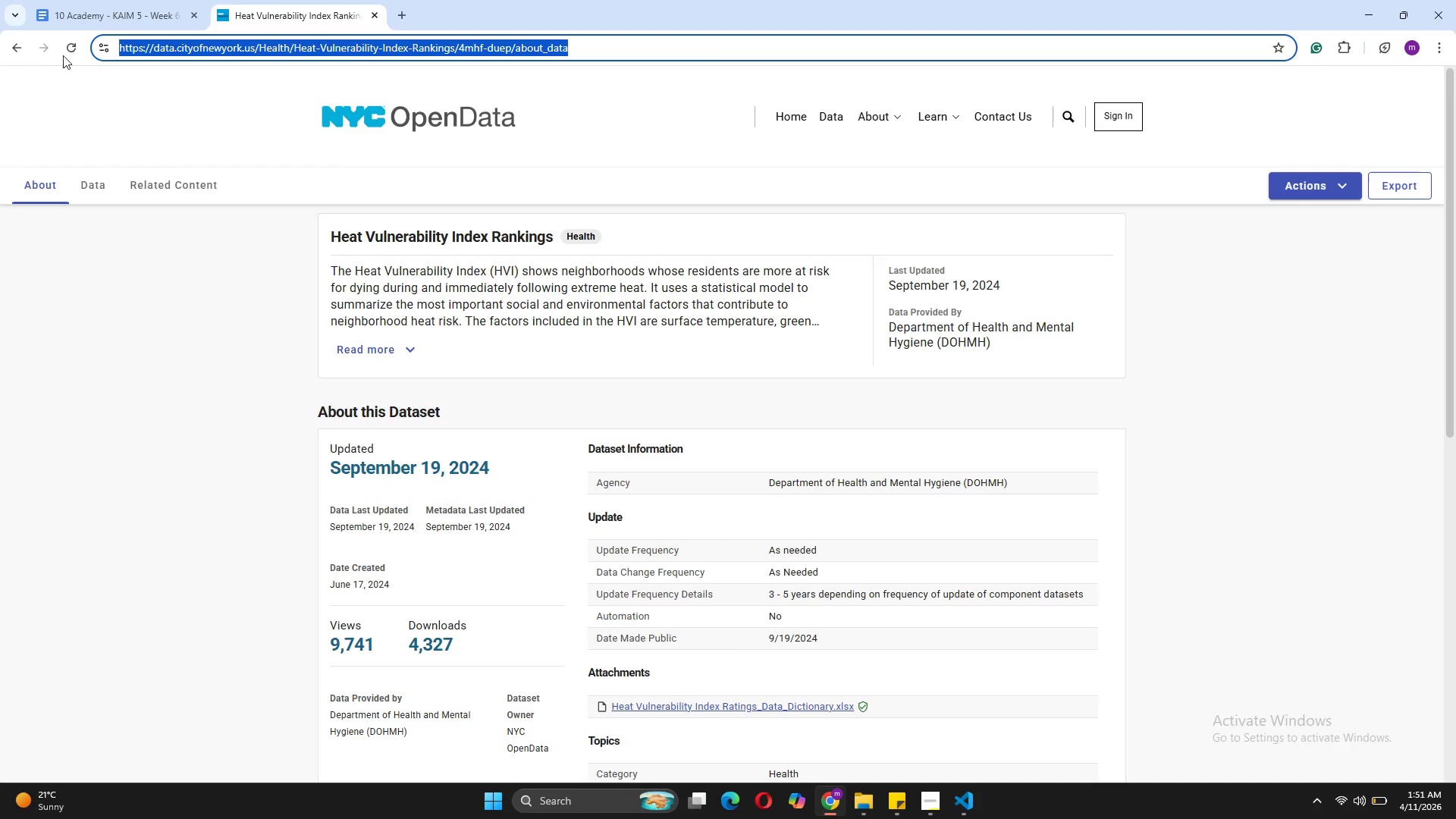 
left_click([18, 50])
 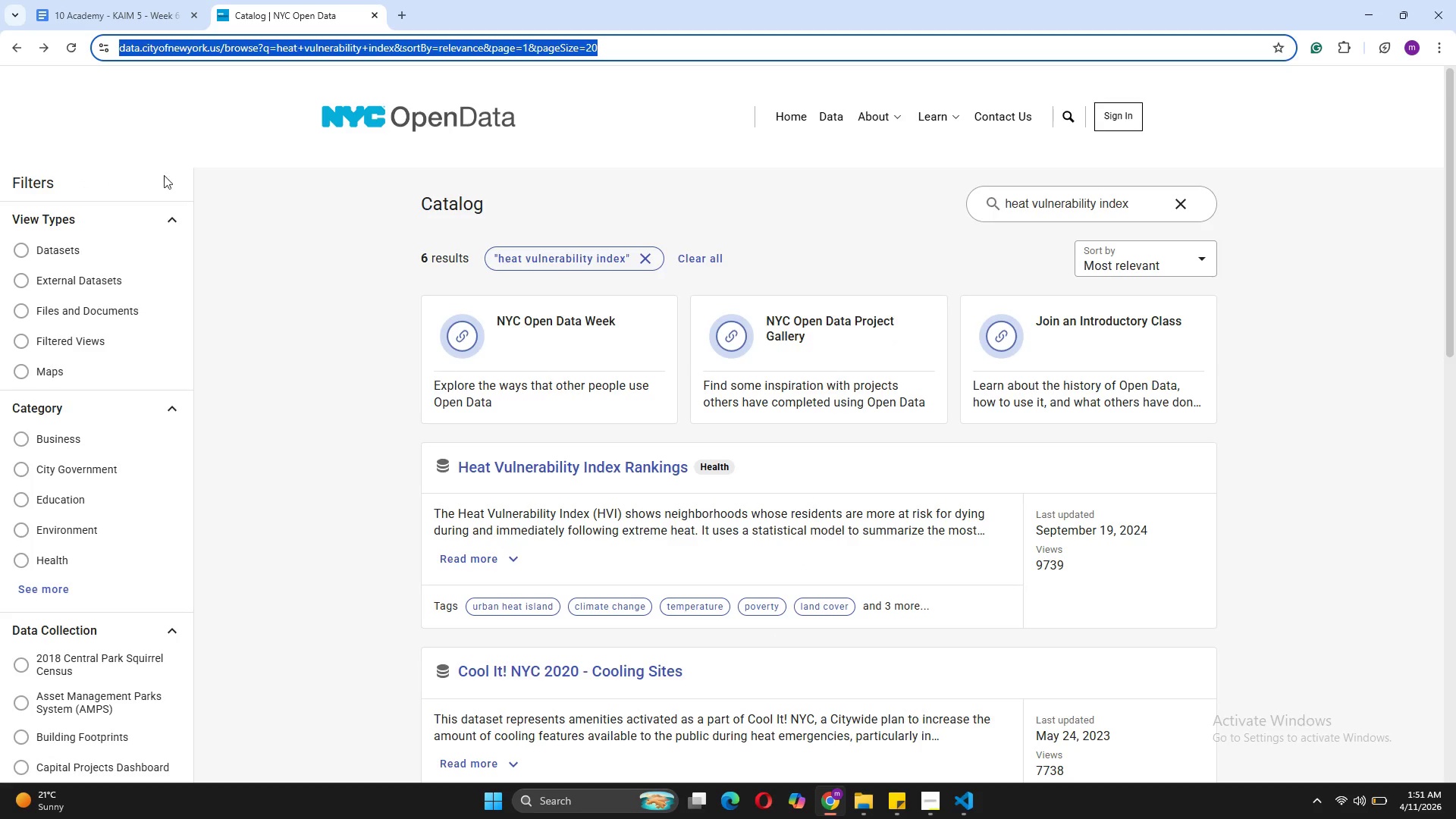 
left_click([14, 46])
 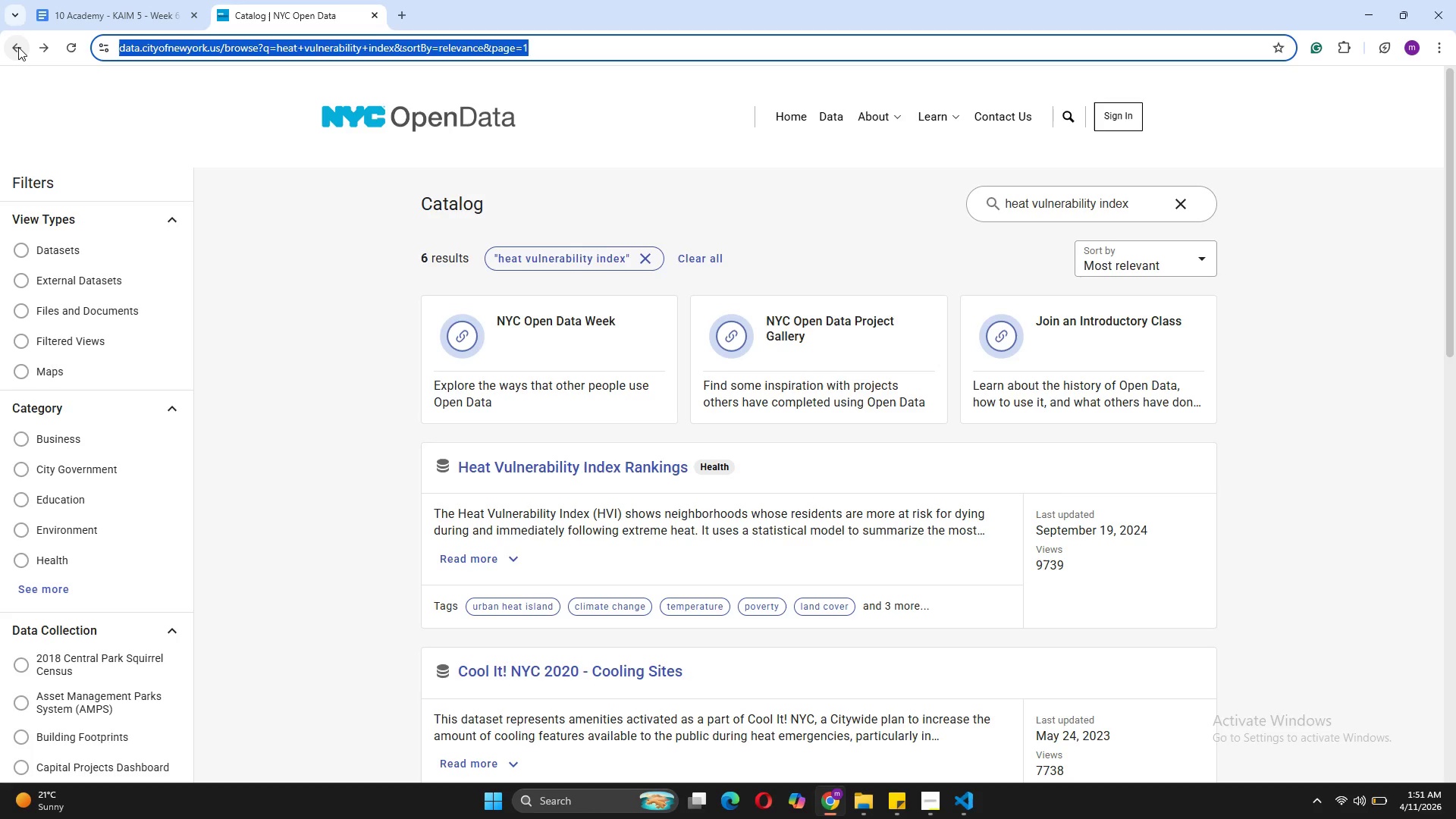 
left_click([18, 47])
 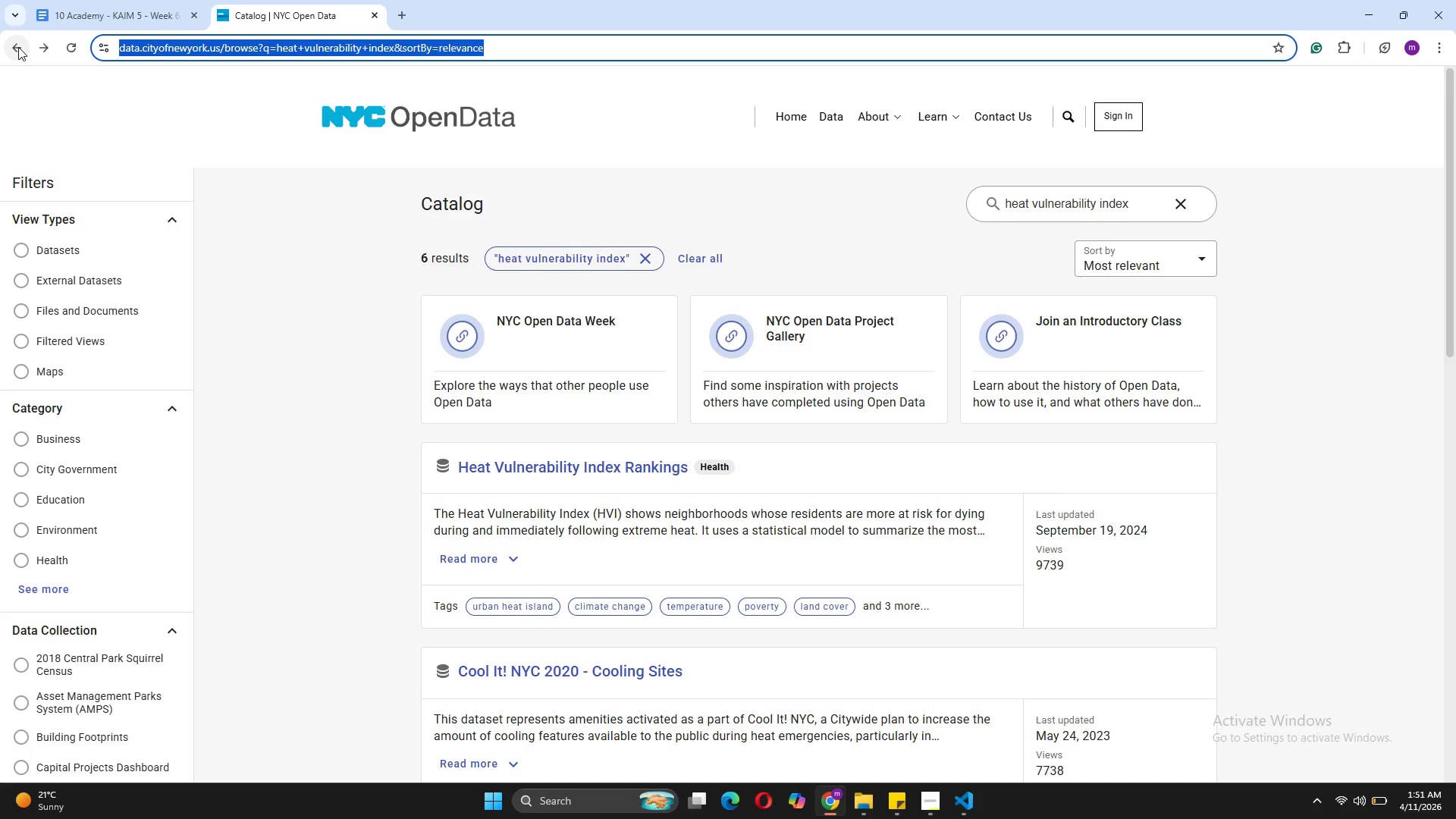 
left_click([18, 47])
 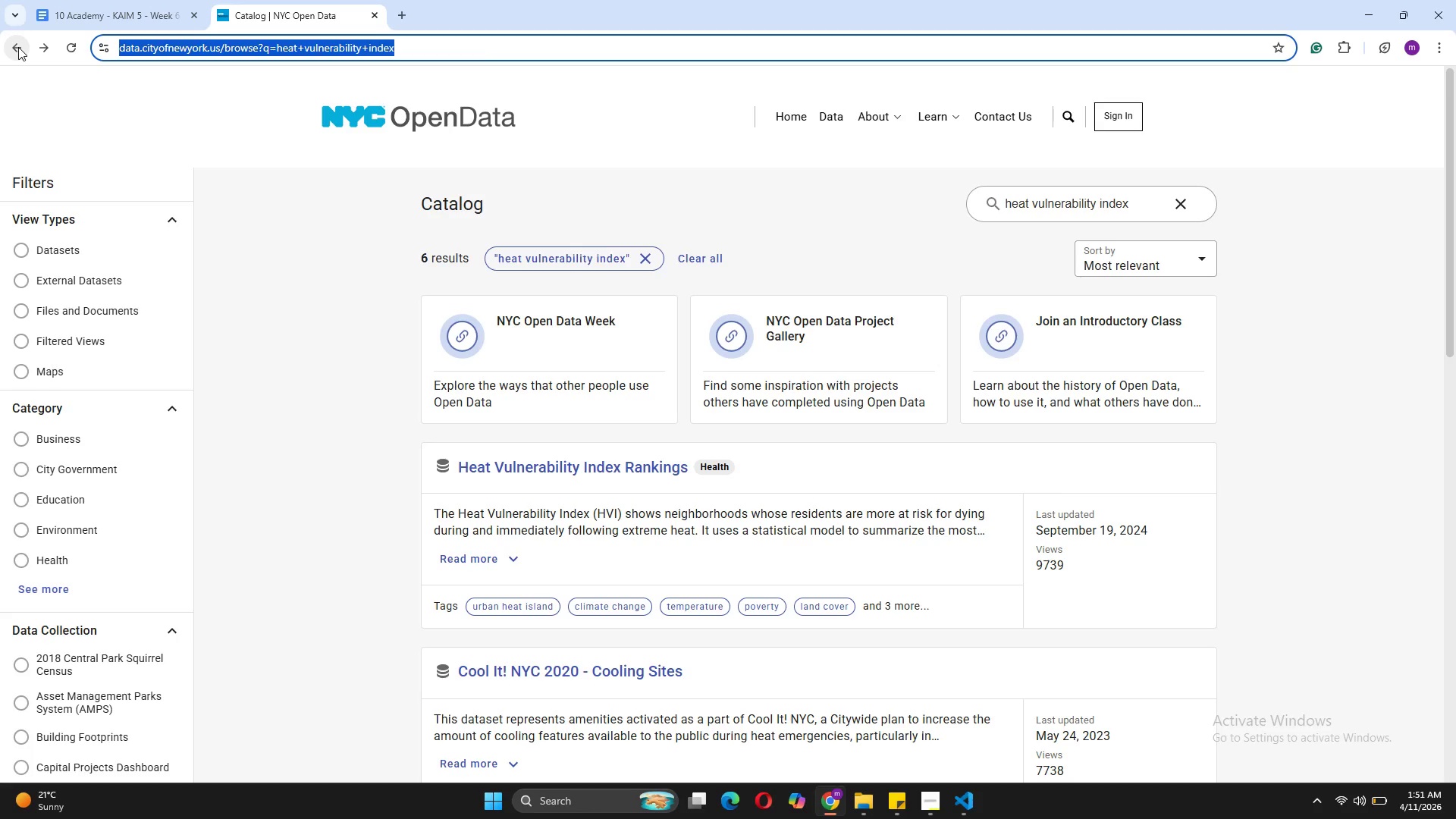 
left_click([18, 47])
 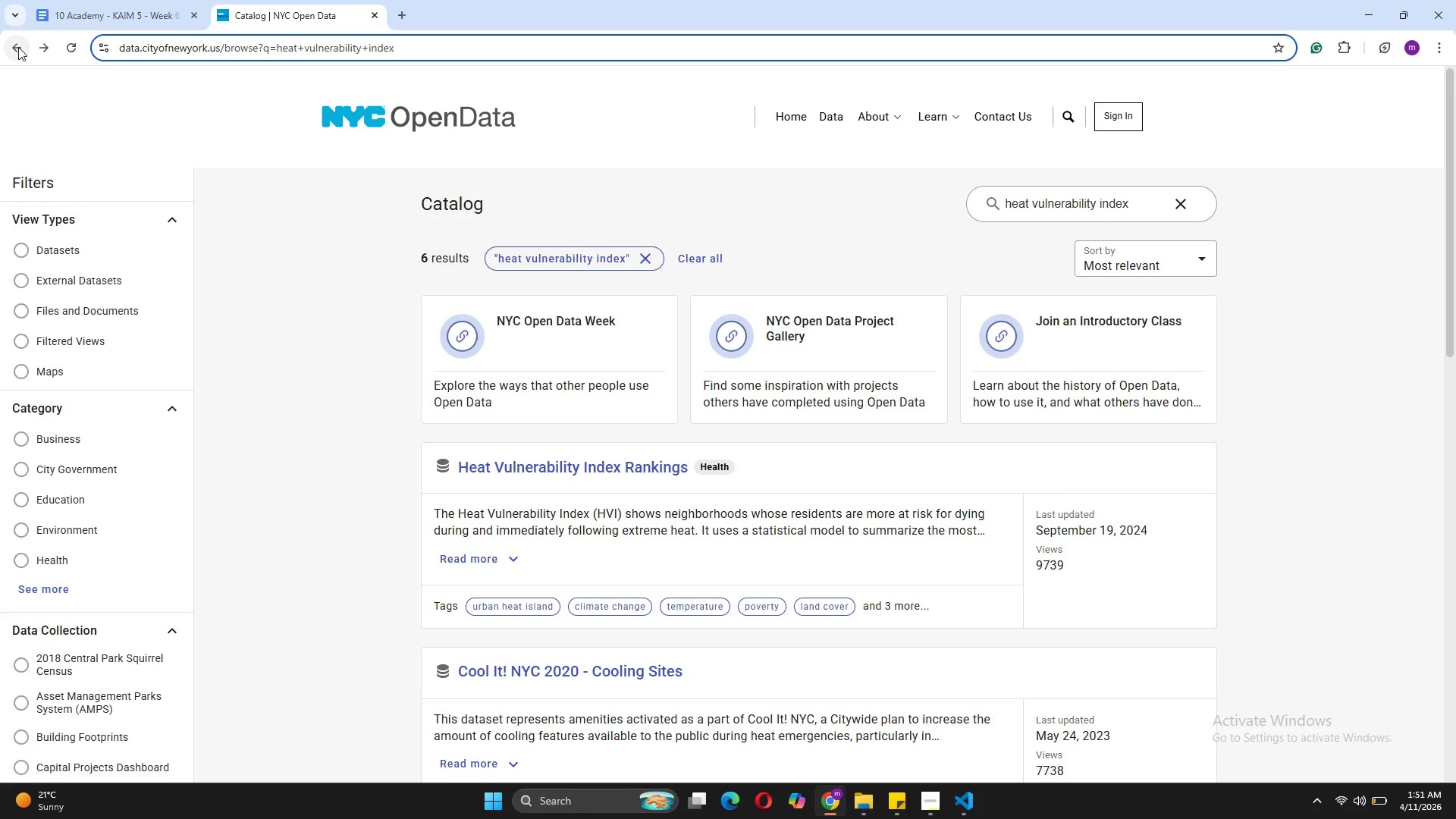 
left_click([18, 47])
 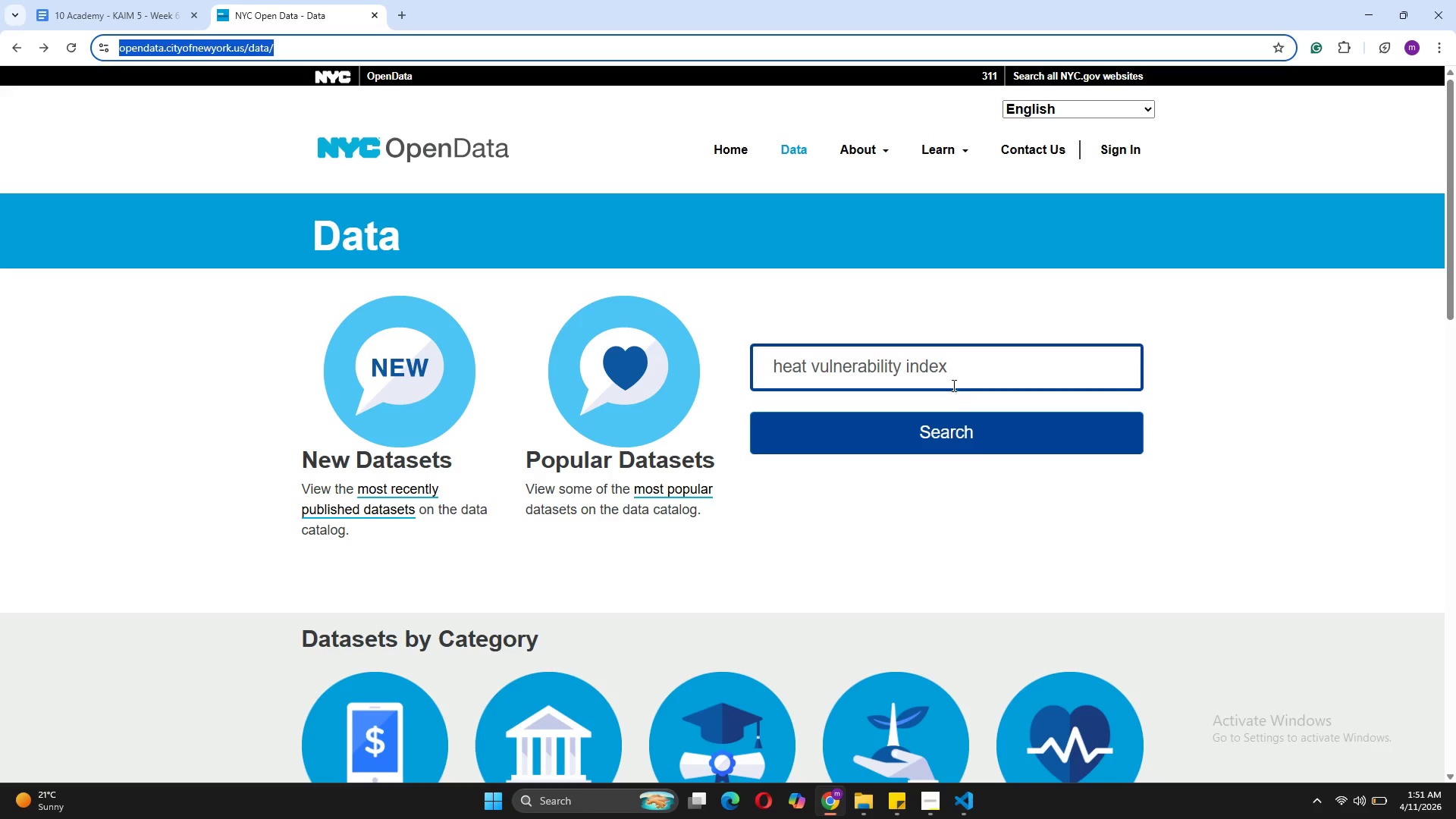 
left_click_drag(start_coordinate=[952, 373], to_coordinate=[743, 343])
 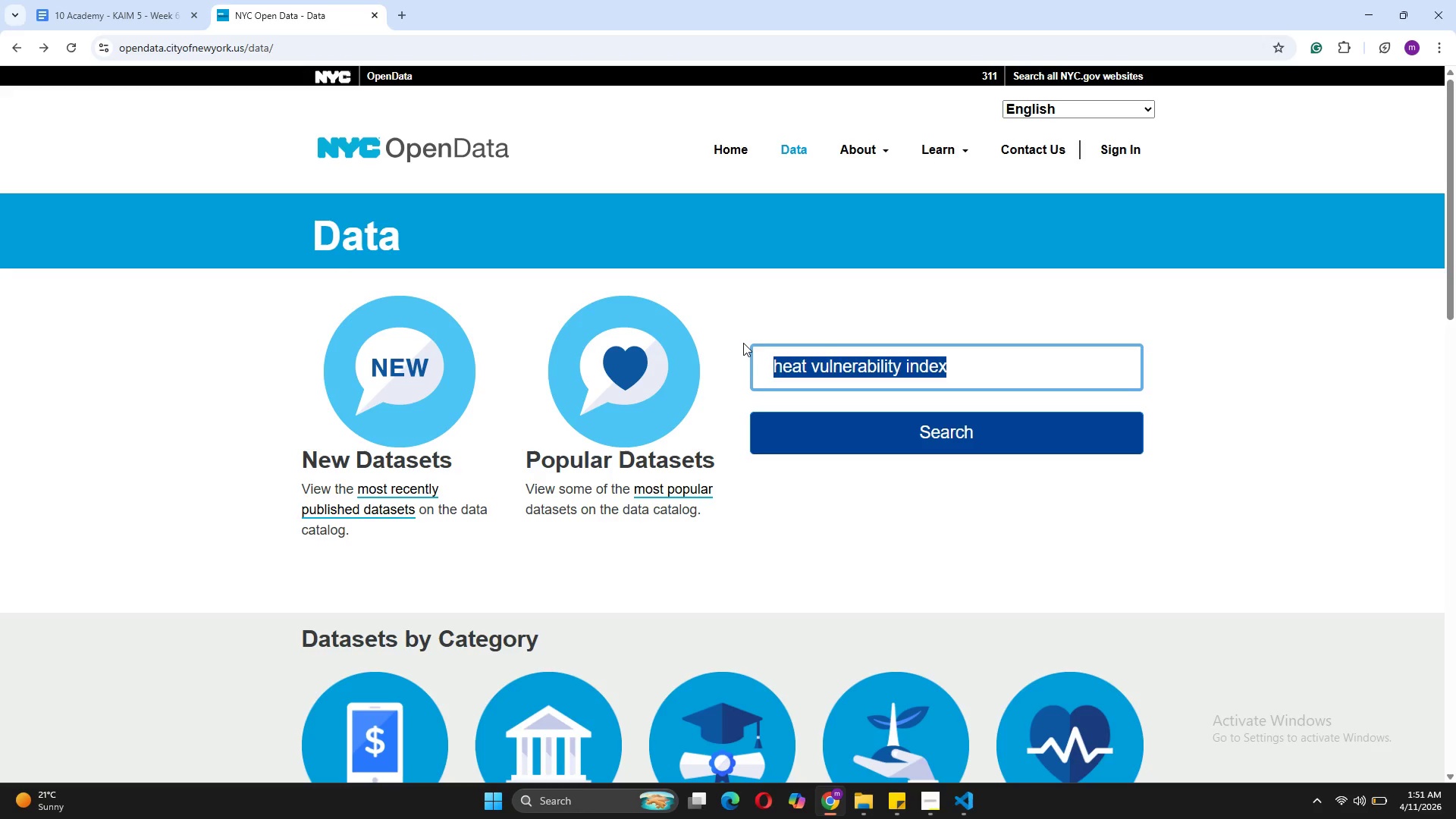 
type(parks properties)
 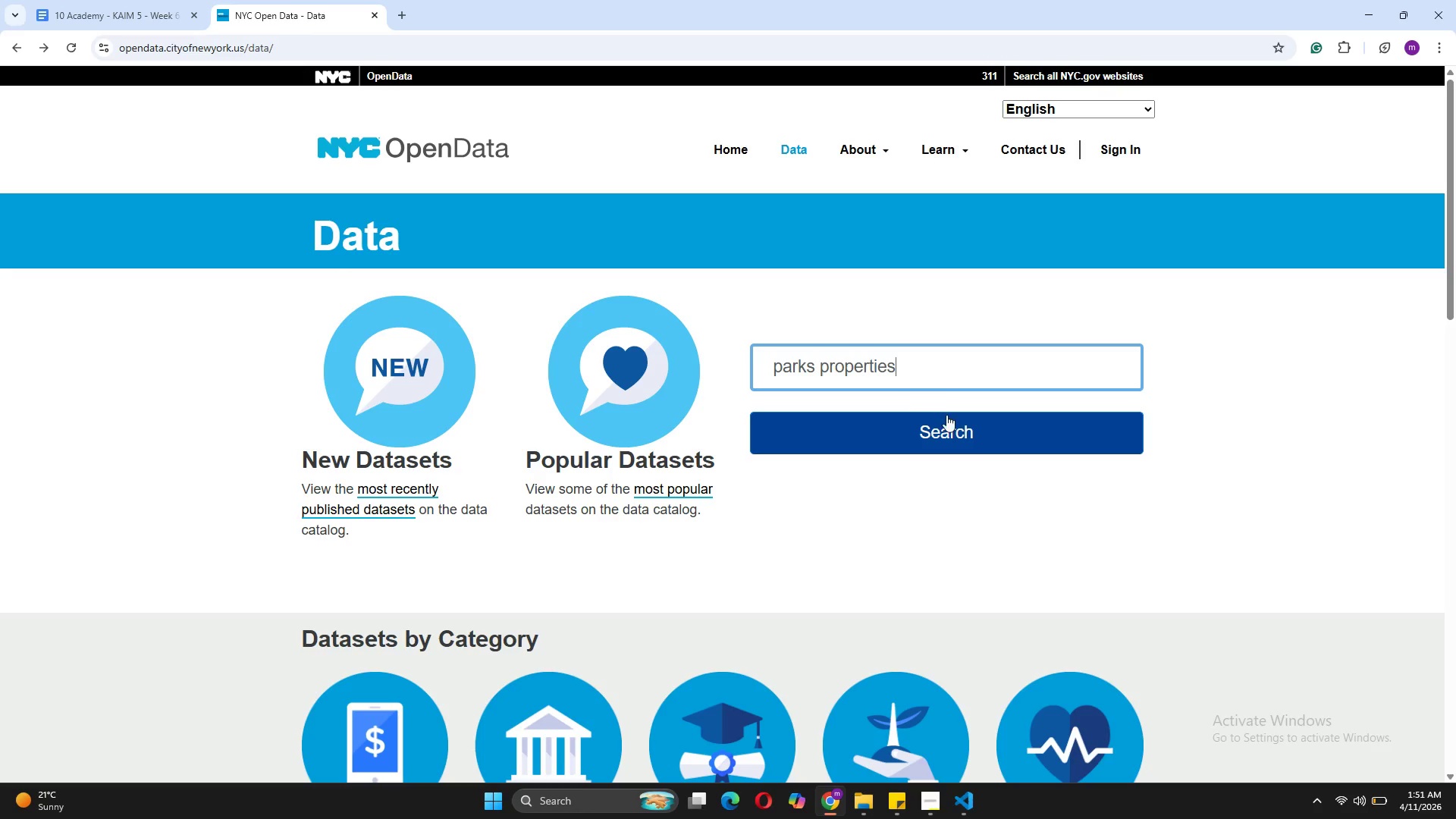 
left_click([941, 416])
 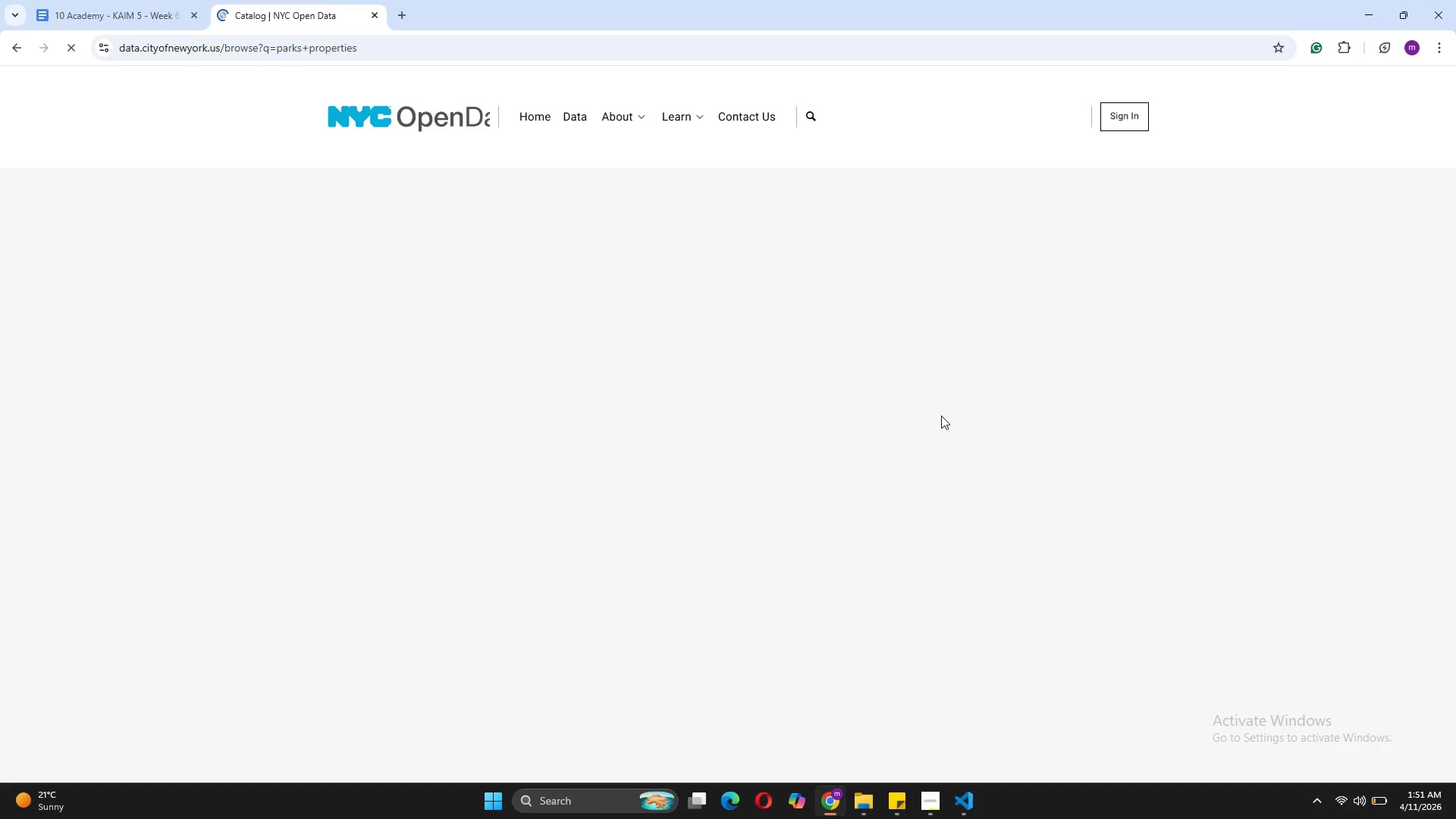 
wait(12.64)
 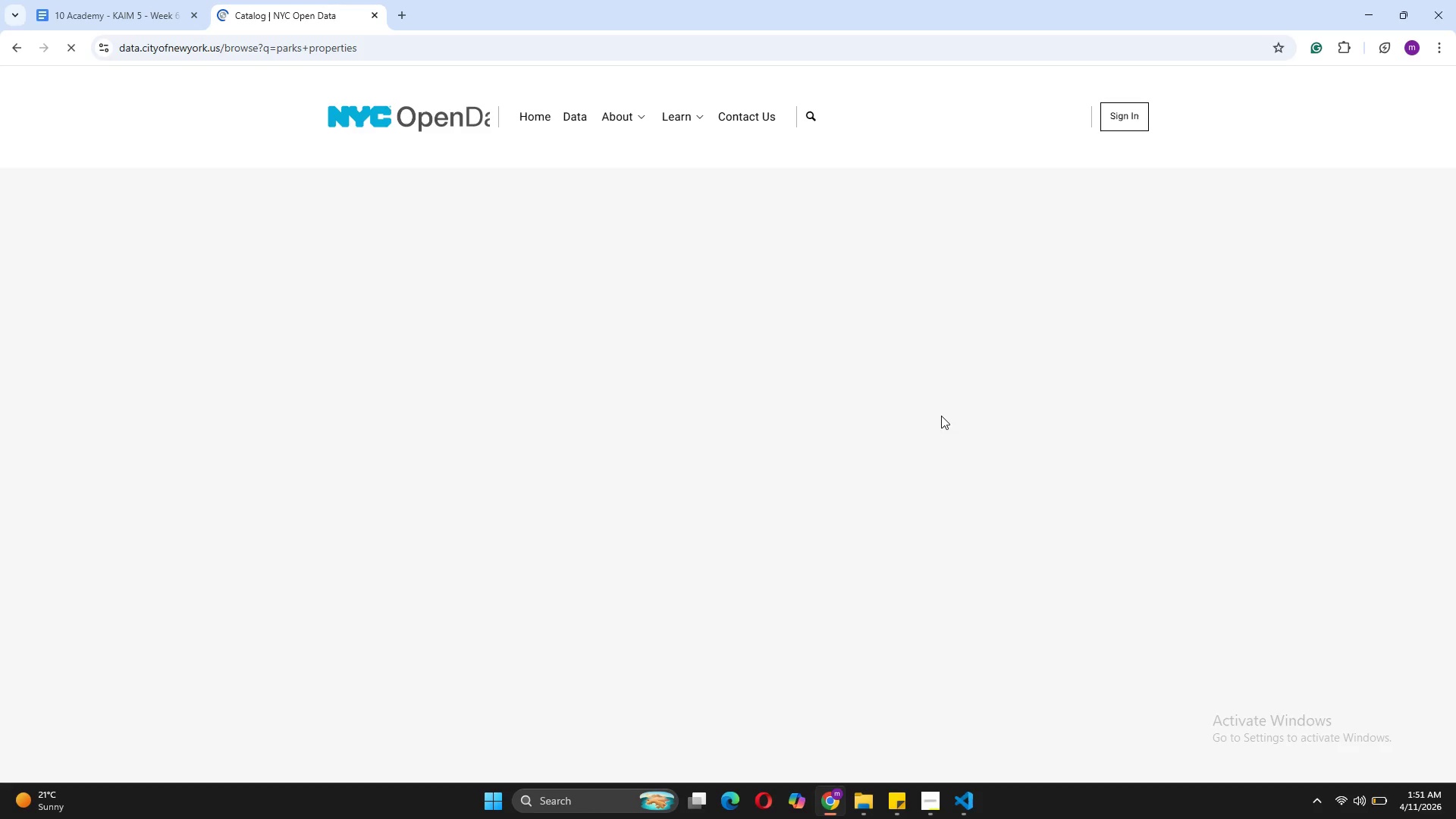 
left_click([541, 466])
 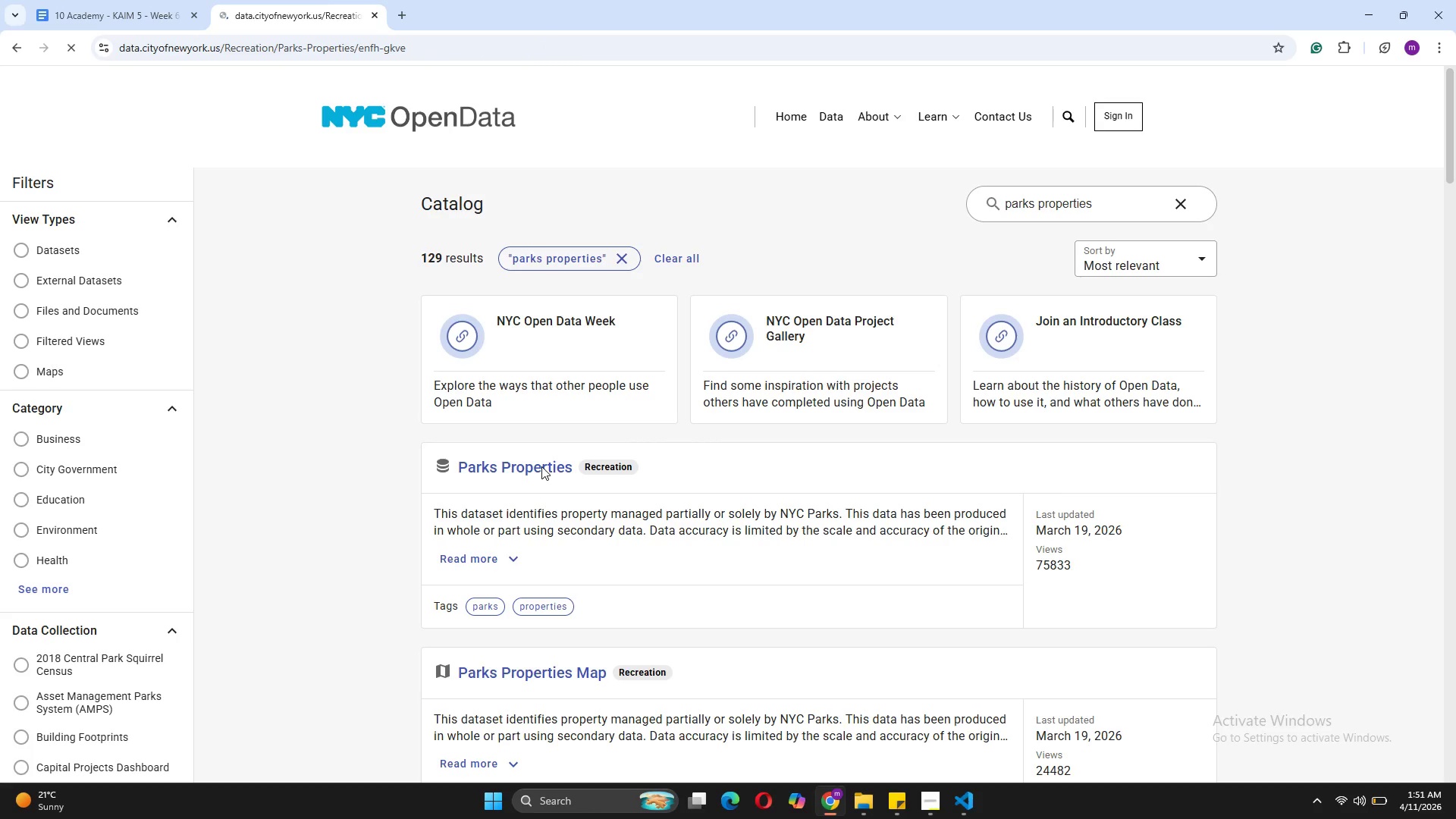 
wait(7.39)
 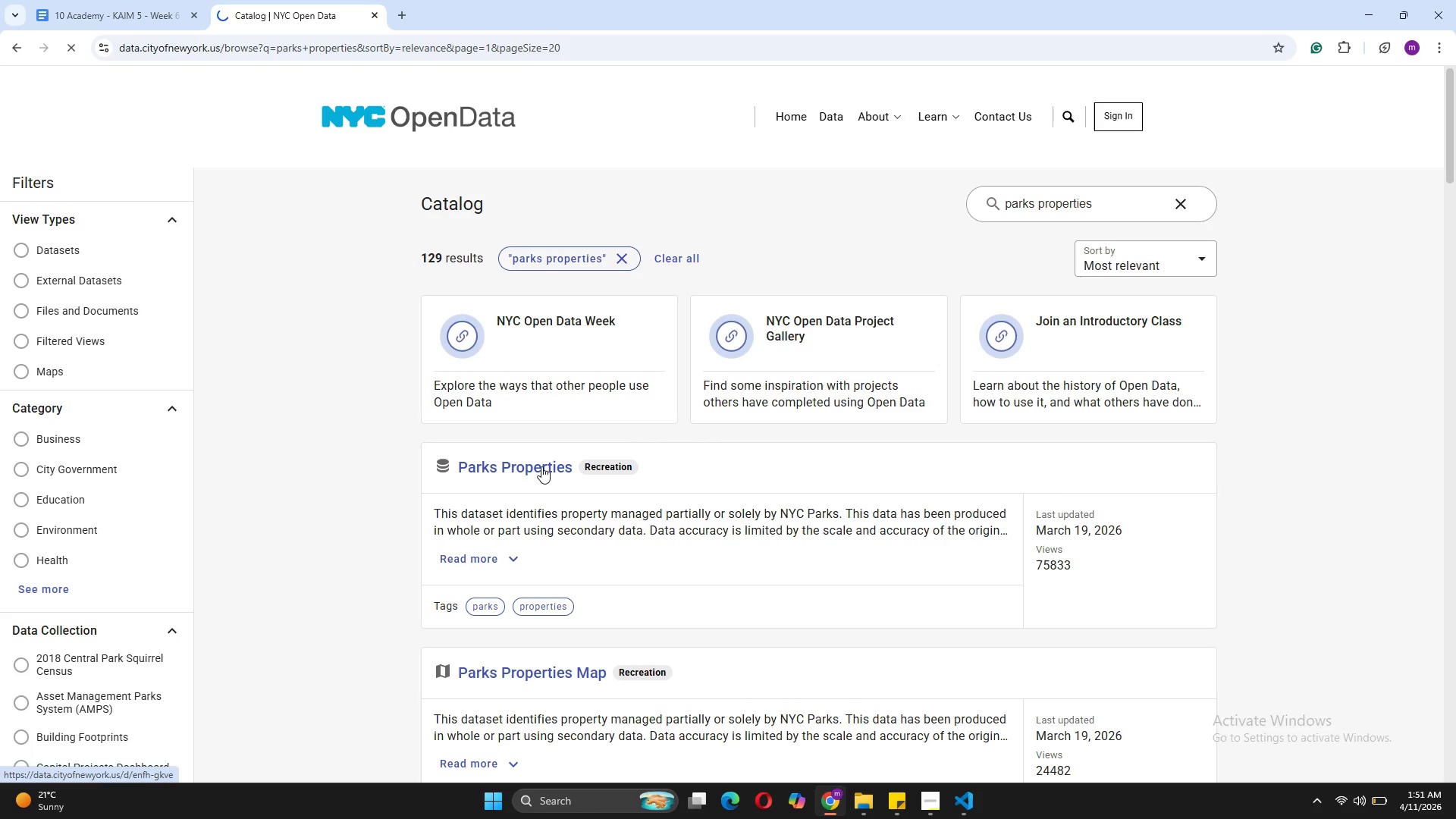 
left_click([419, 51])
 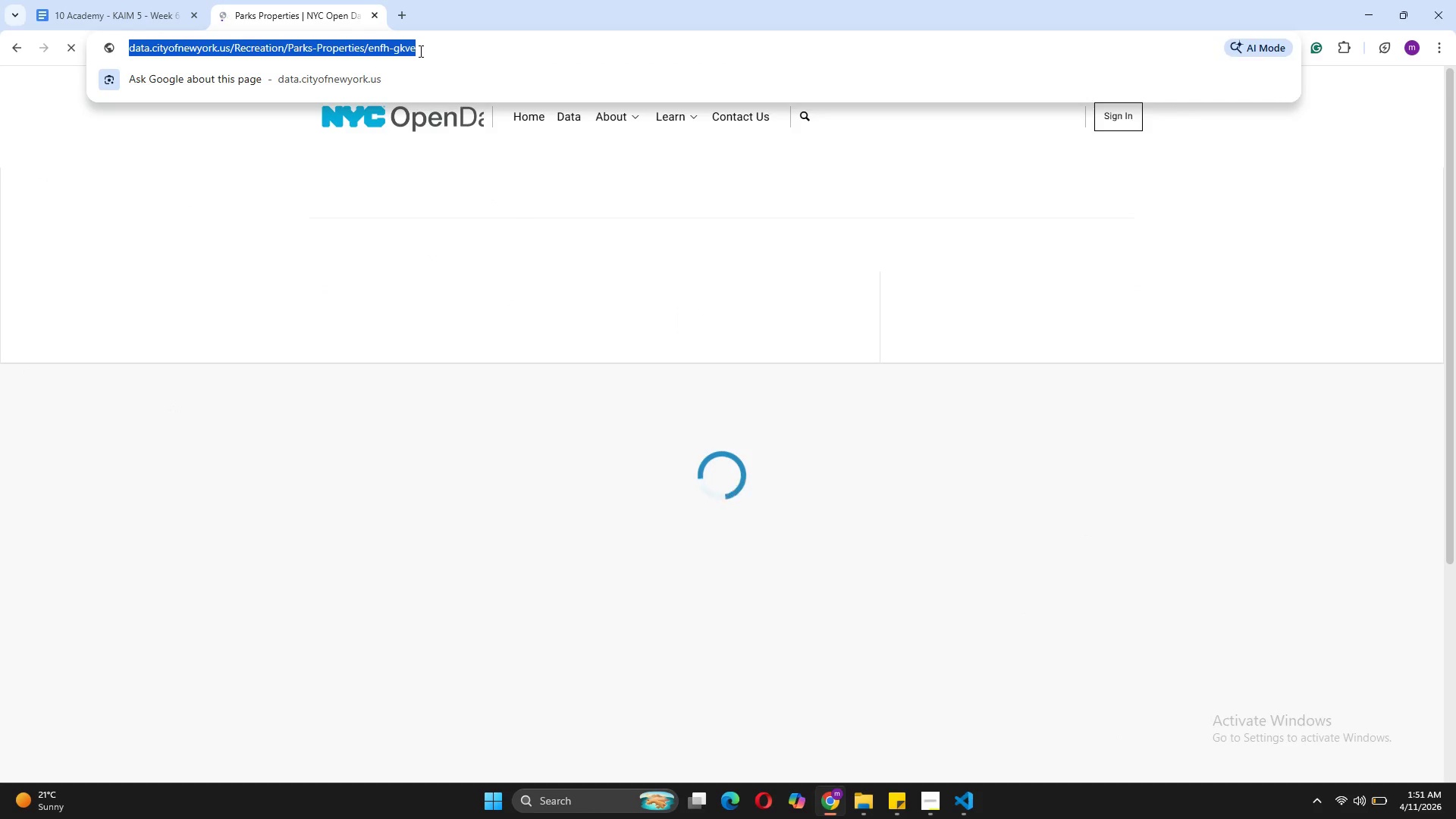 
key(Control+C)
 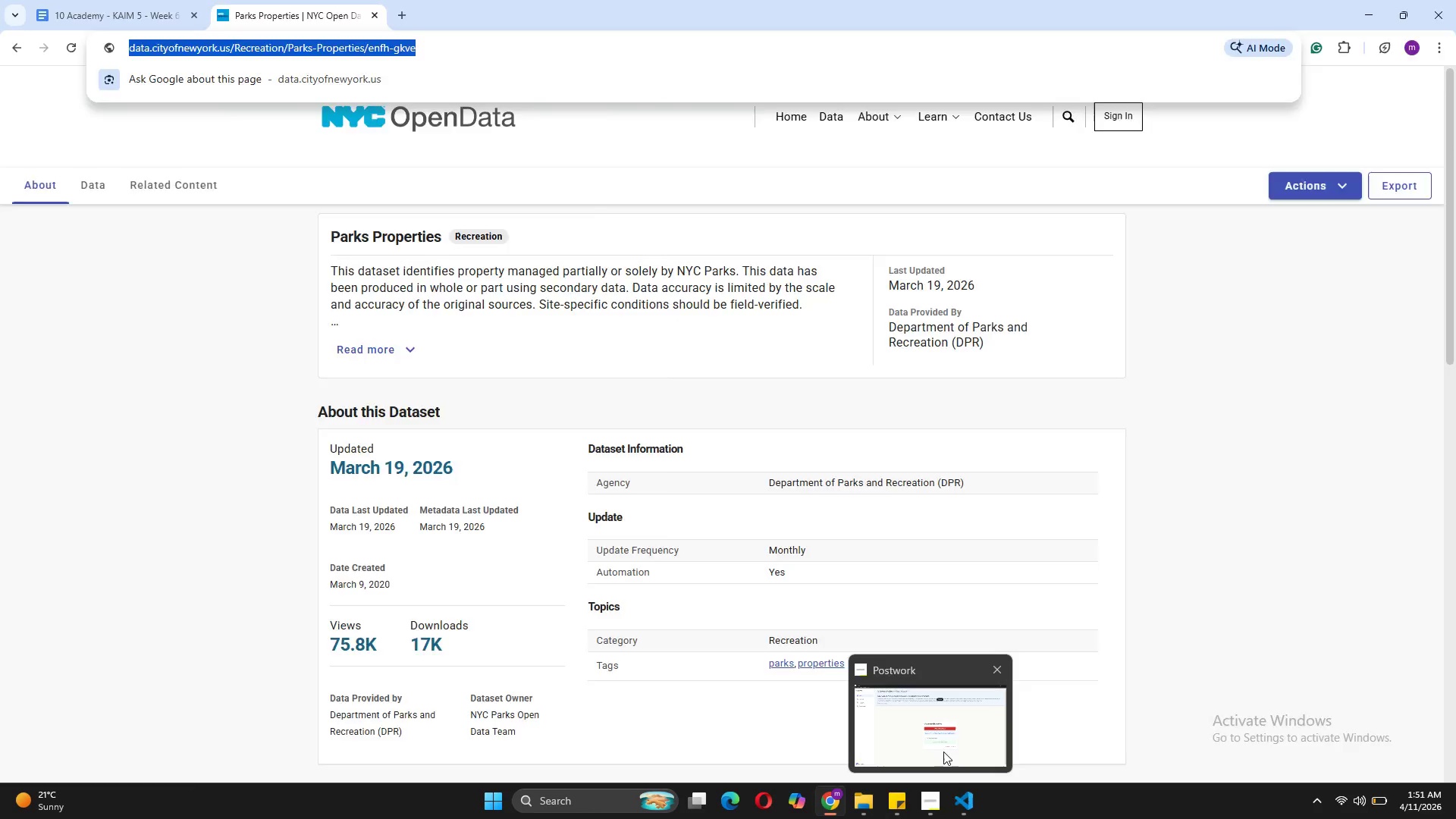 
left_click([981, 755])
 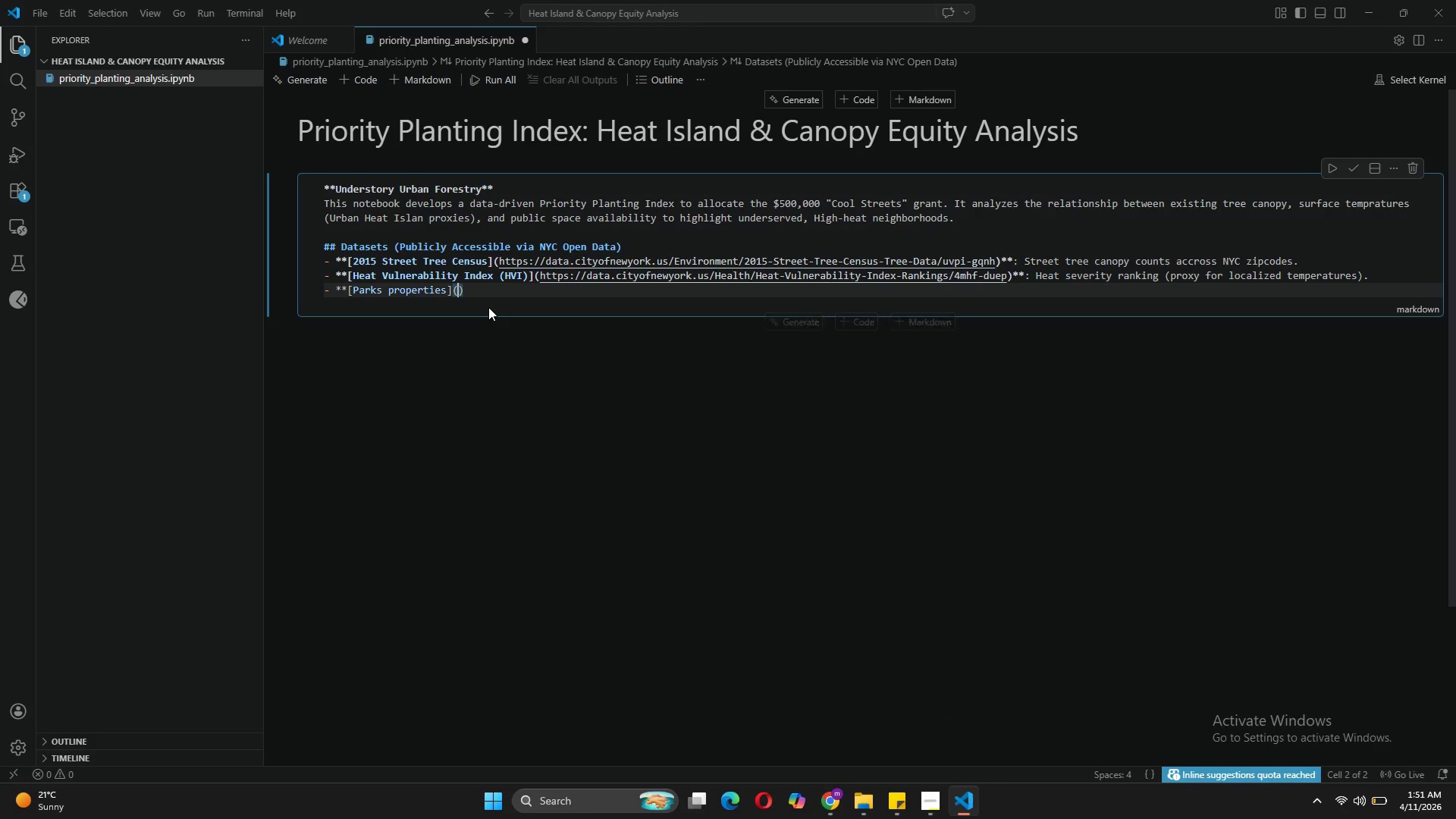 
key(Control+V)
 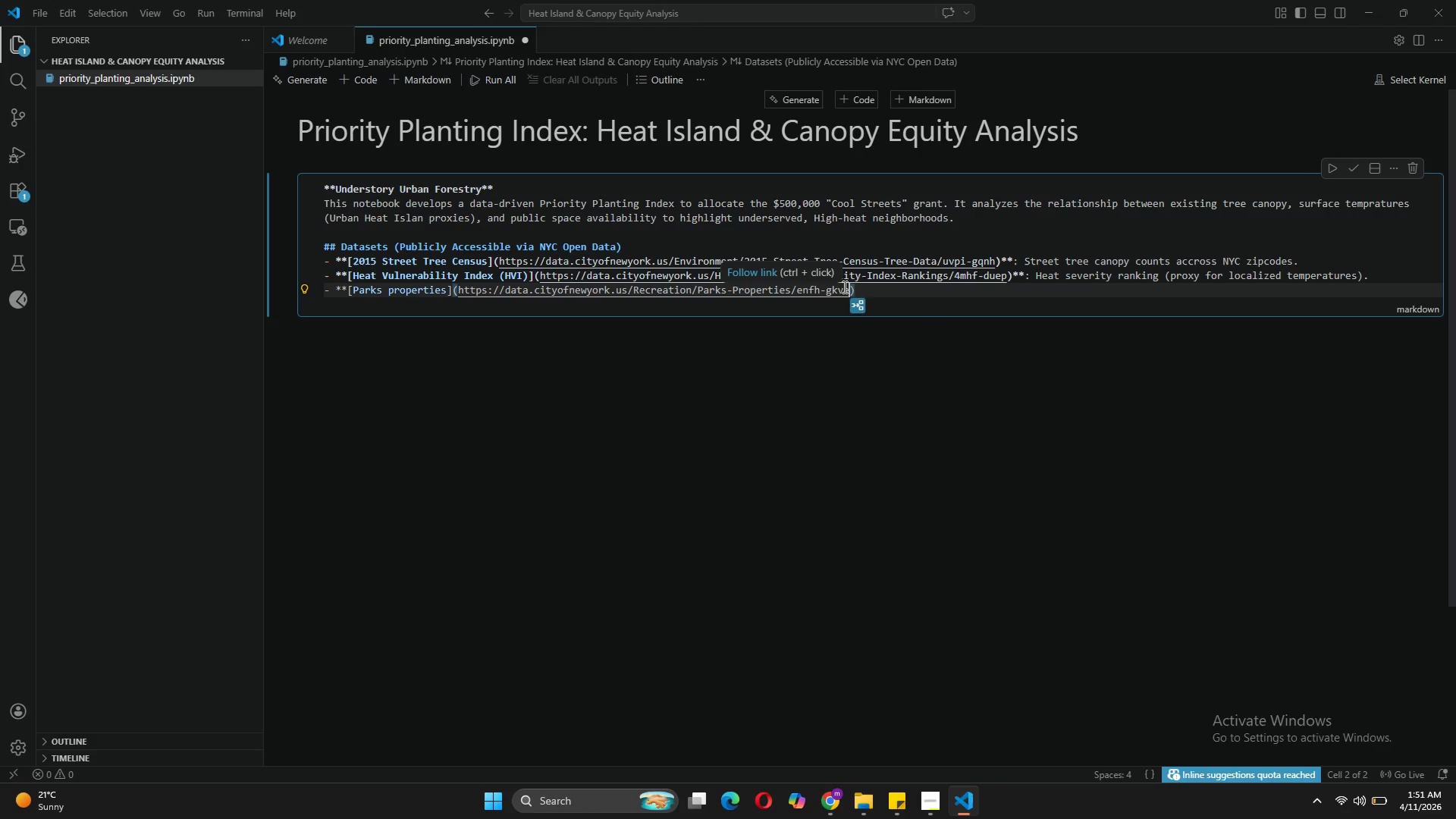 
left_click([861, 290])
 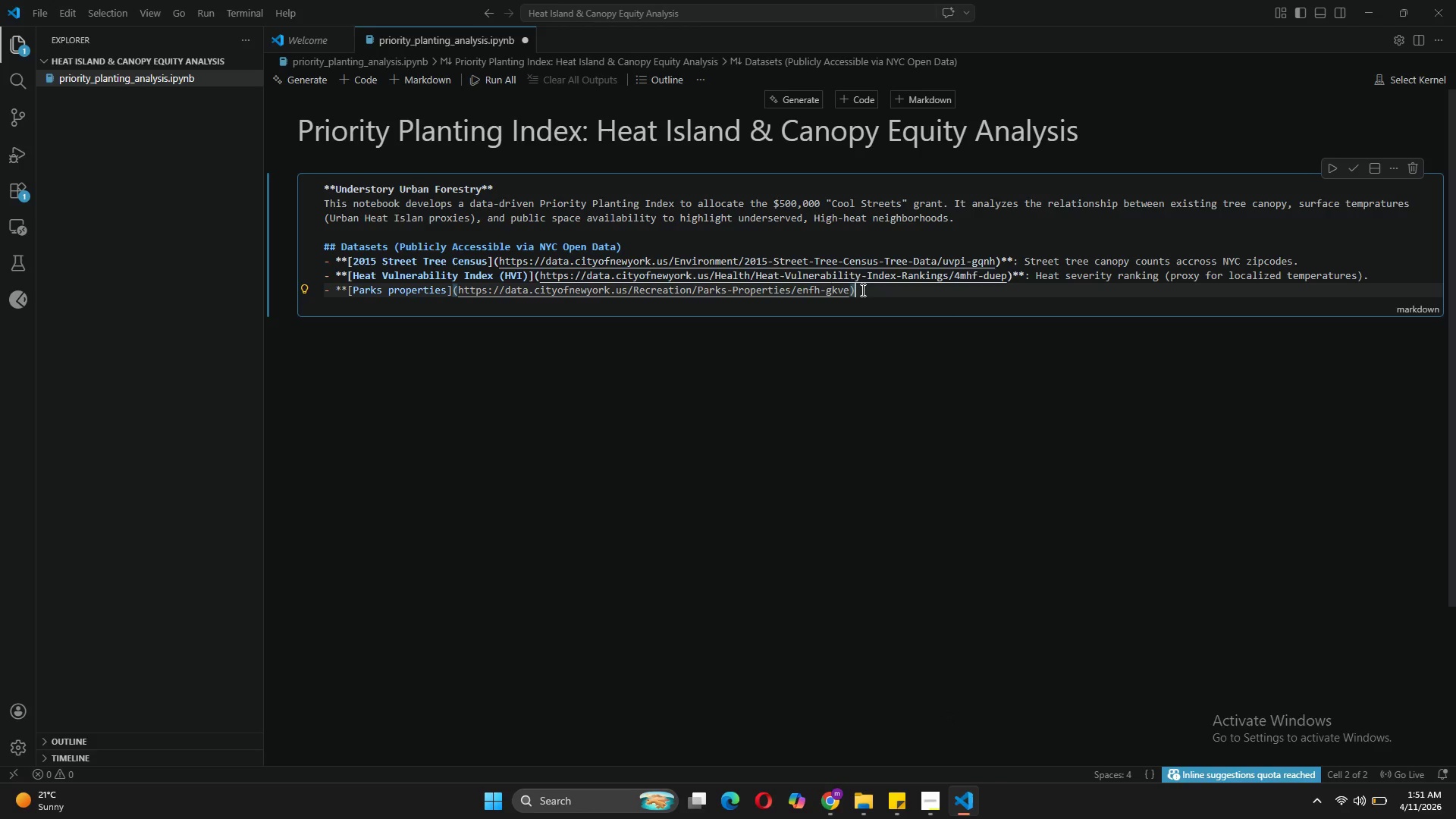 
type(**: Public park acrr)
key(Backspace)
type(eage to determine public space availability)
 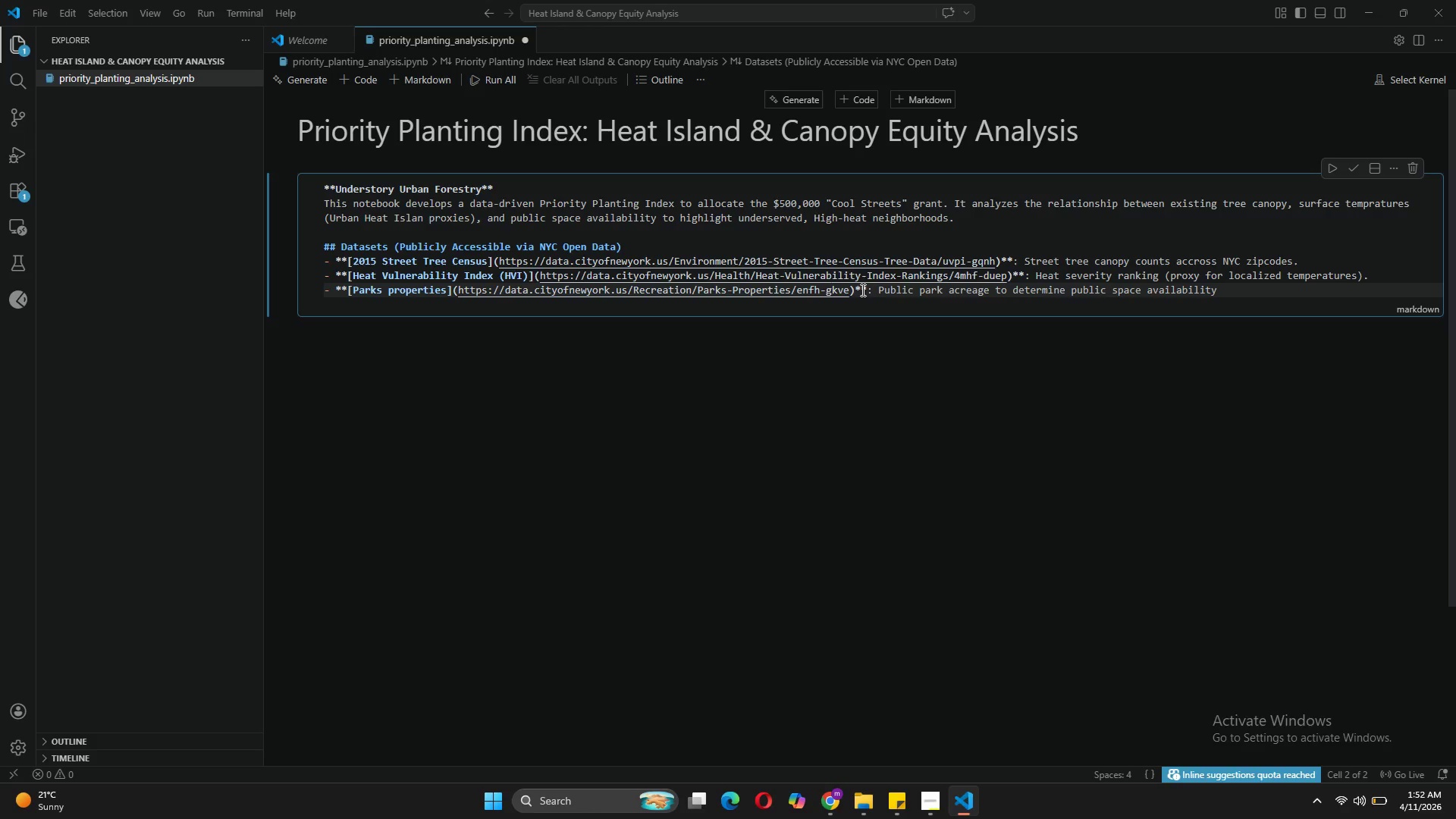 
key(Period)
 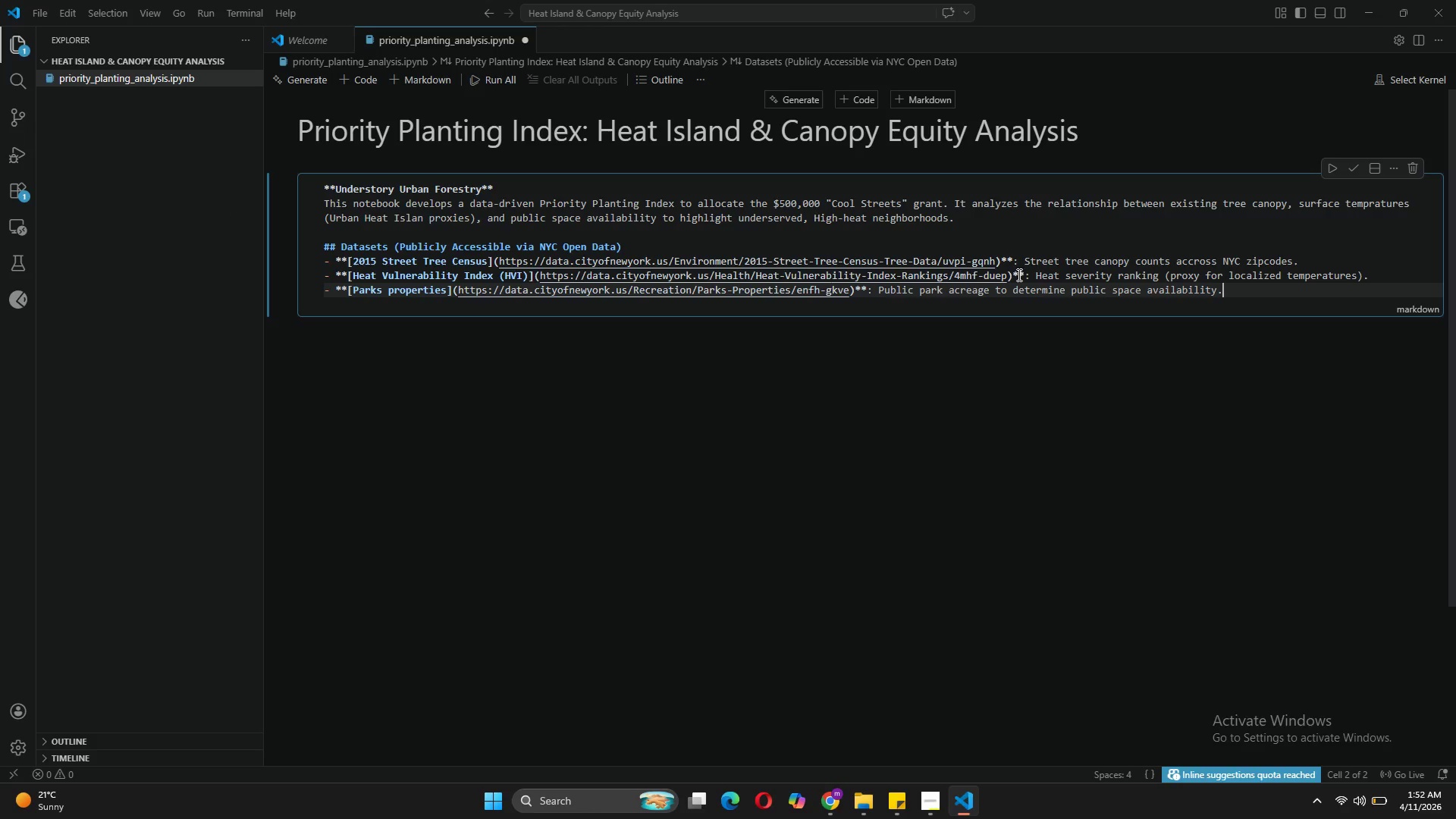 
left_click([1351, 169])
 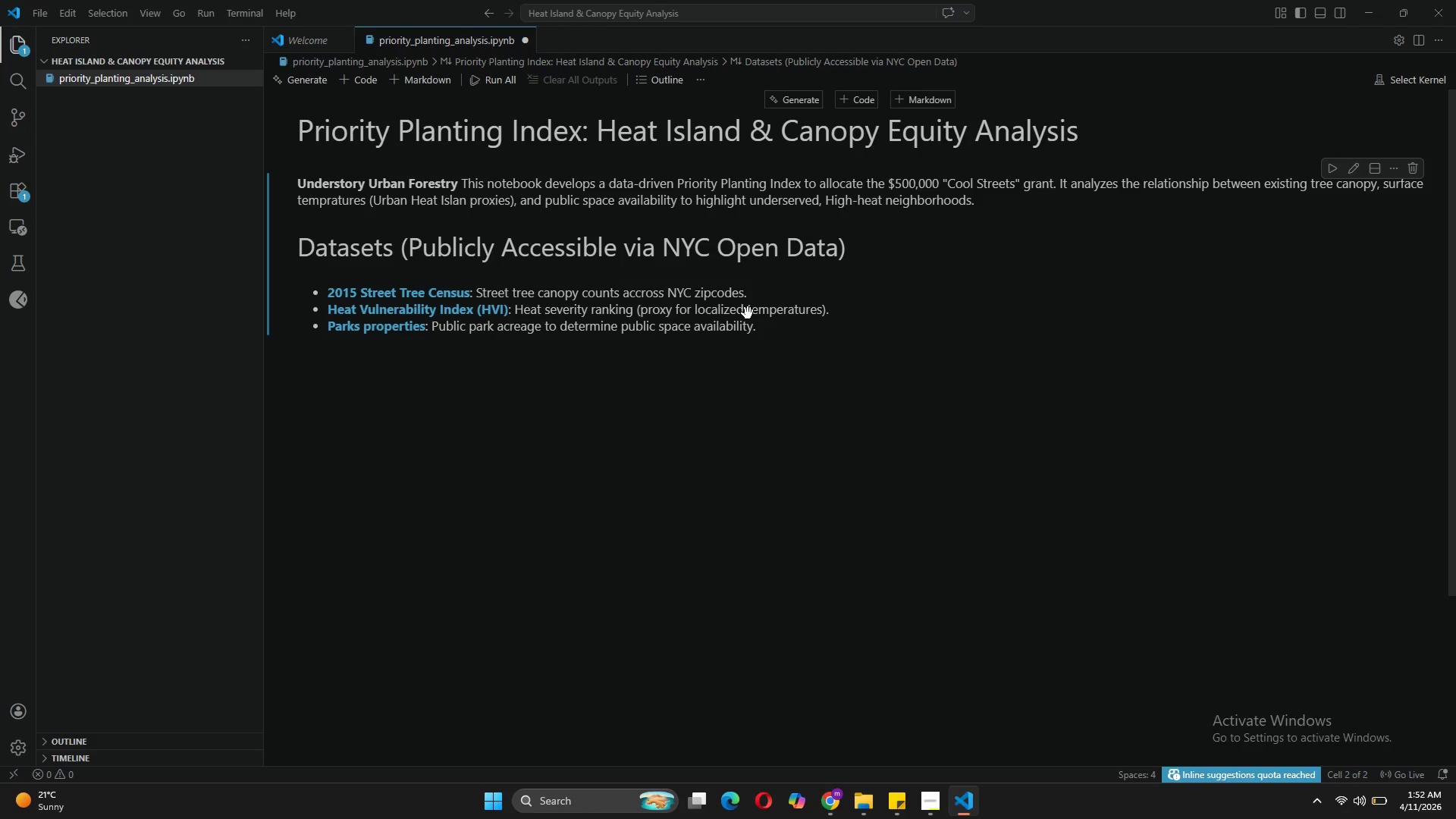 
wait(8.17)
 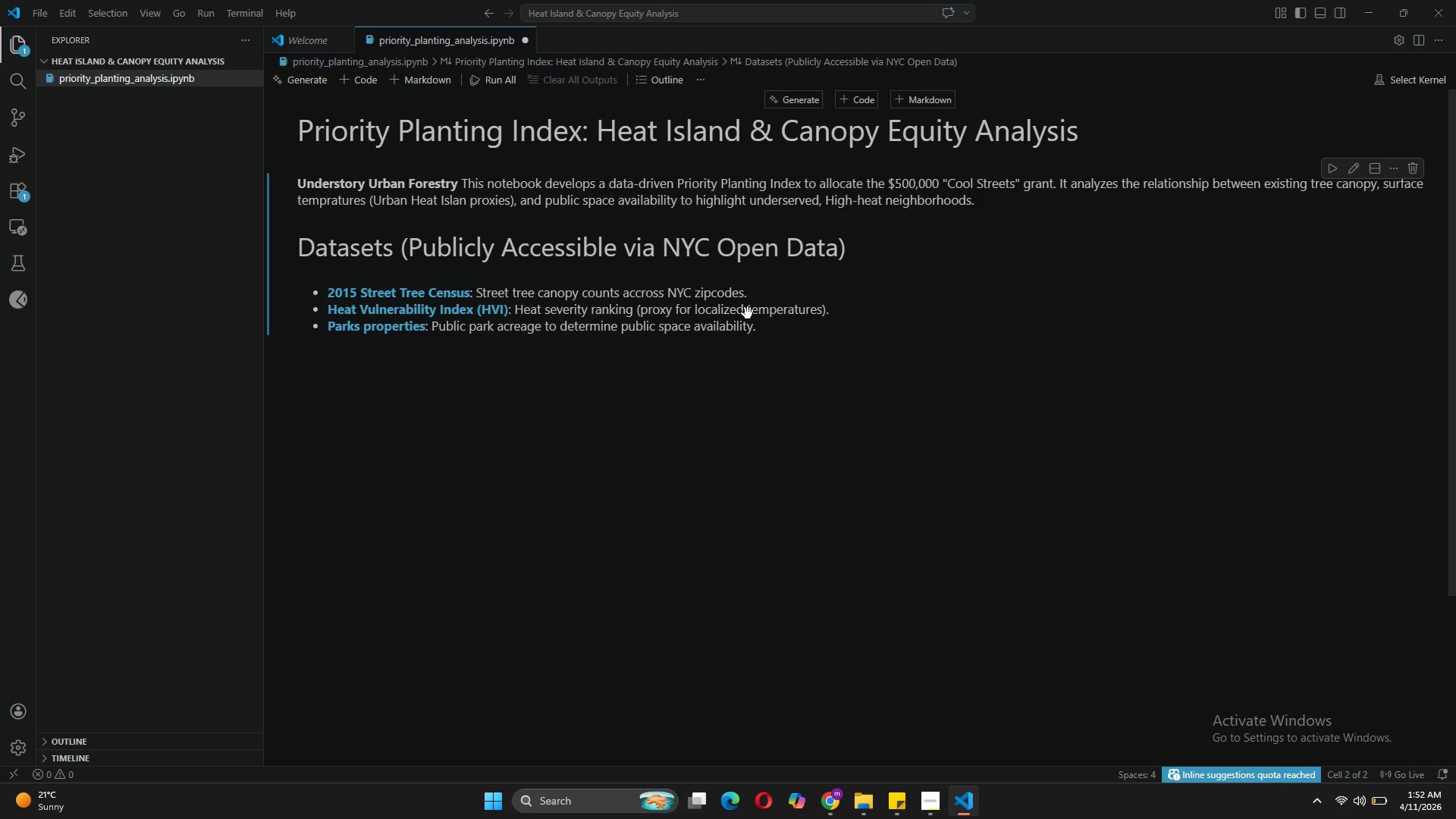 
left_click([365, 82])
 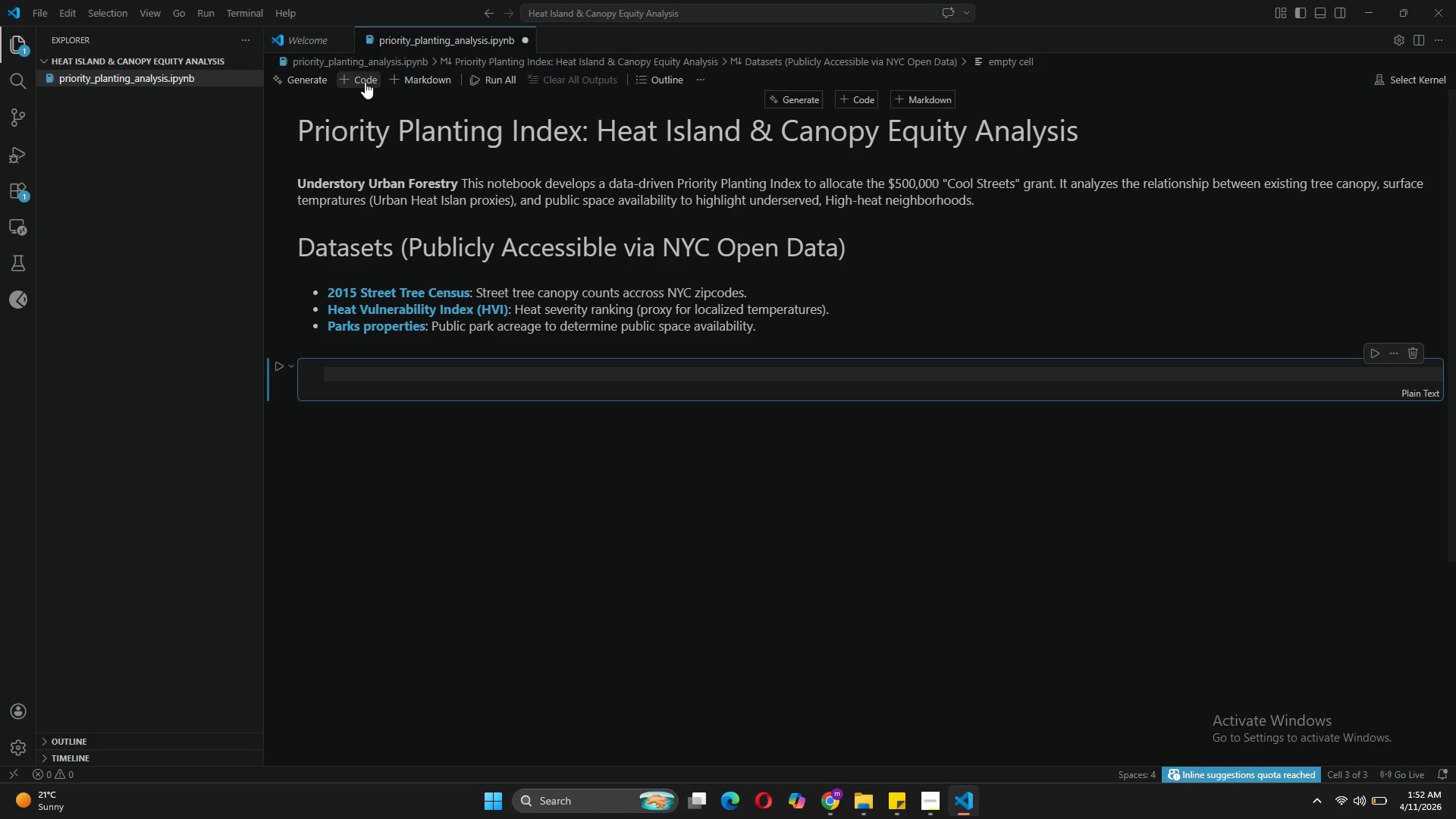 
type(# Import required libraries)
 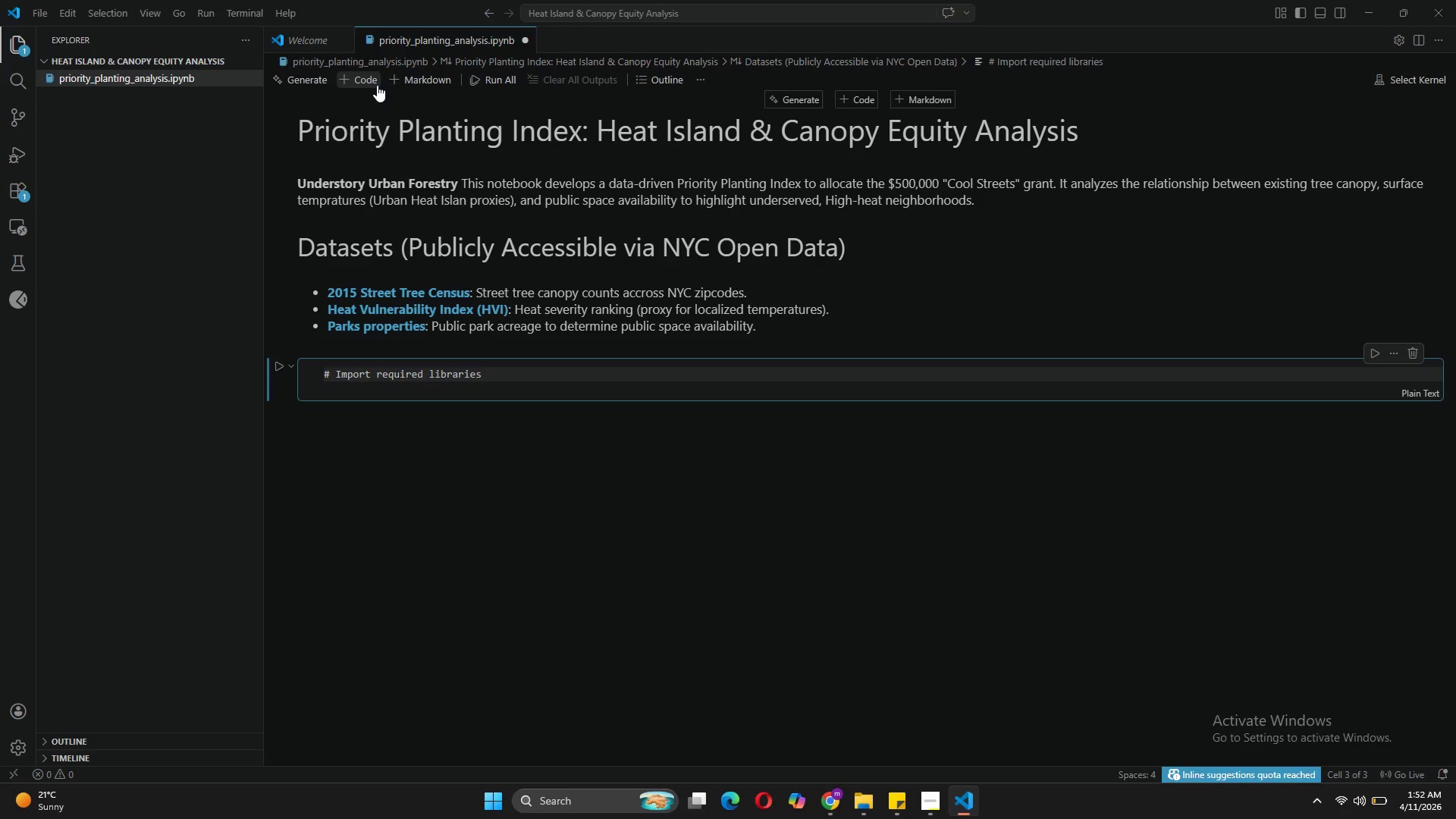 
key(Enter)
 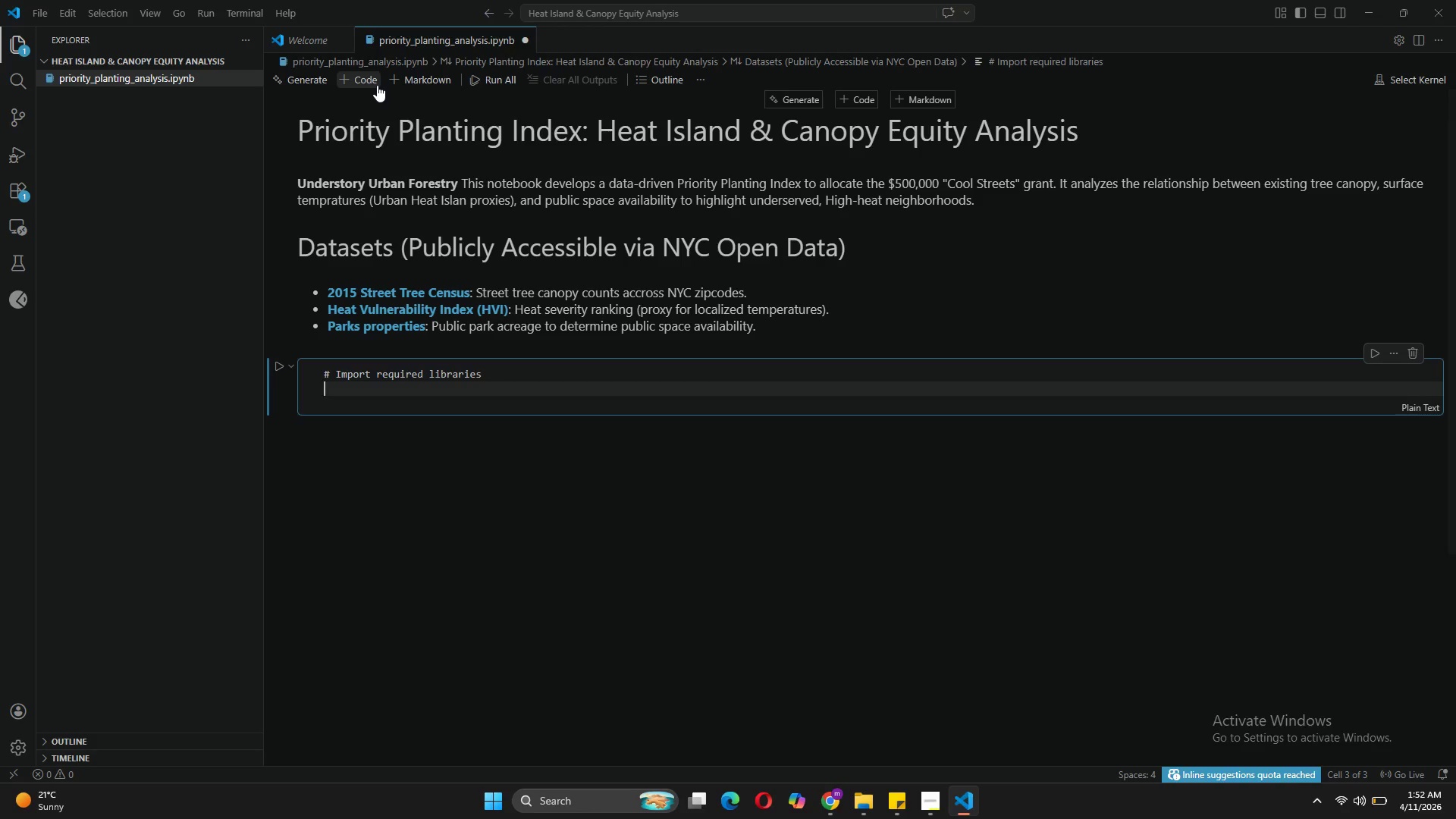 
type(import pandas as pd)
 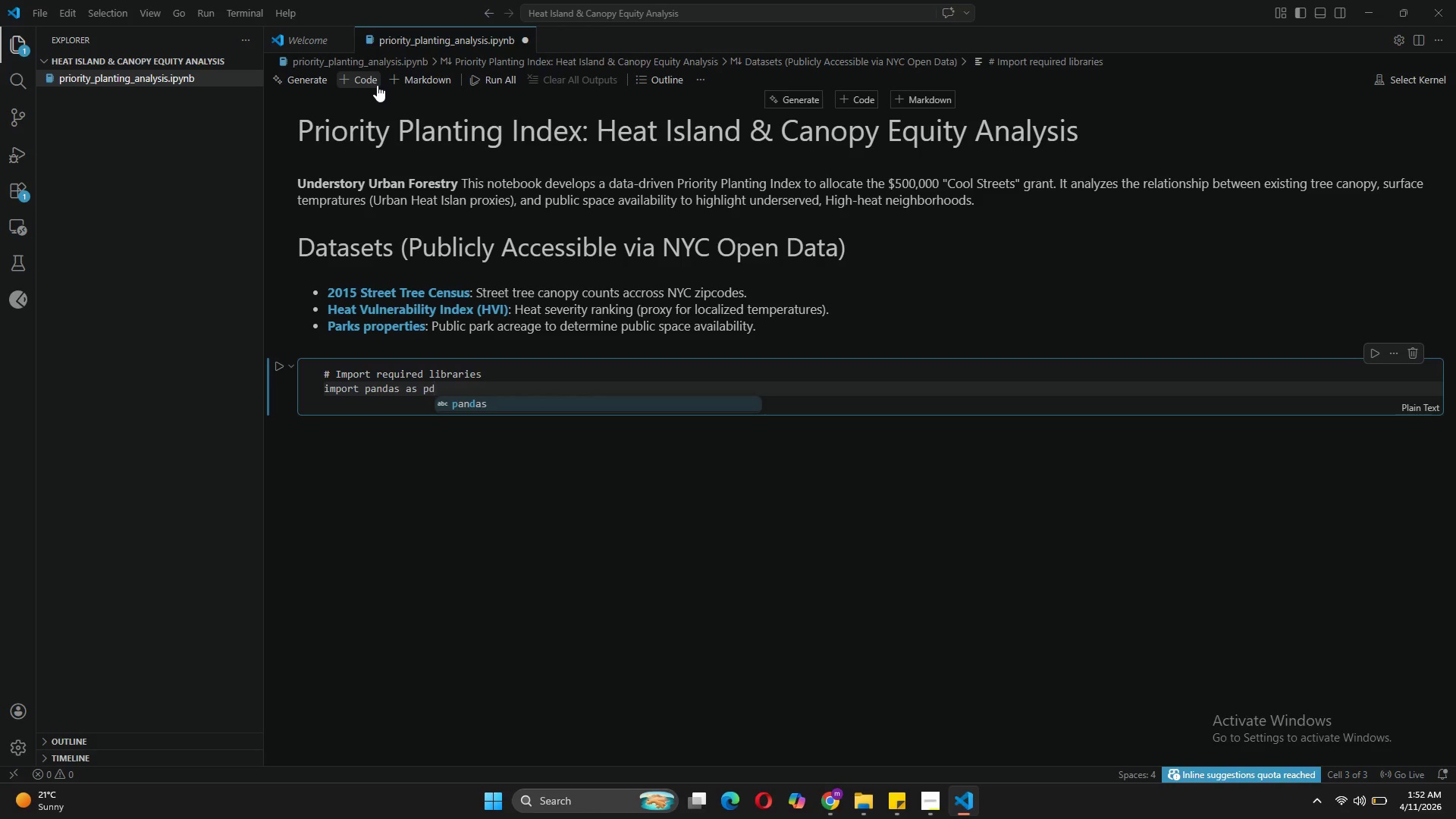 
key(Enter)
 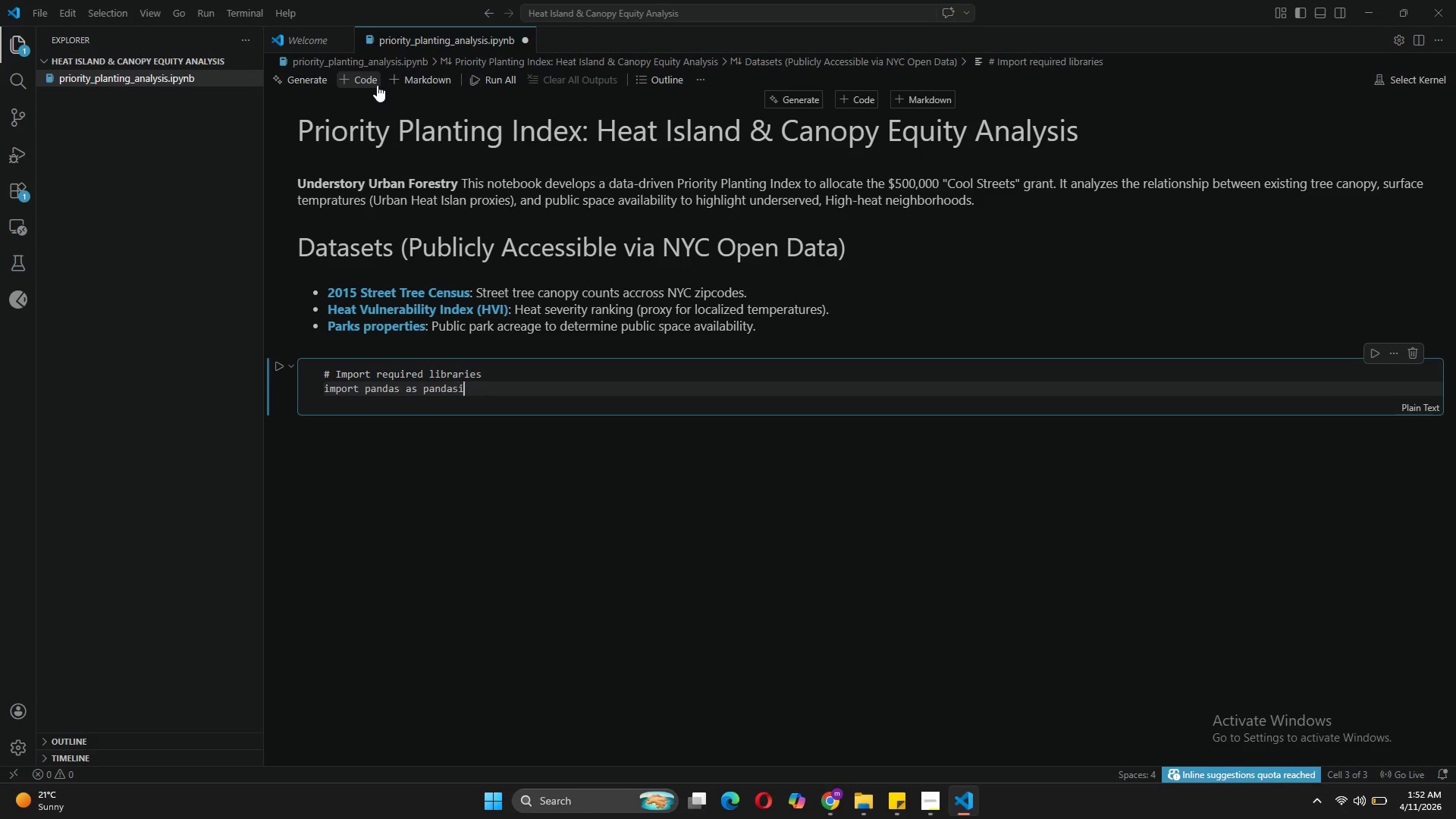 
type(import numpy as no)
key(Backspace)
type(p)
 